 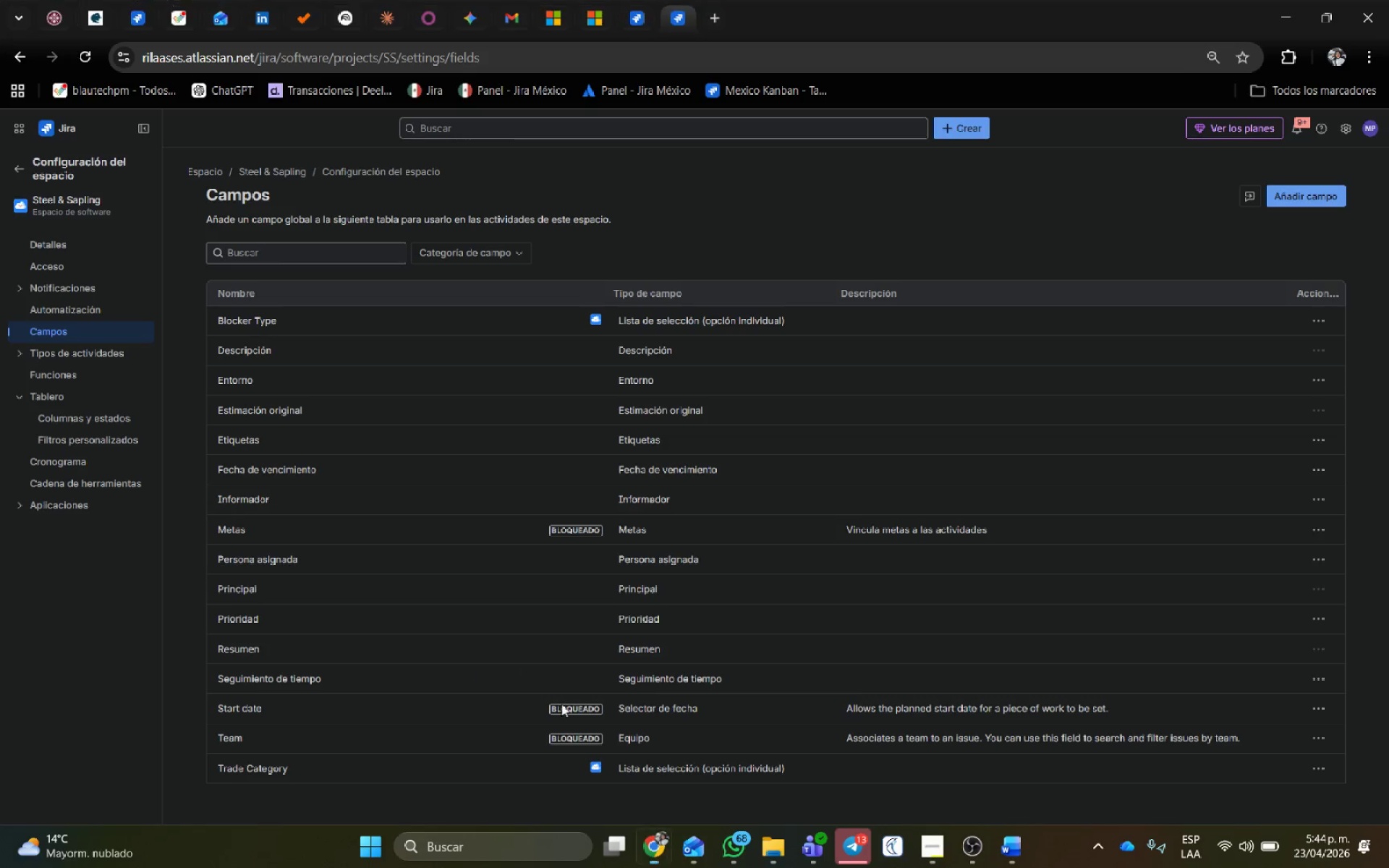 
left_click([72, 302])
 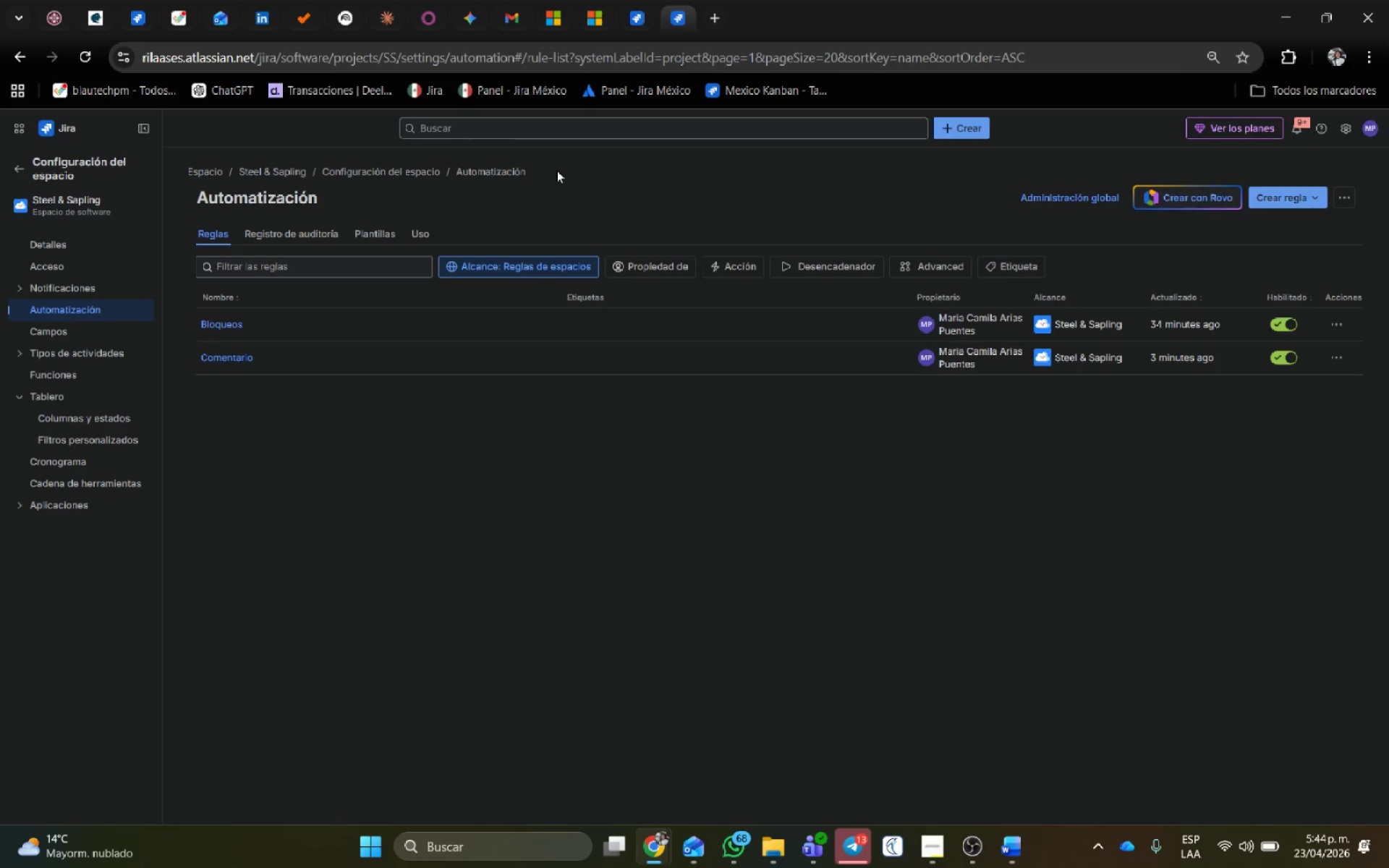 
key(Meta+Shift+S)
 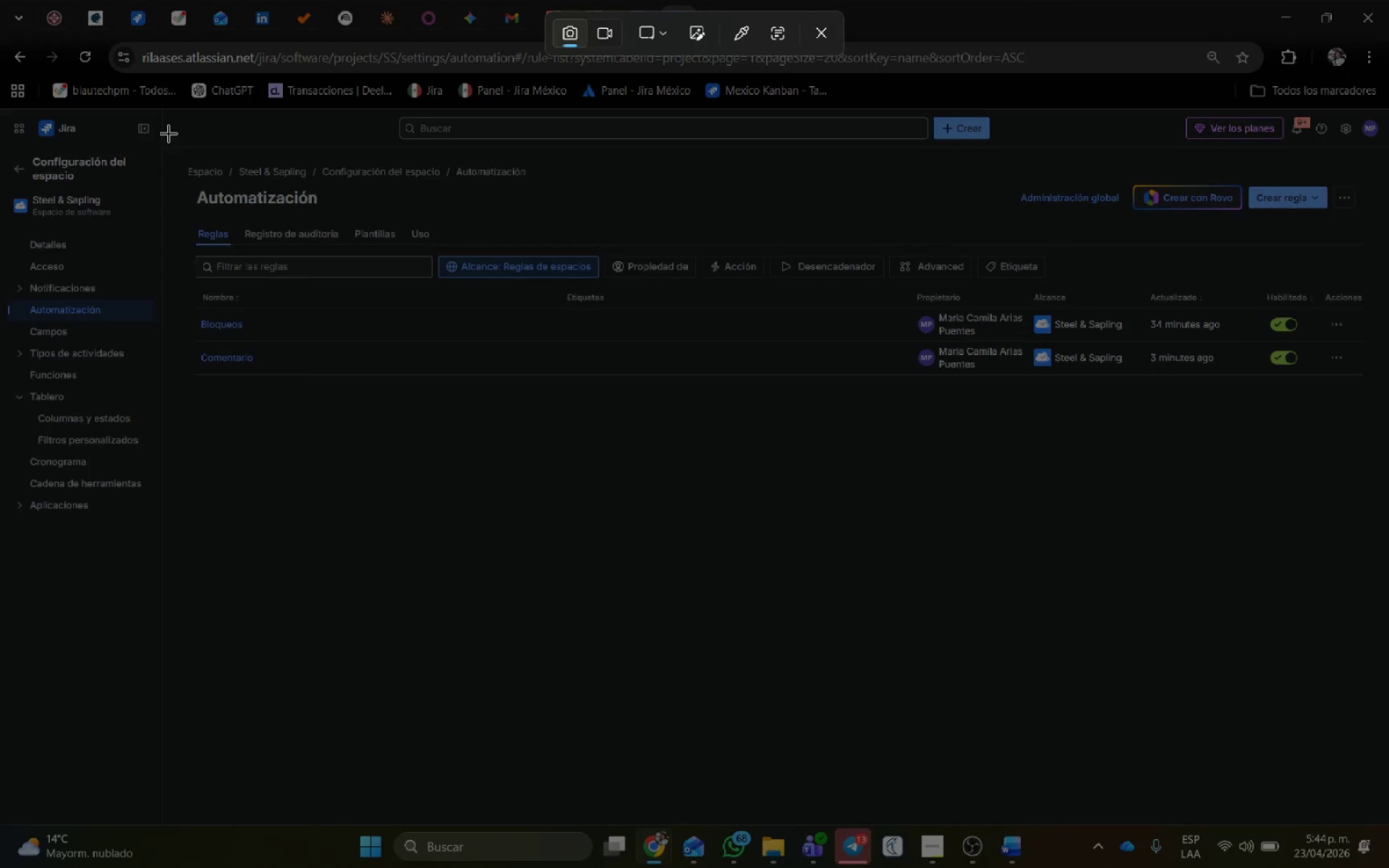 
left_click_drag(start_coordinate=[158, 127], to_coordinate=[1388, 443])
 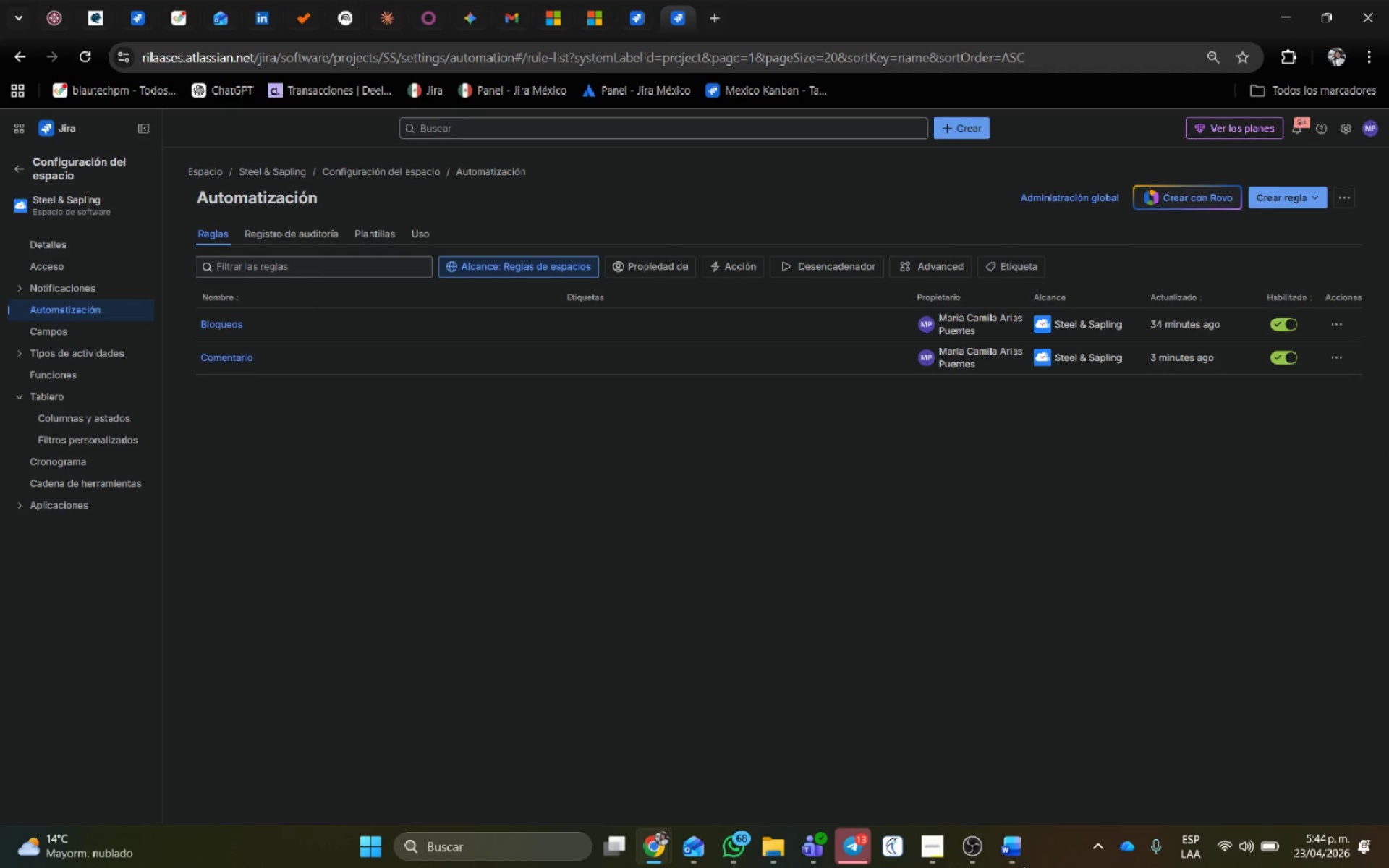 
left_click([1011, 862])
 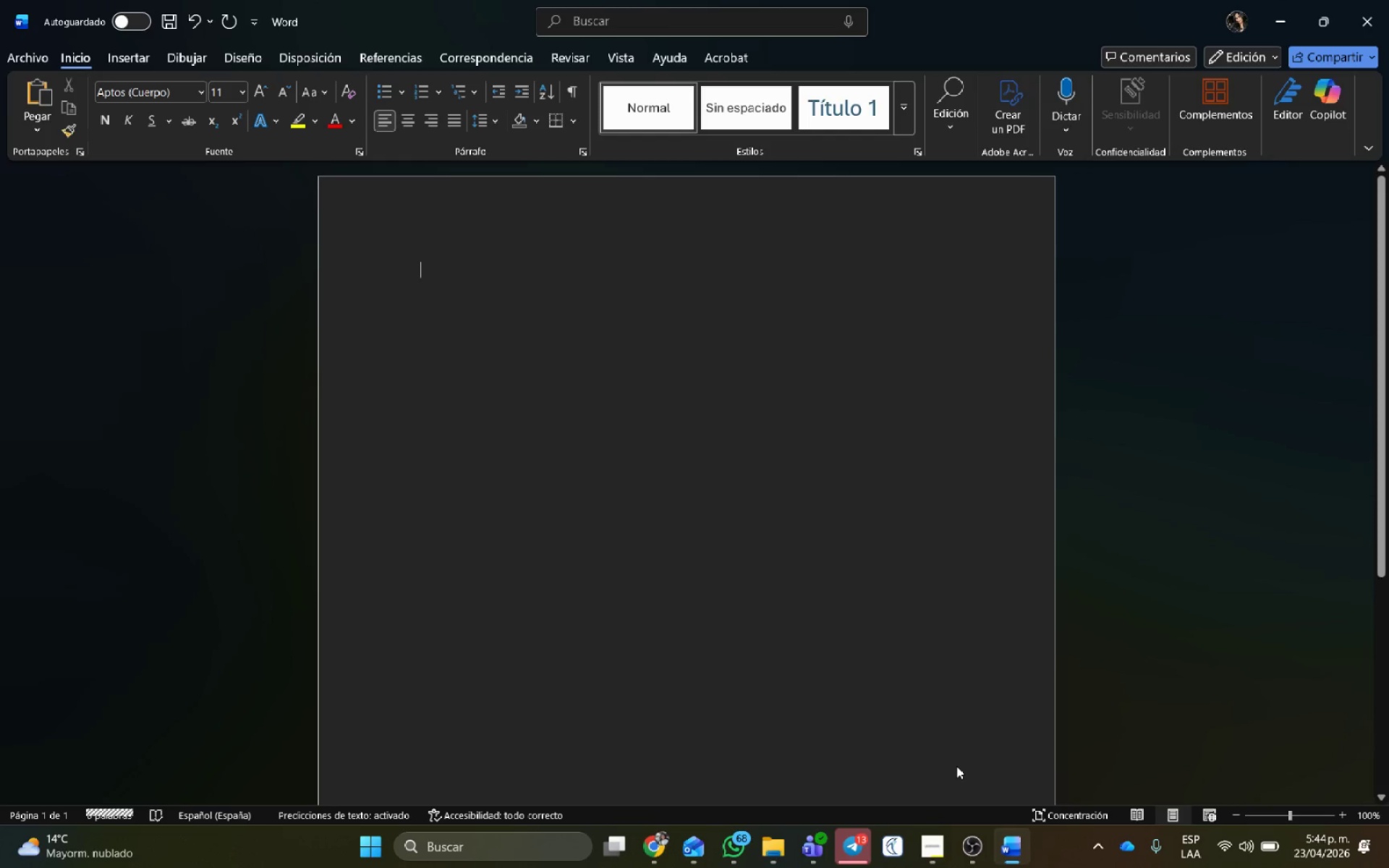 
key(Control+V)
 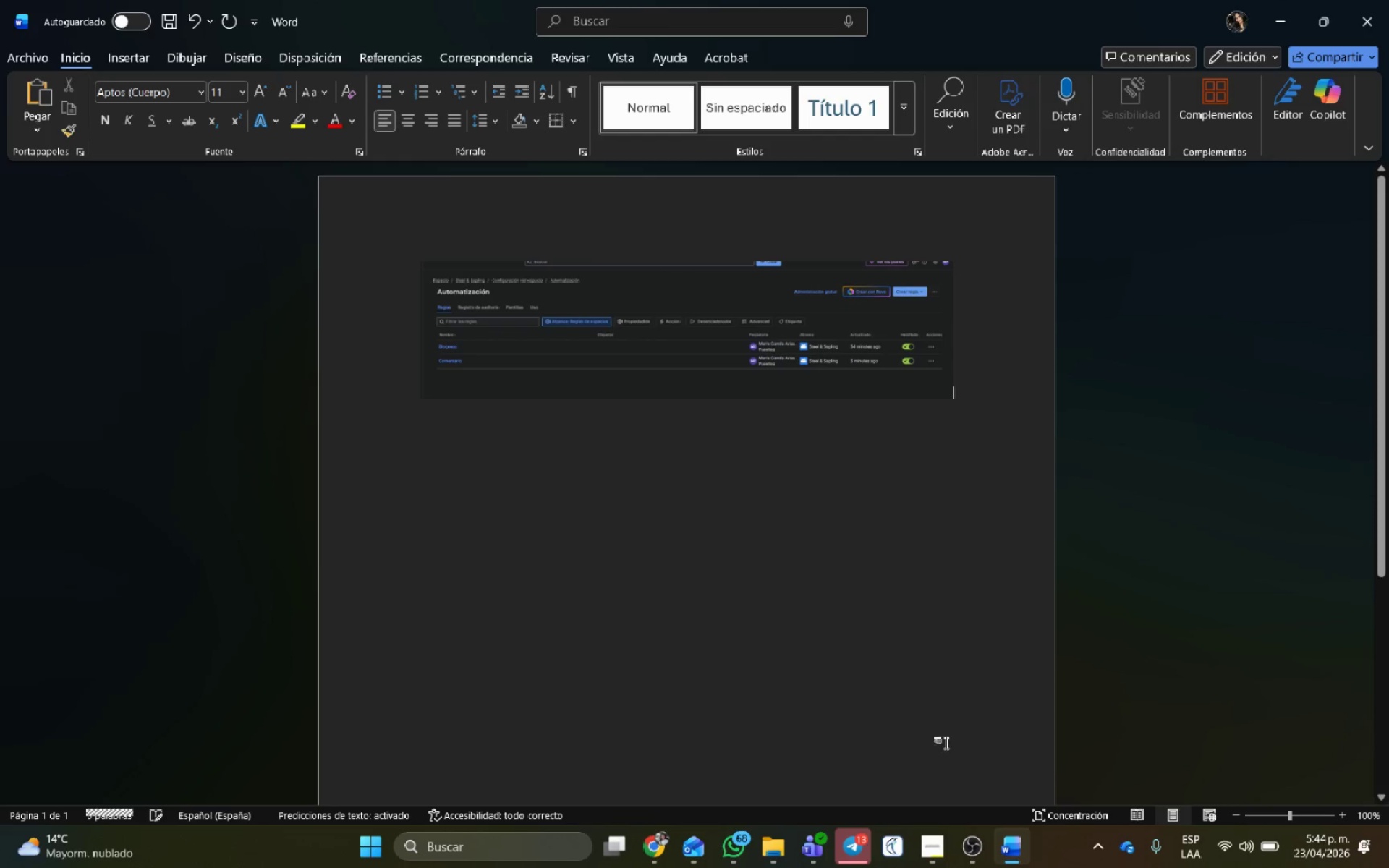 
key(Alt+AltLeft)
 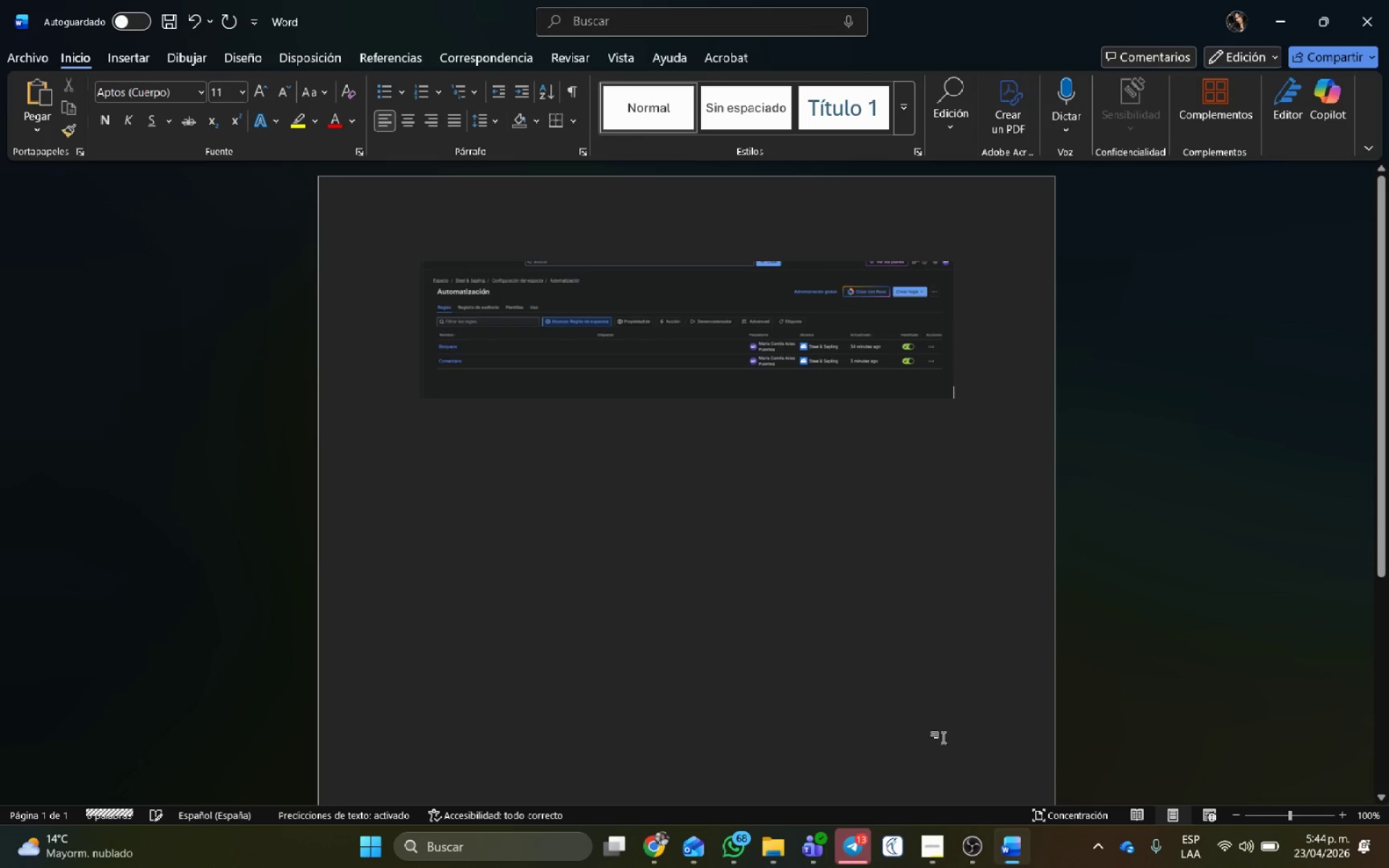 
key(Alt+Tab)
 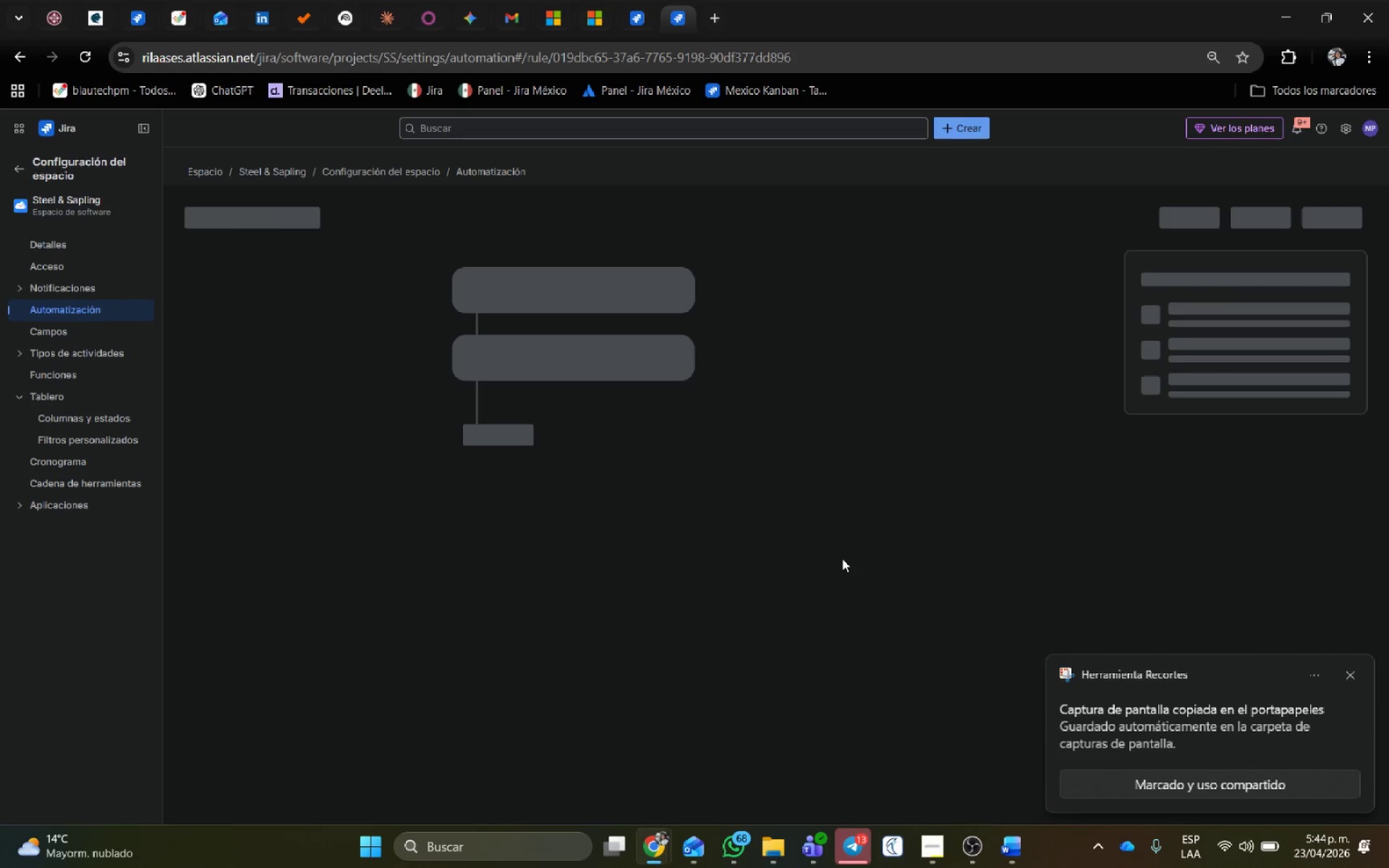 
key(Meta+Shift+S)
 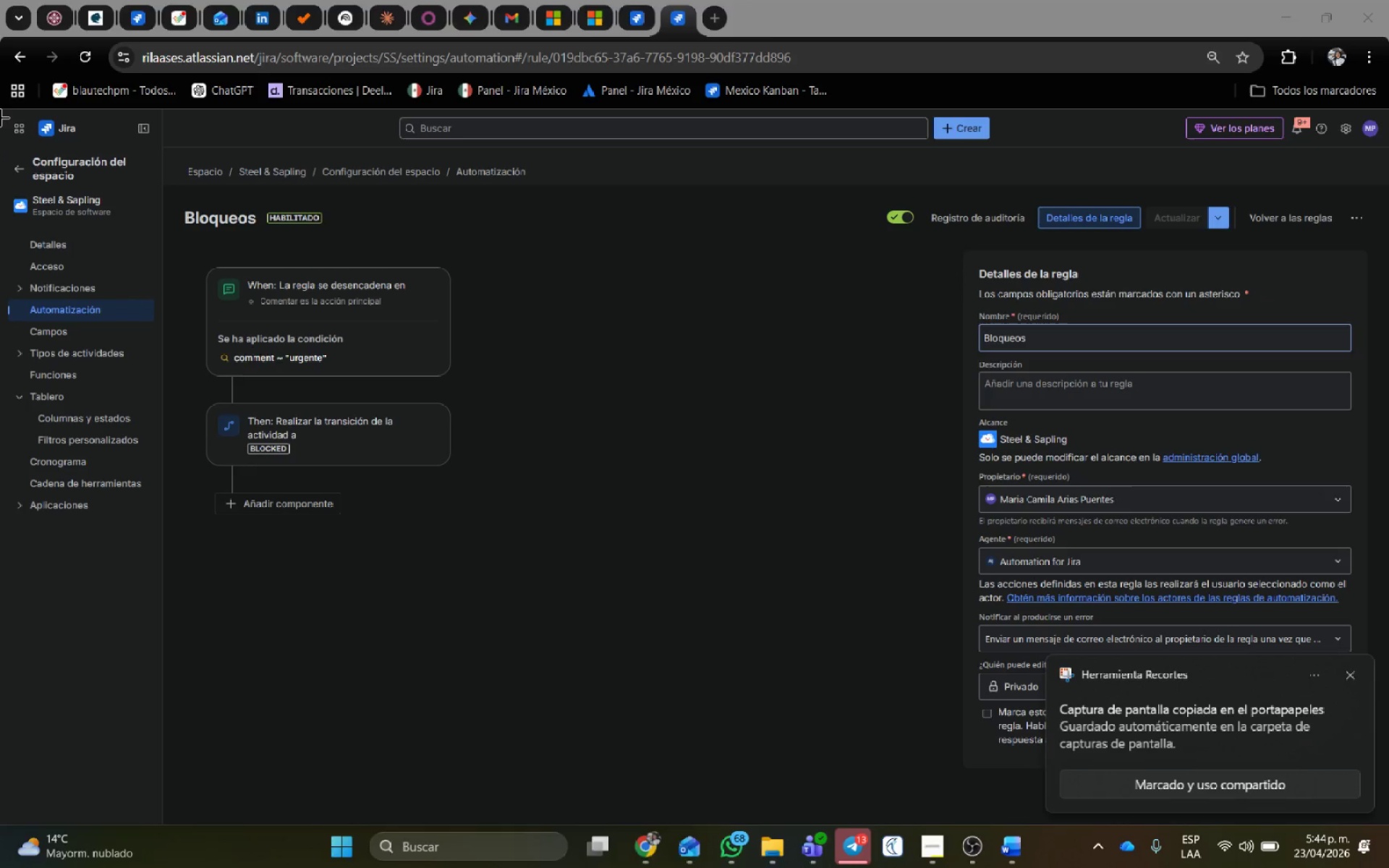 
left_click_drag(start_coordinate=[0, 109], to_coordinate=[1388, 596])
 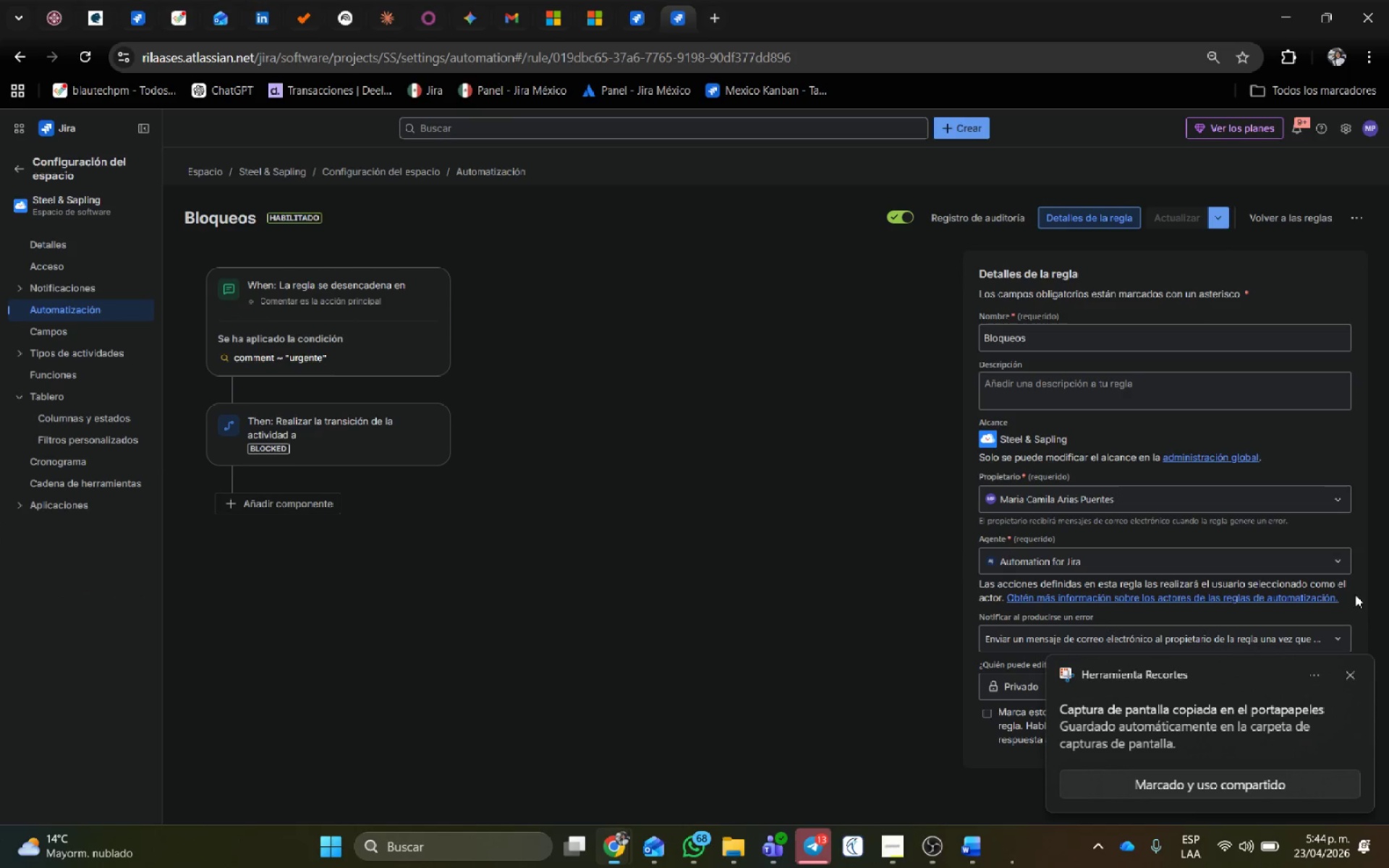 
key(Alt+AltLeft)
 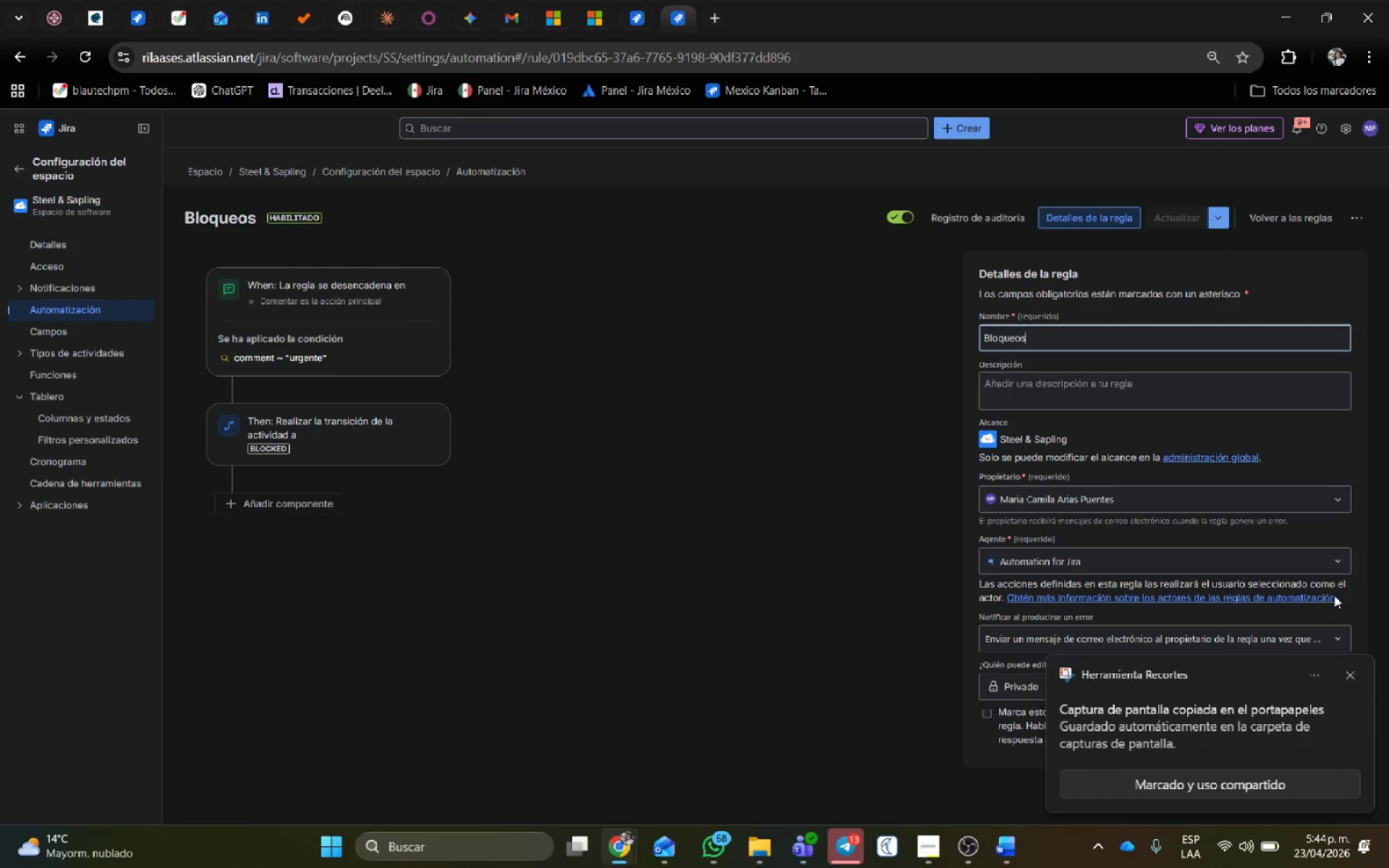 
key(Alt+Tab)
 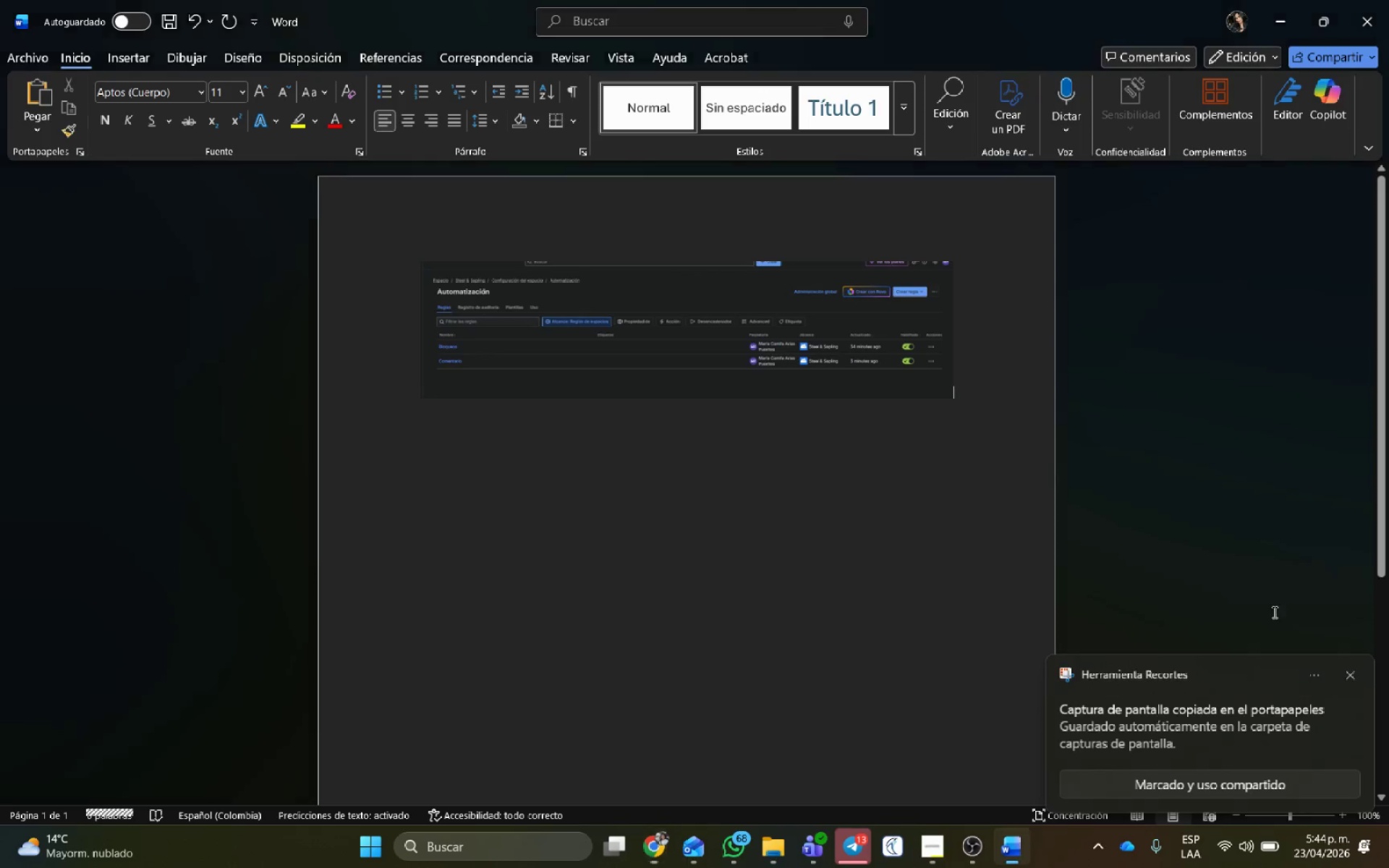 
key(Control+ControlLeft)
 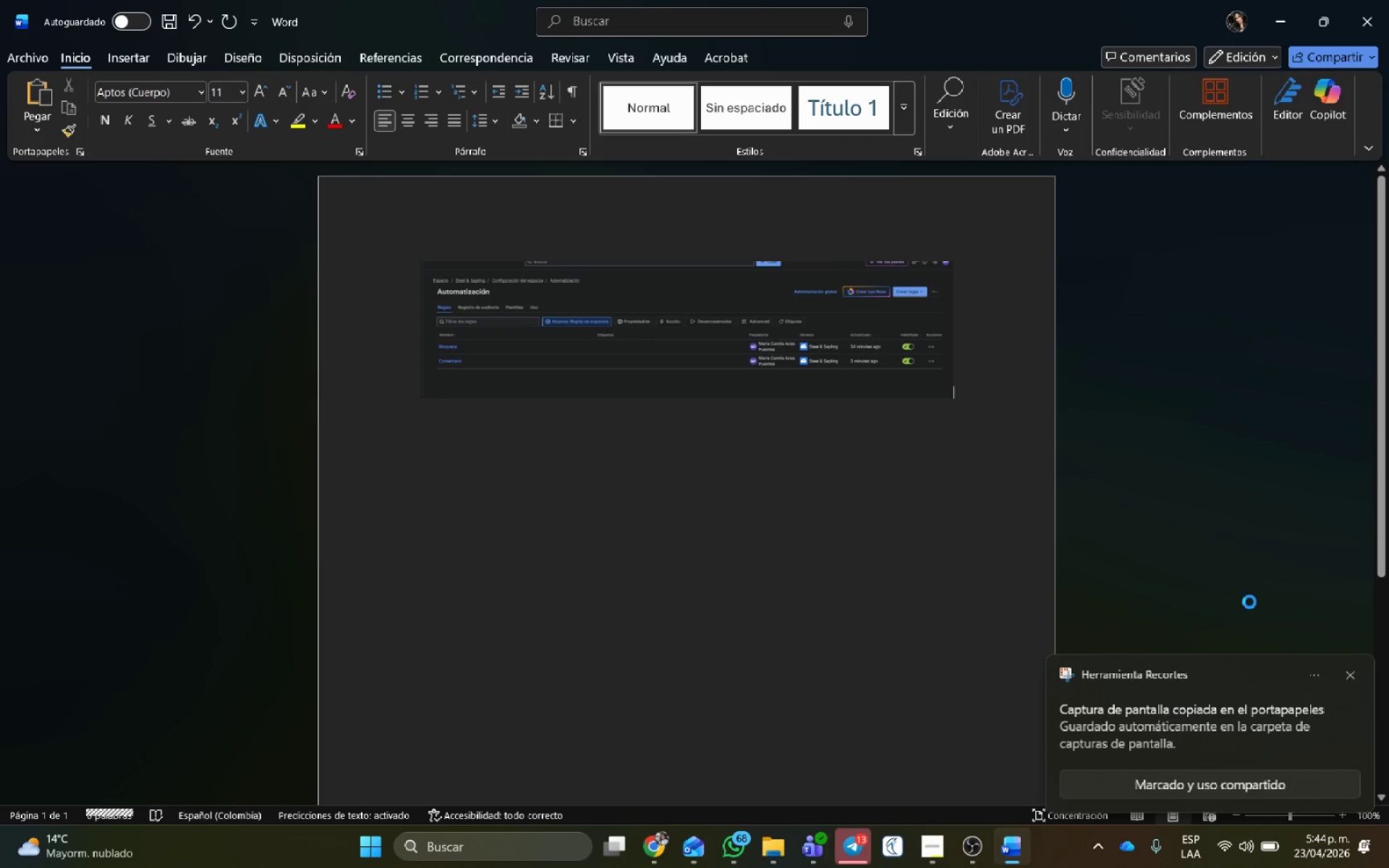 
key(Control+V)
 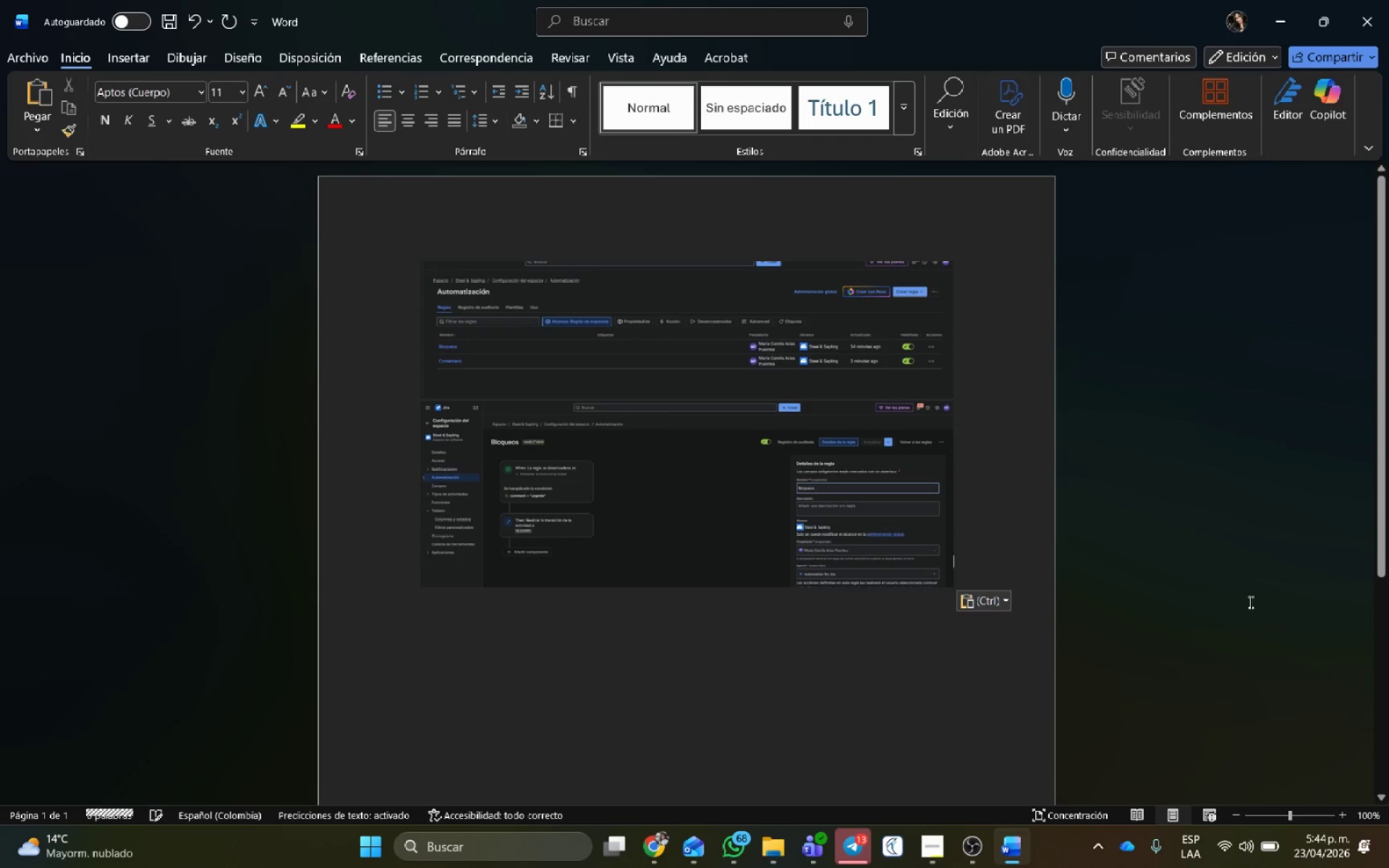 
key(Alt+AltLeft)
 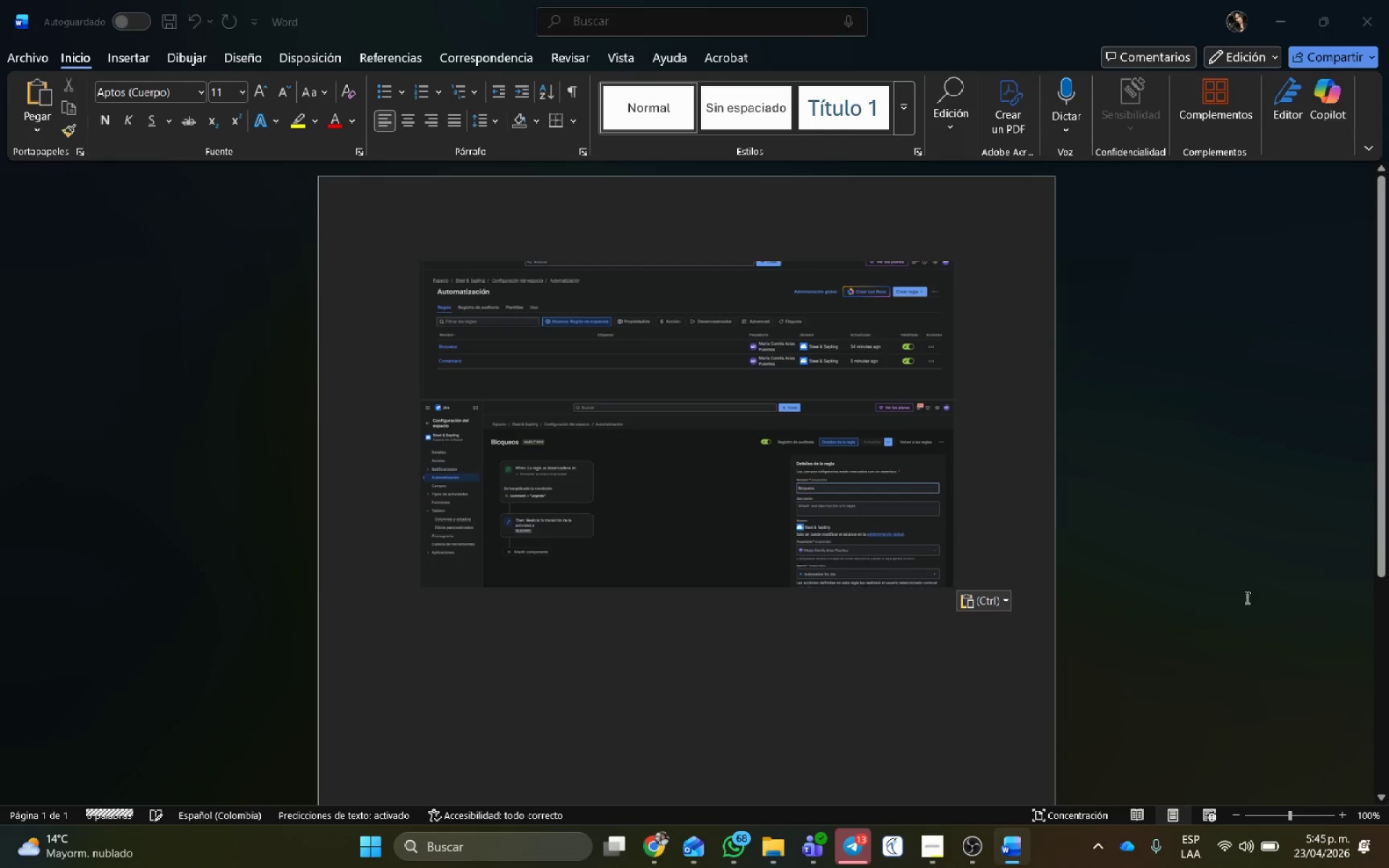 
hold_key(key=Tab, duration=10.28)
 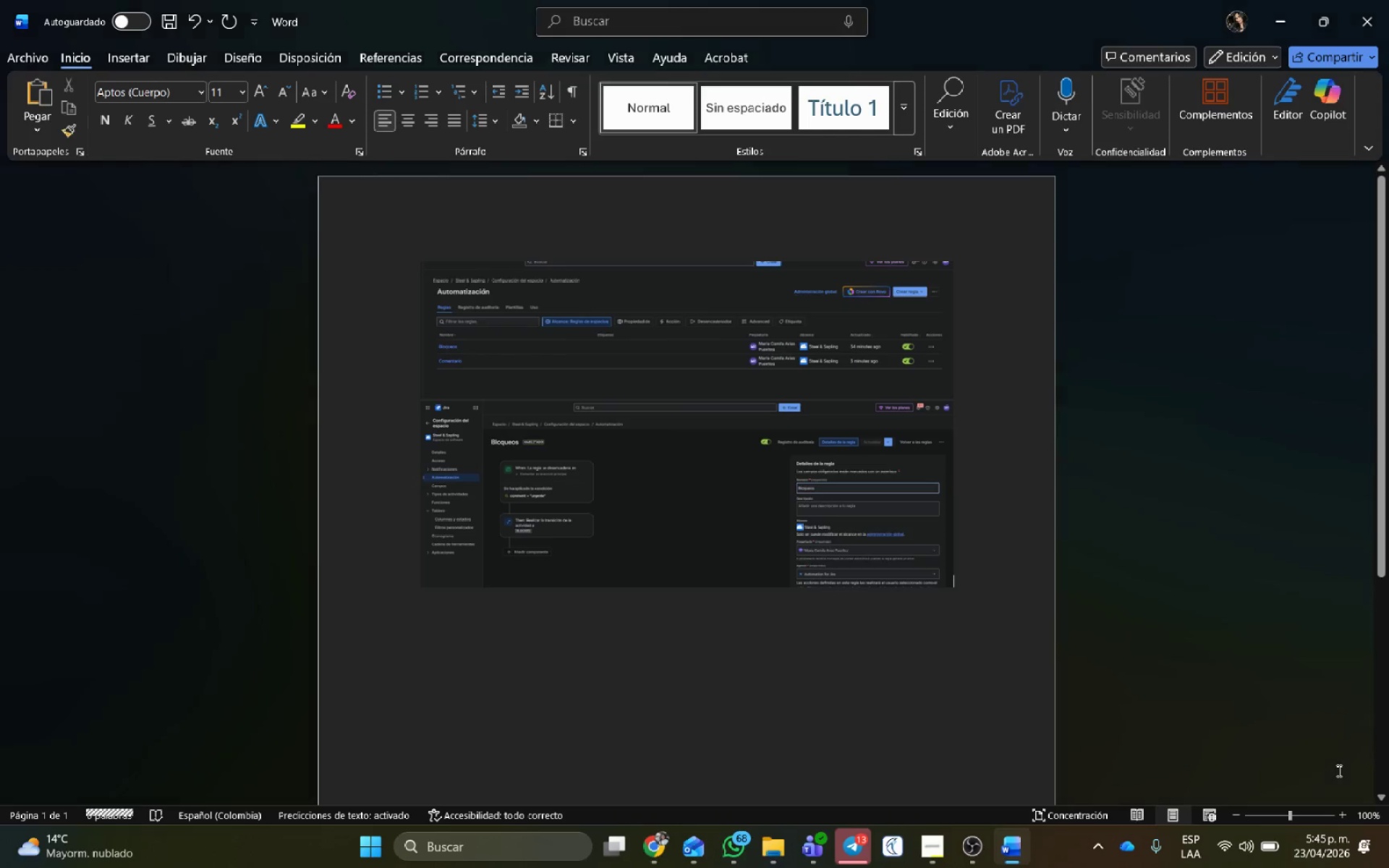 
left_click([1267, 215])
 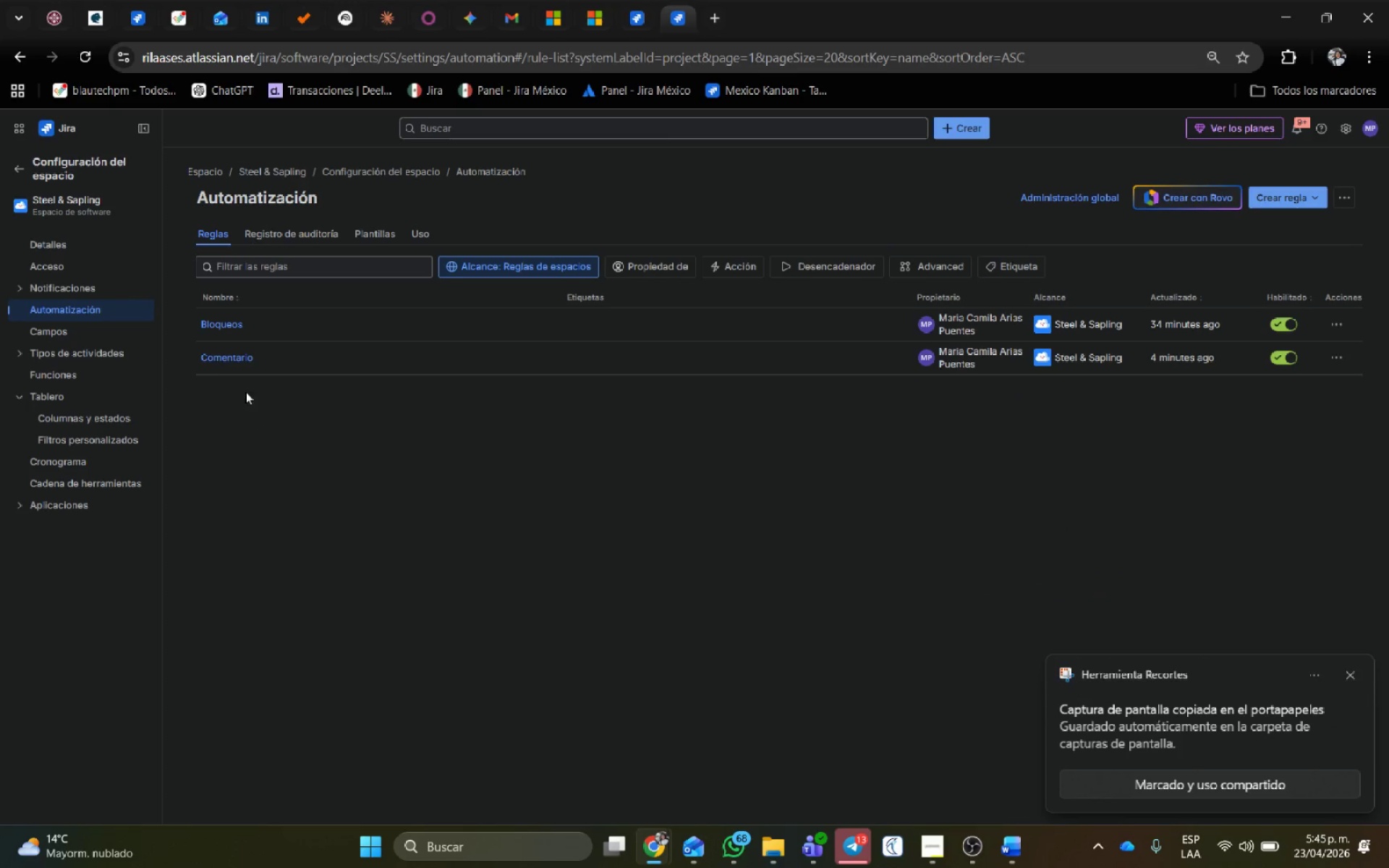 
left_click([226, 356])
 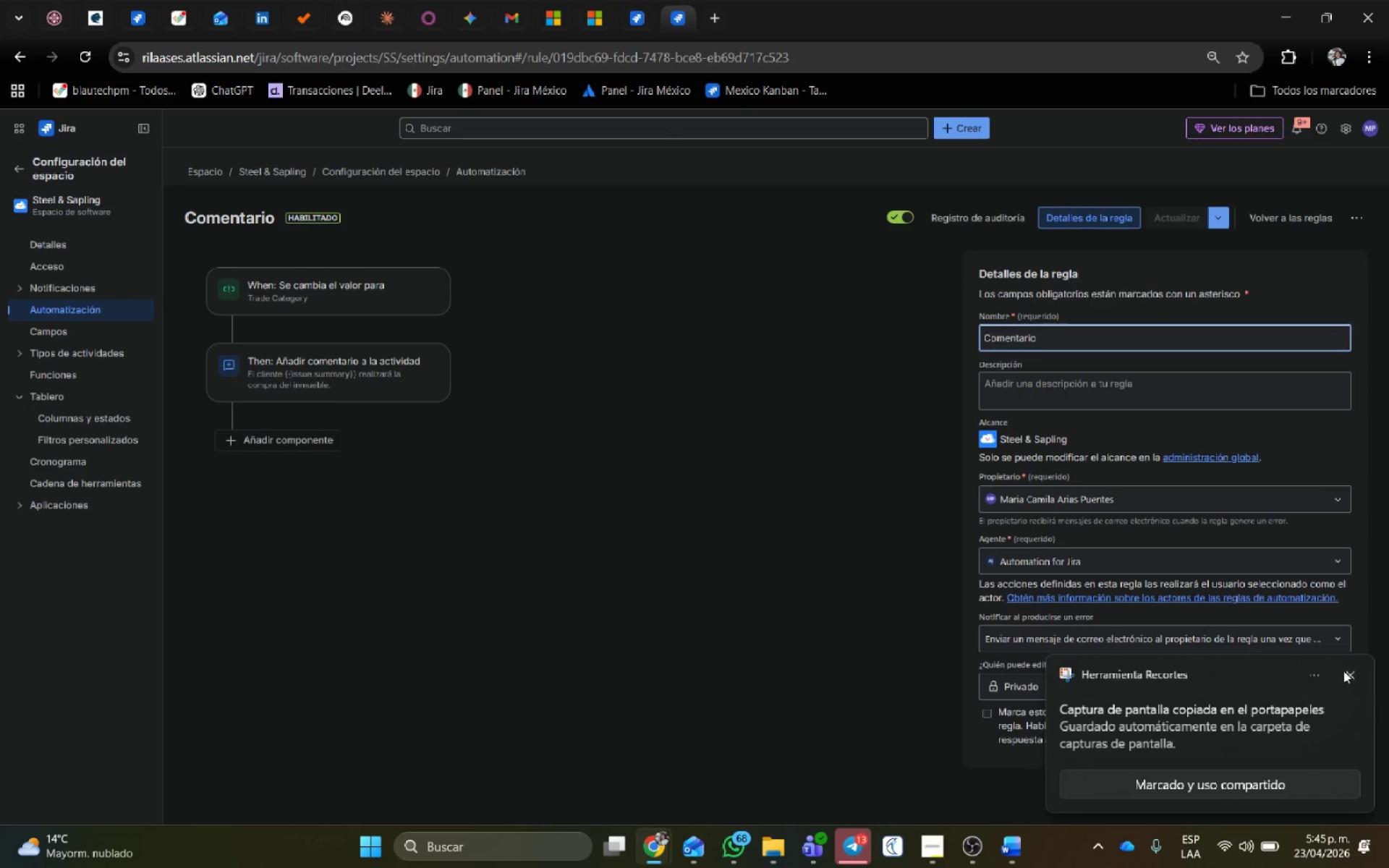 
left_click([1352, 676])
 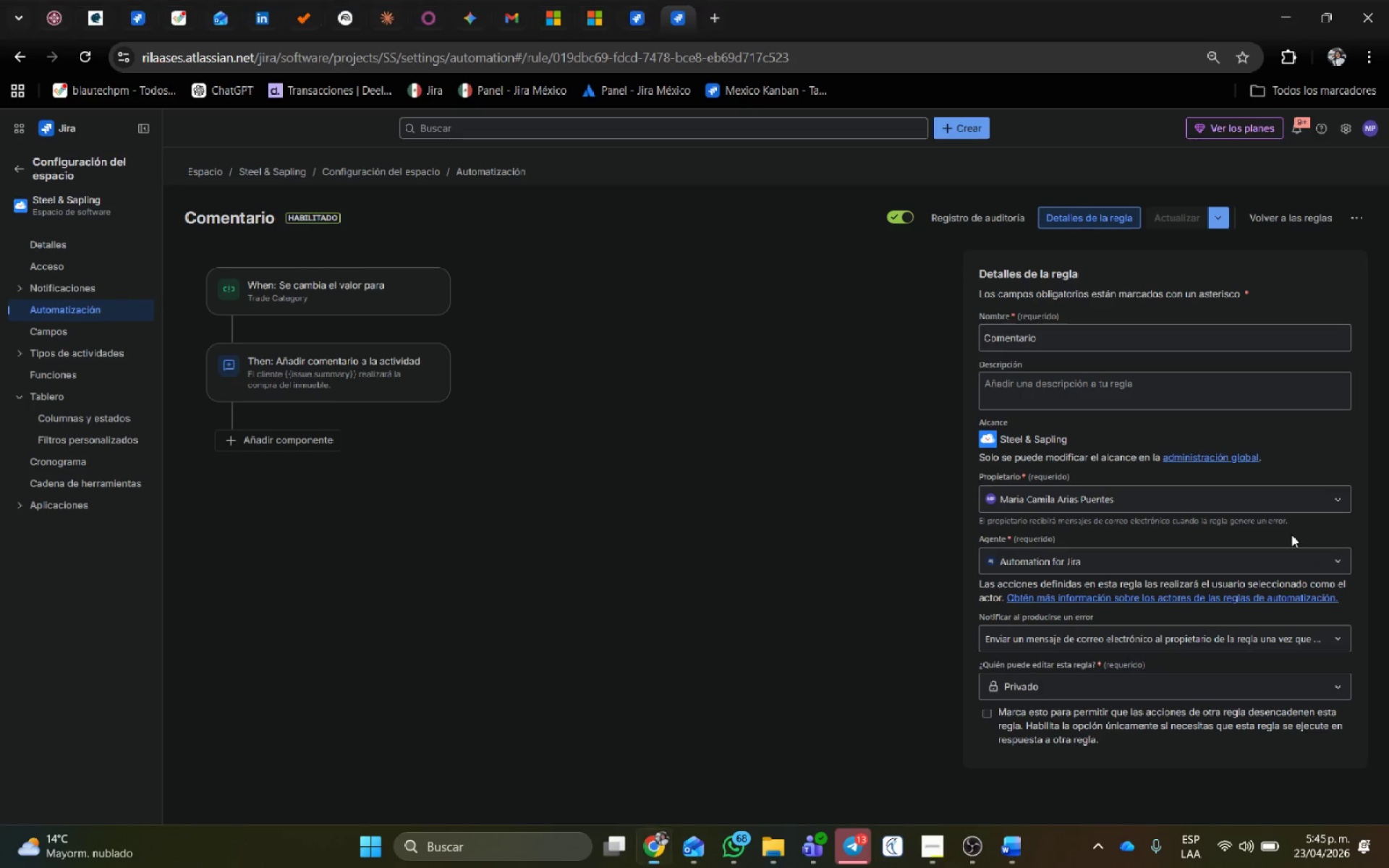 
key(Meta+Shift+ShiftLeft)
 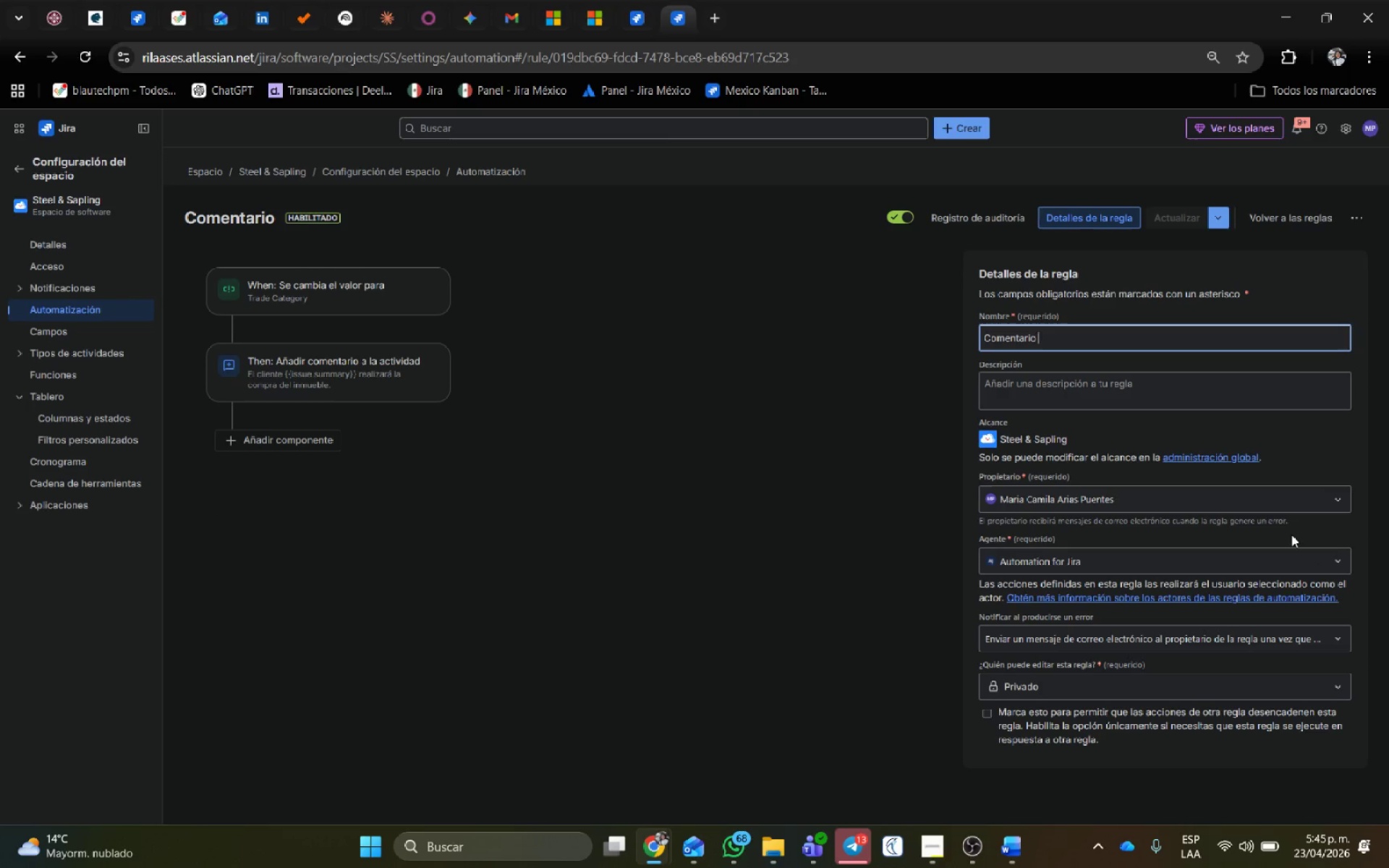 
key(Meta+Shift+S)
 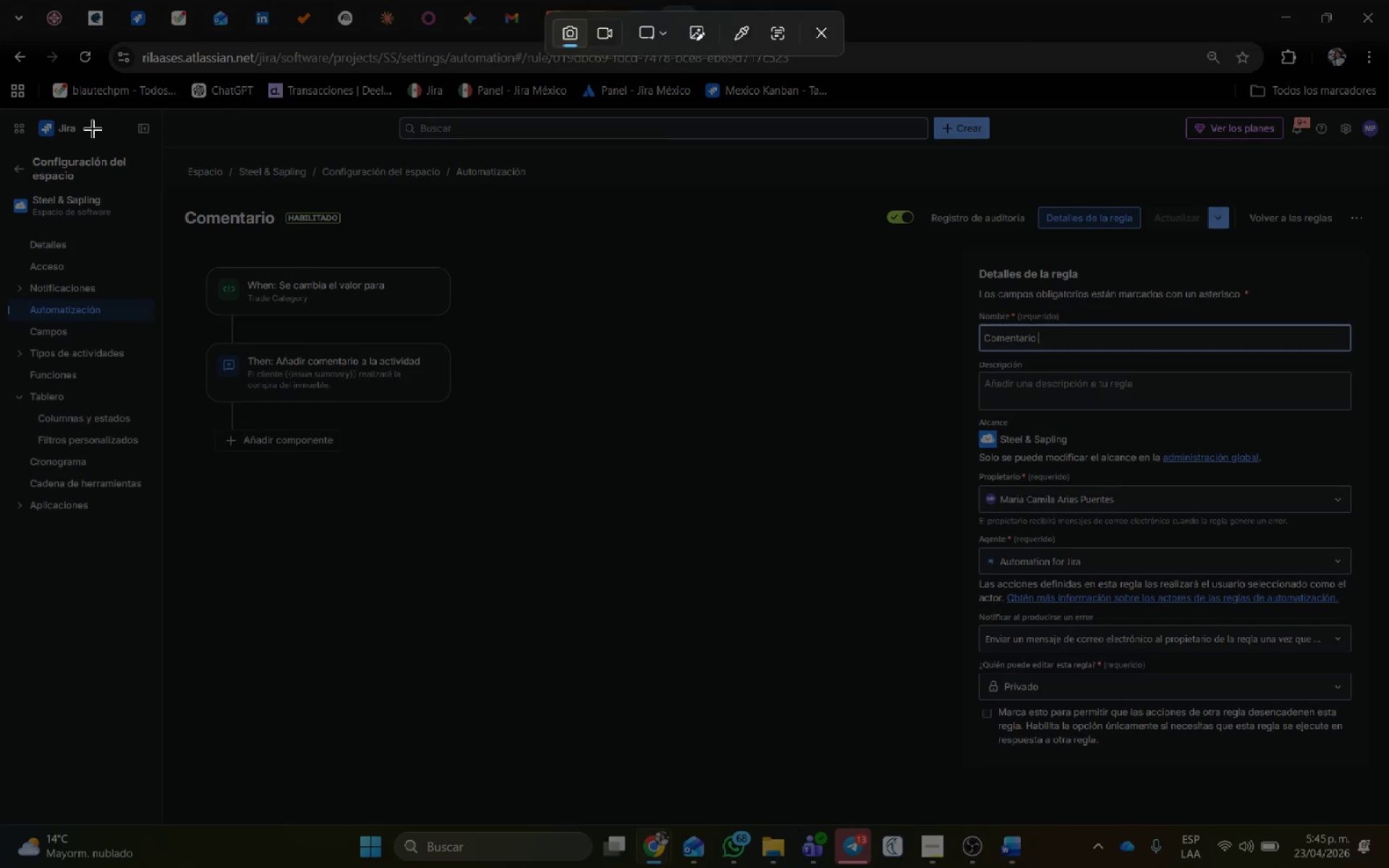 
left_click_drag(start_coordinate=[1, 101], to_coordinate=[1388, 763])
 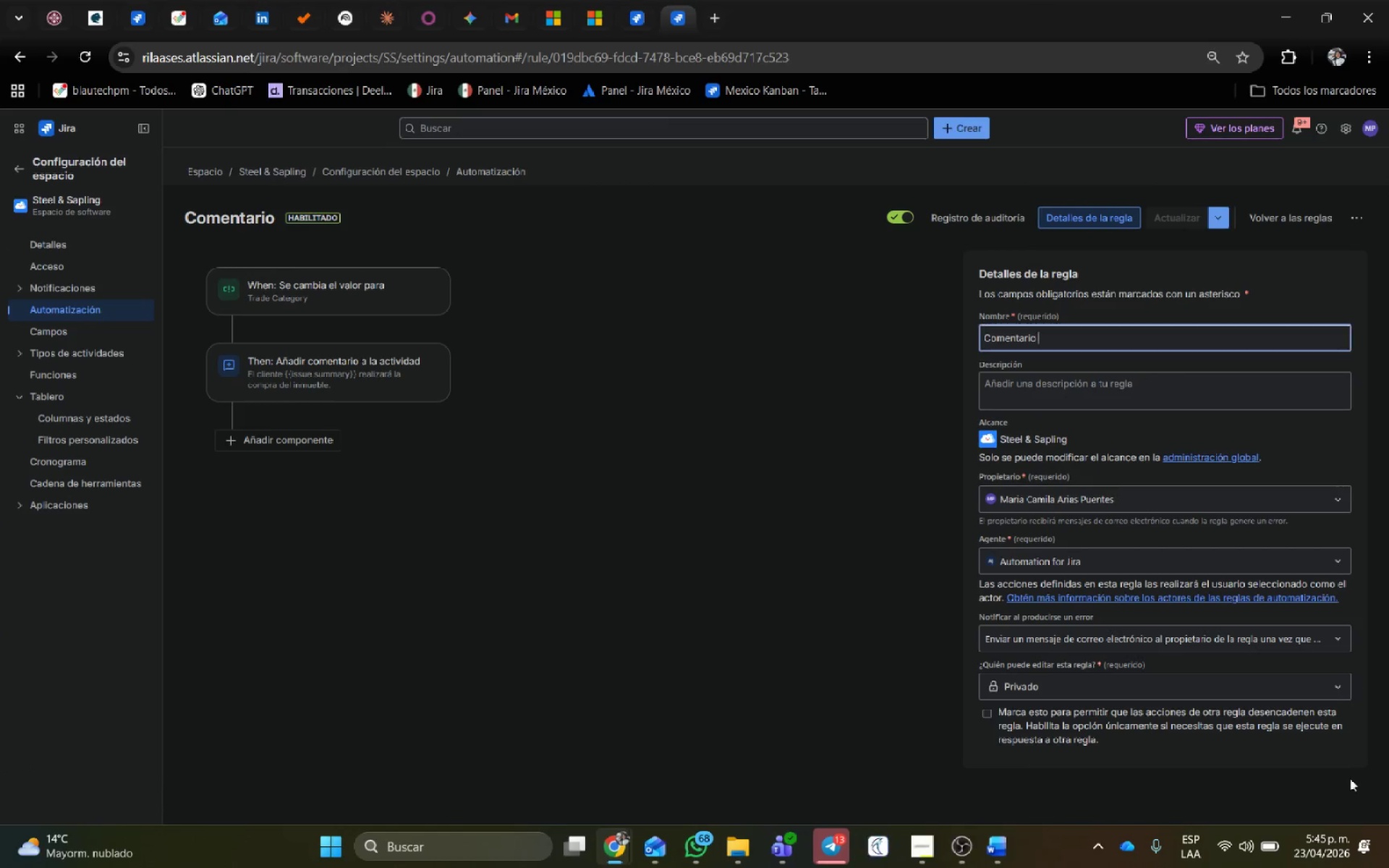 
key(Alt+AltLeft)
 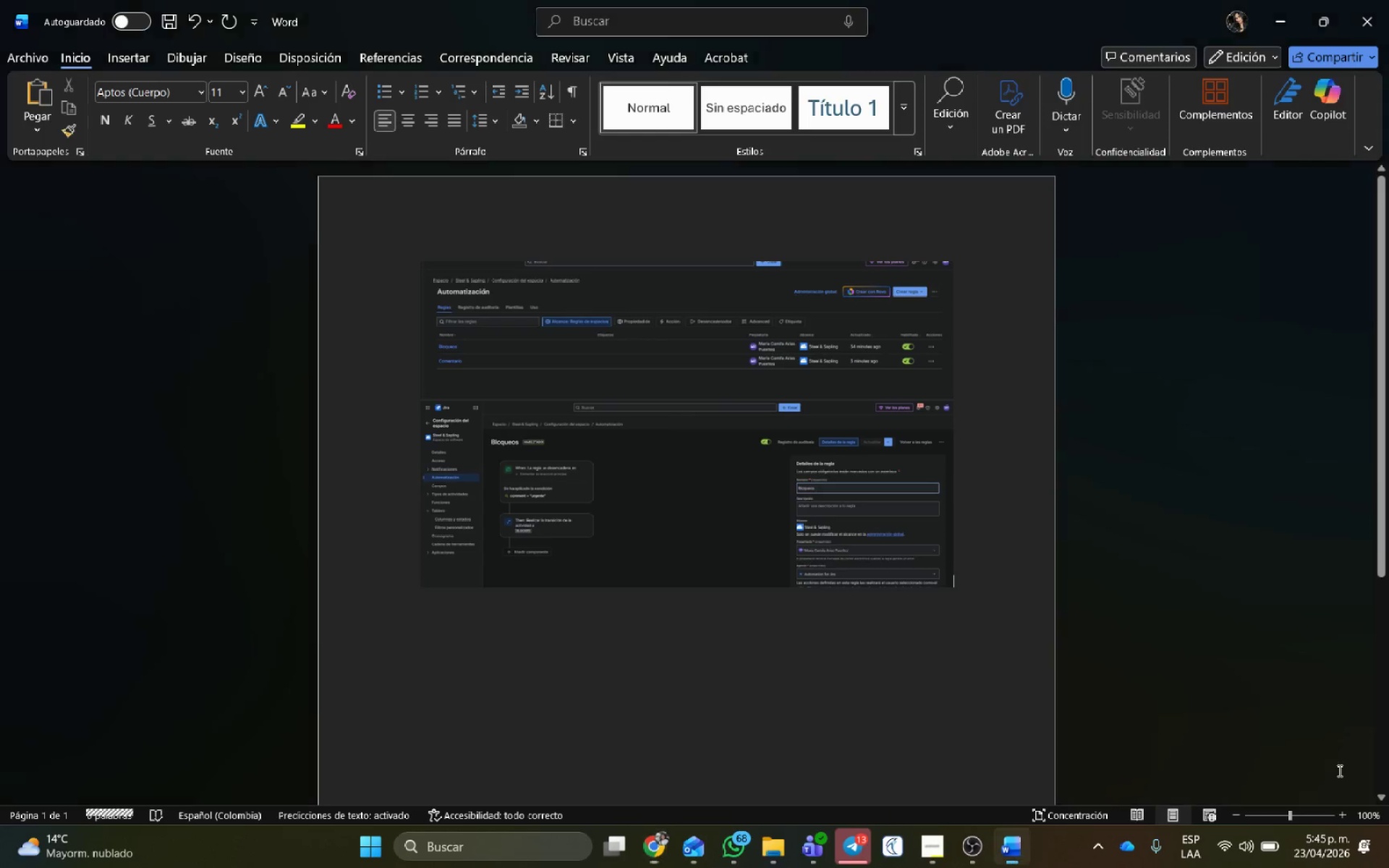 
key(Control+V)
 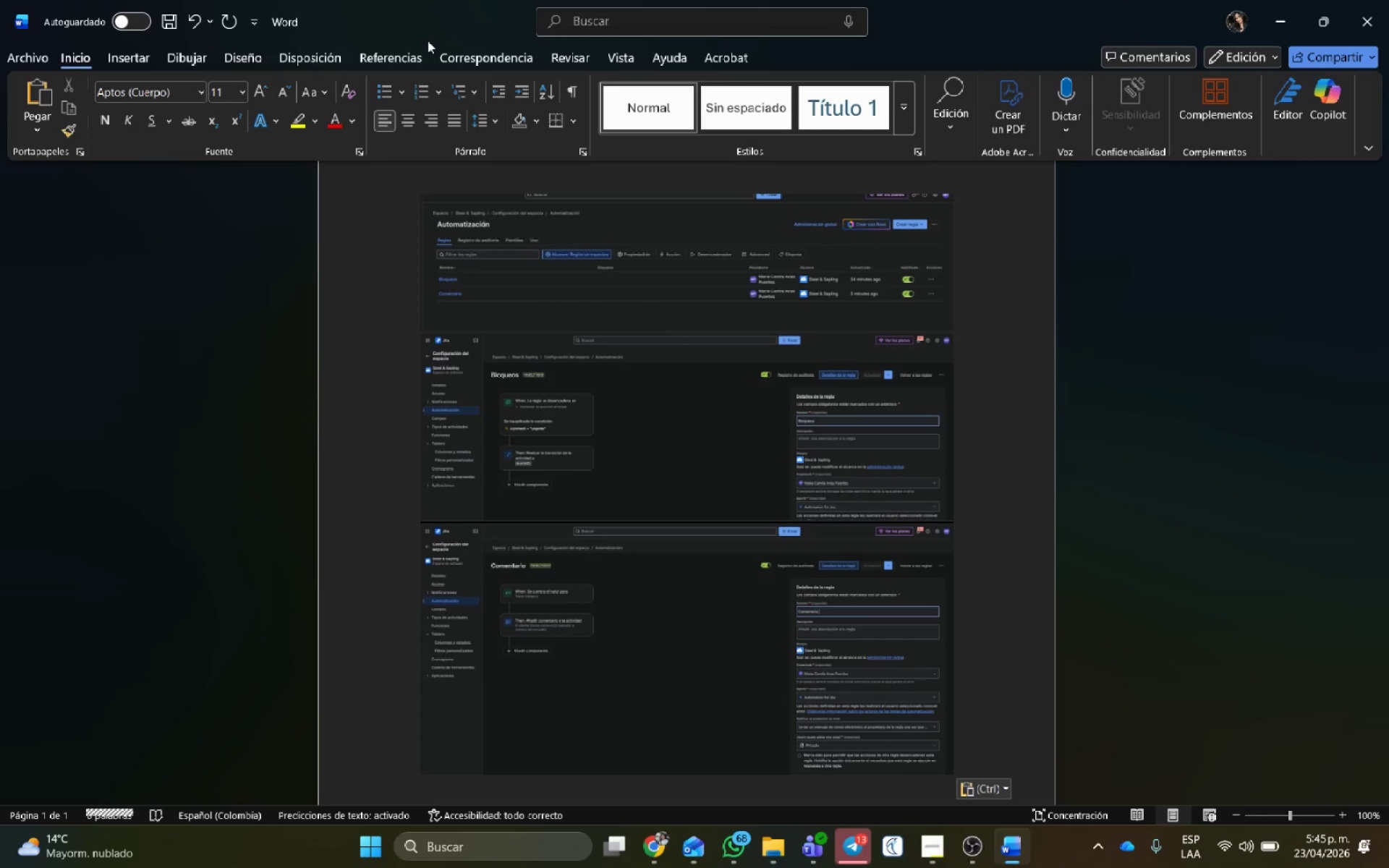 
key(Control+G)
 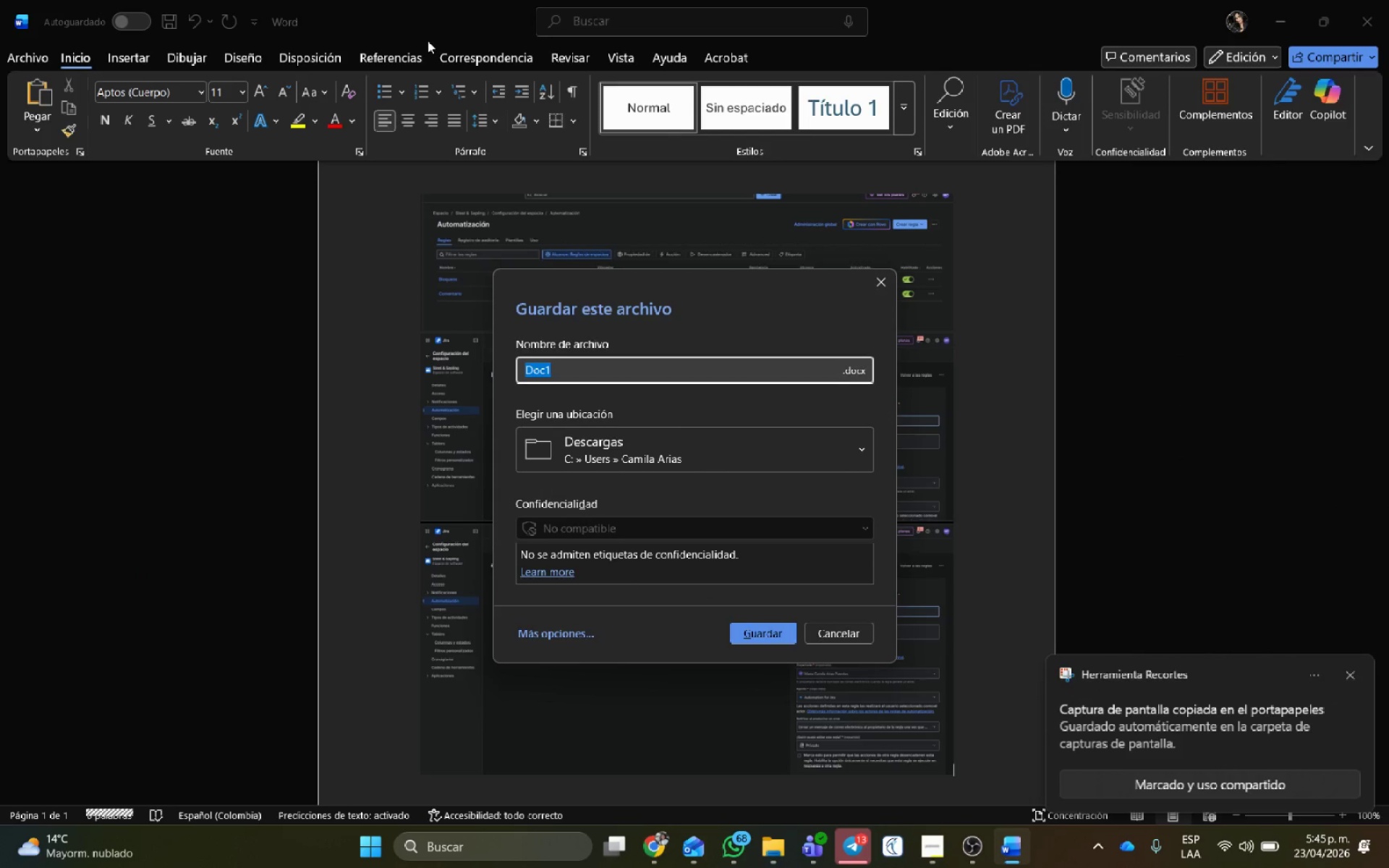 
type(Automatizaciones)
 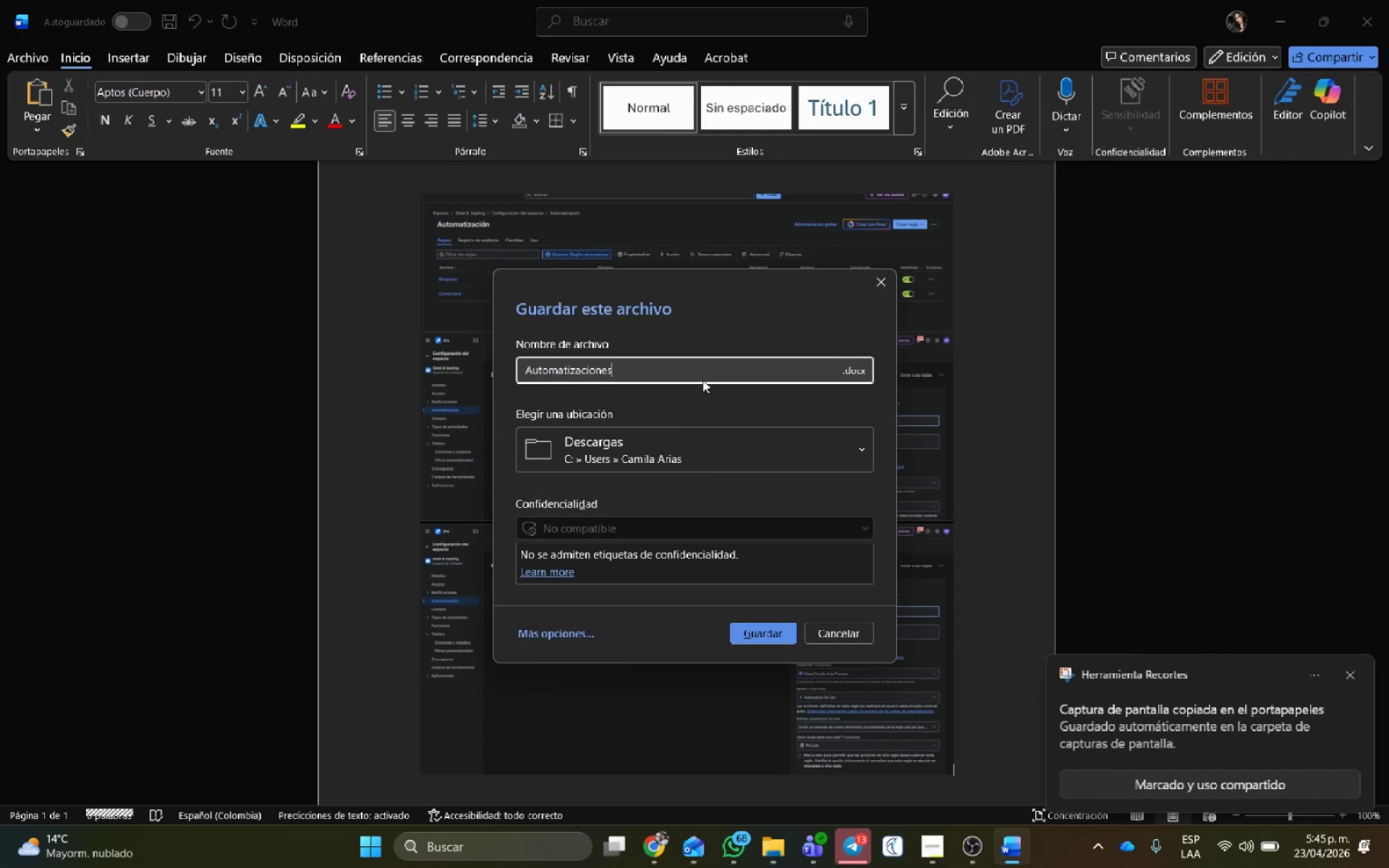 
type( Steel)
 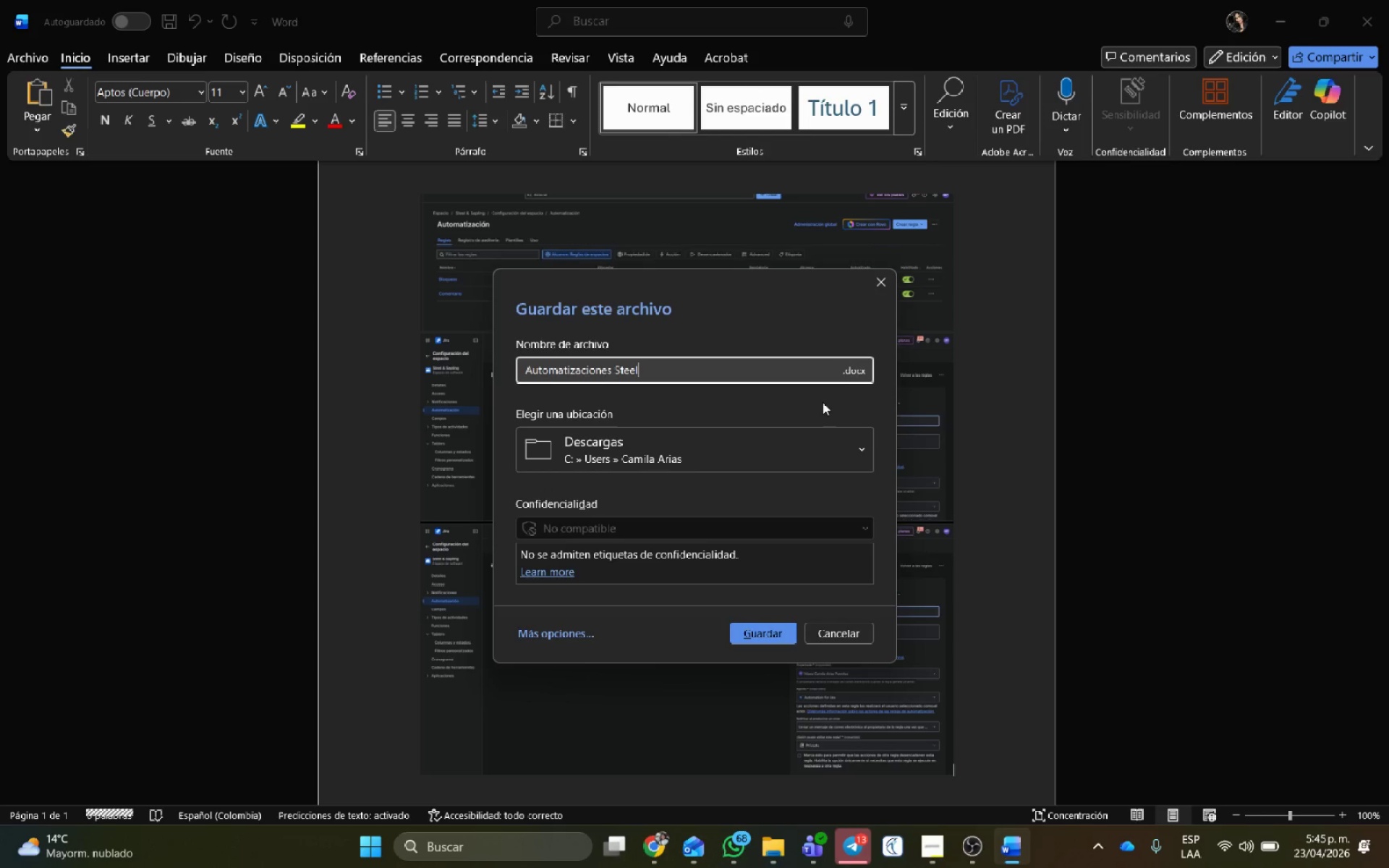 
left_click([850, 374])
 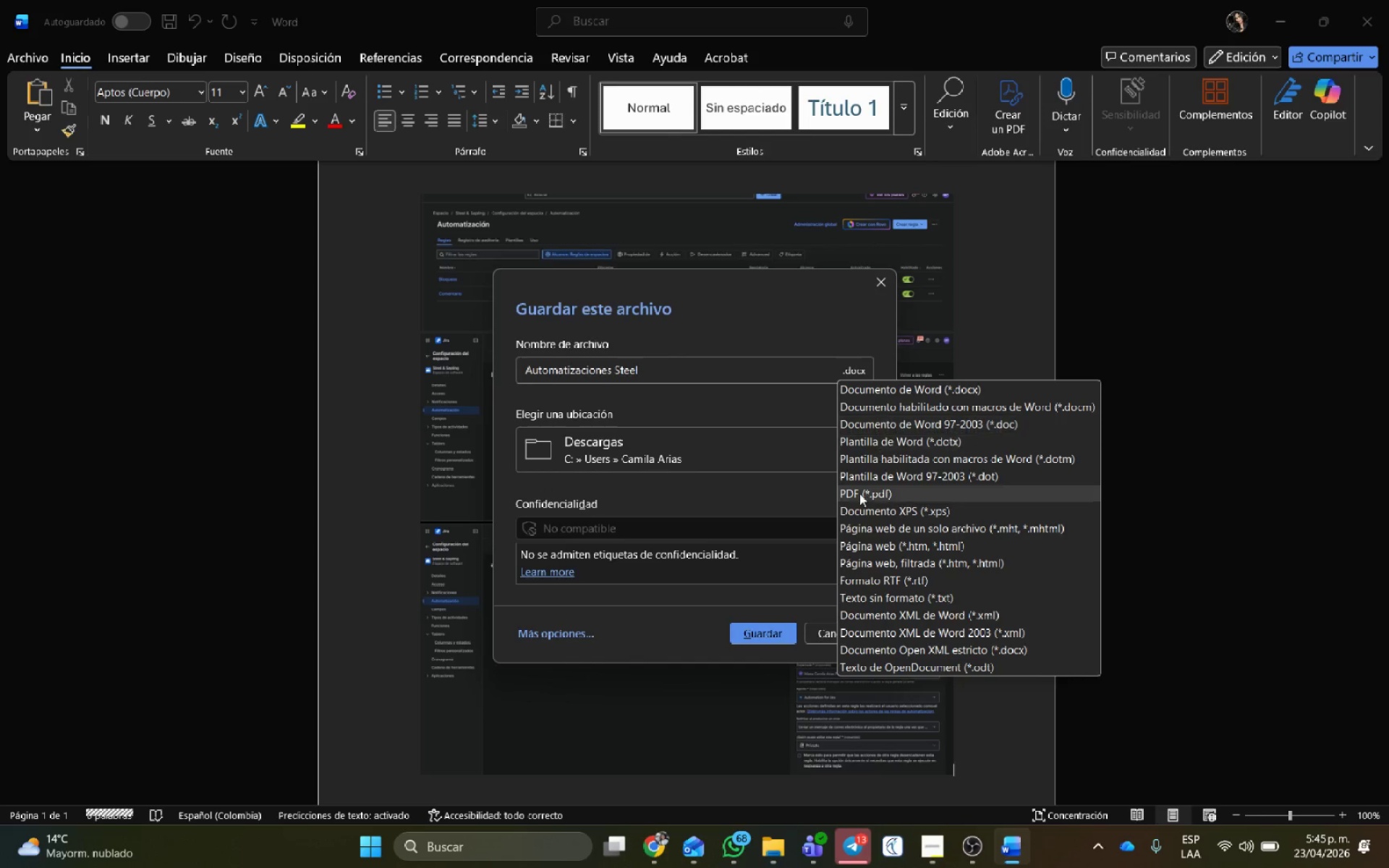 
left_click([849, 498])
 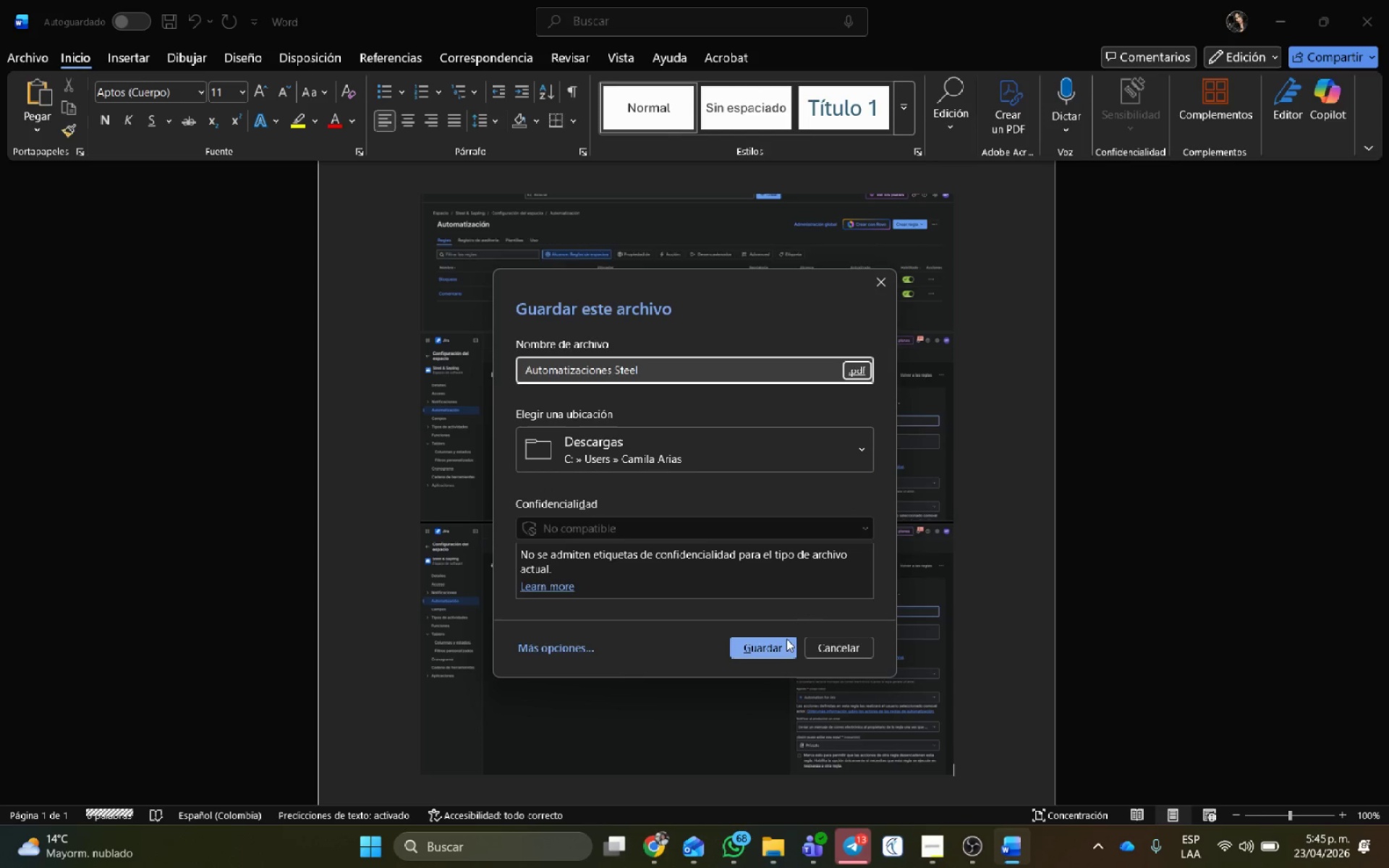 
left_click([783, 640])
 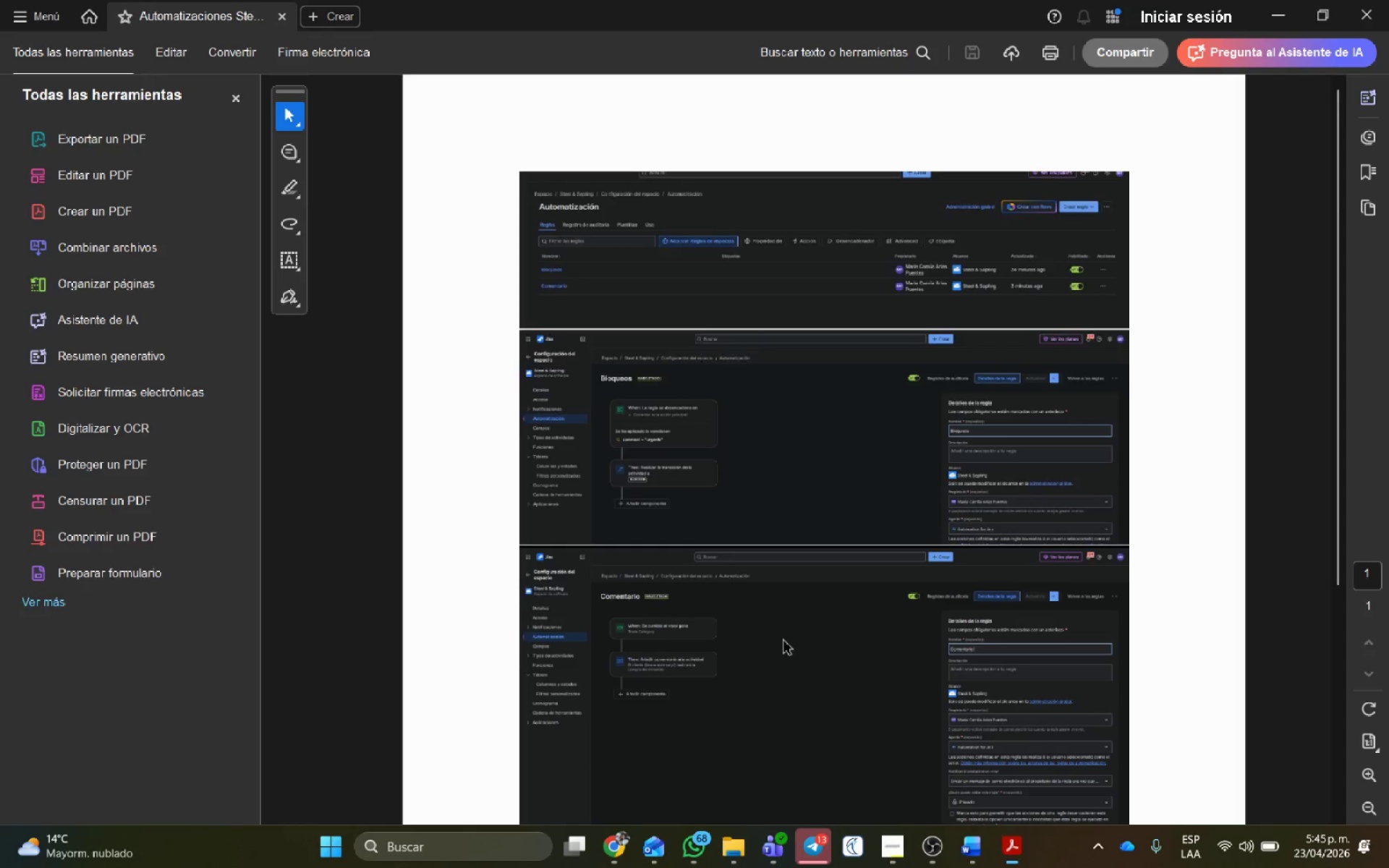 
left_click([1369, 0])
 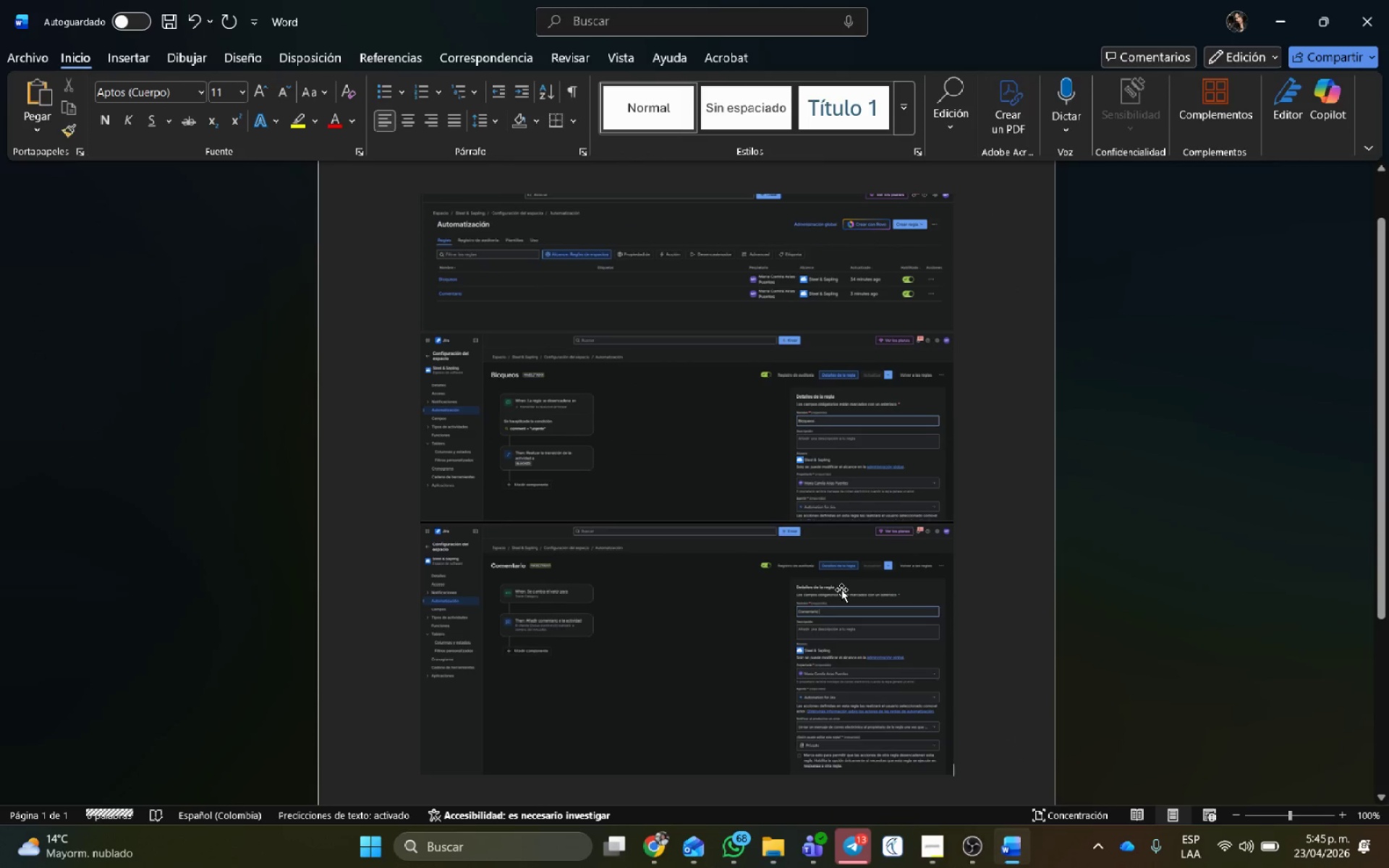 
key(Backspace)
 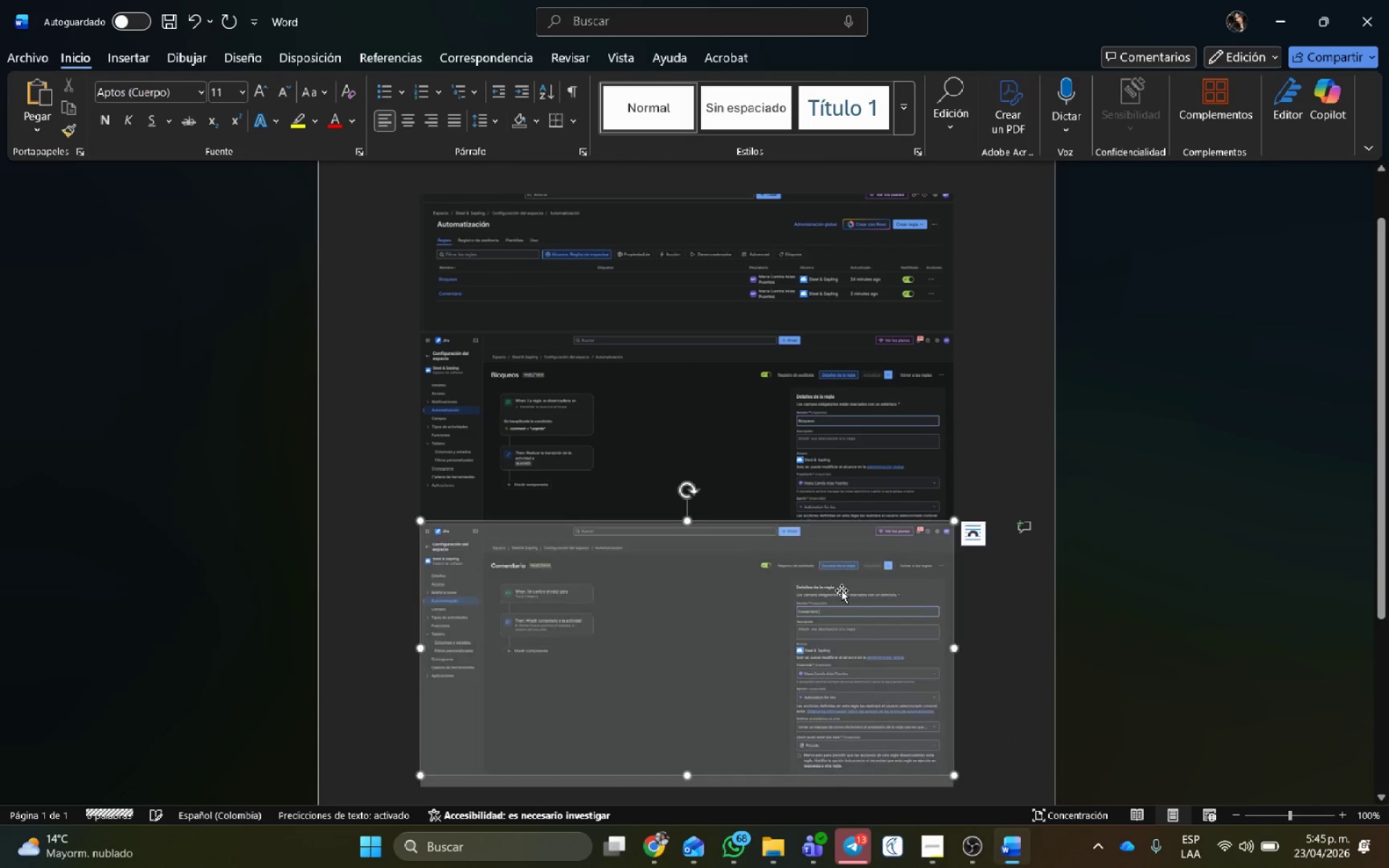 
key(Backspace)
 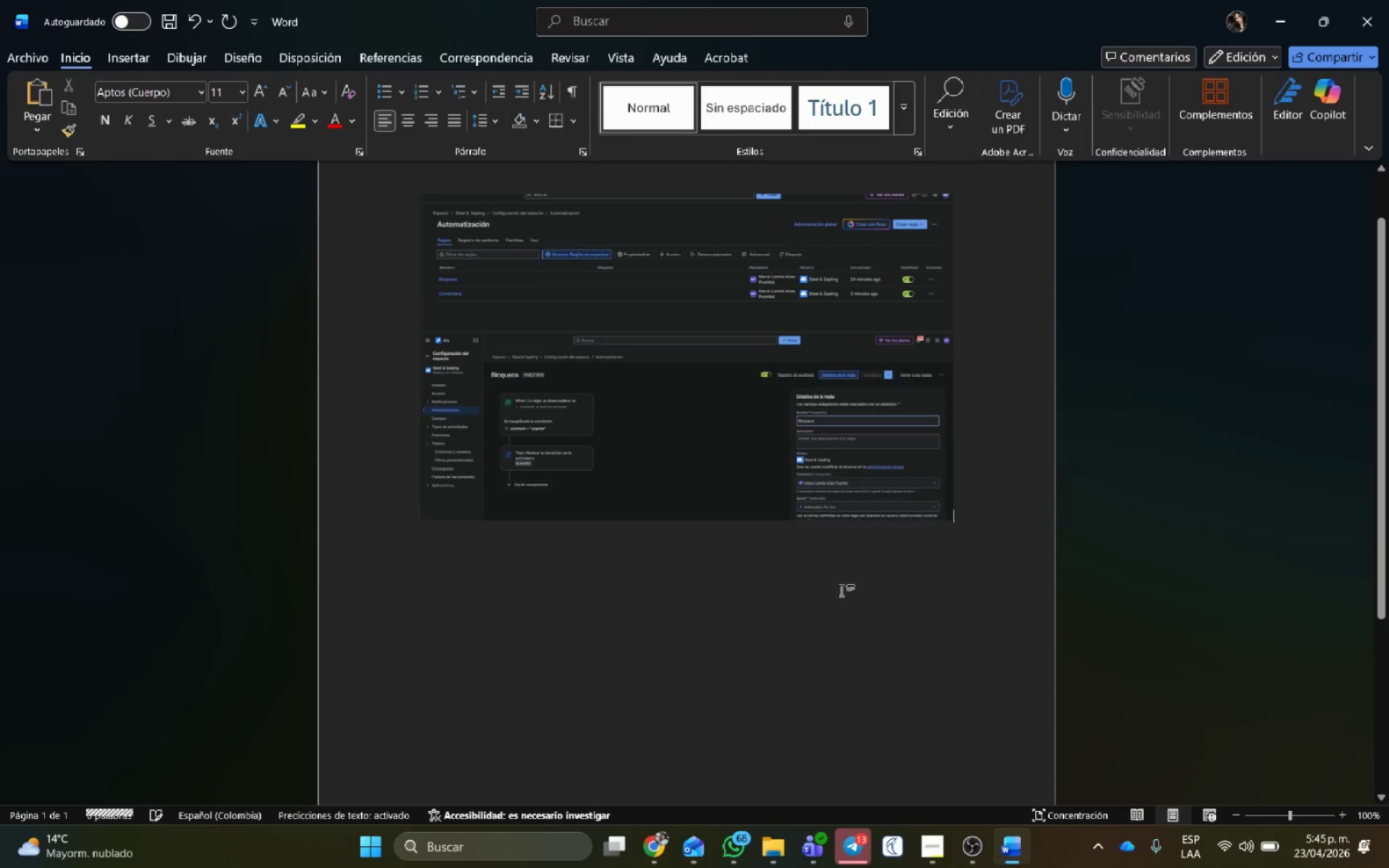 
key(Backspace)
 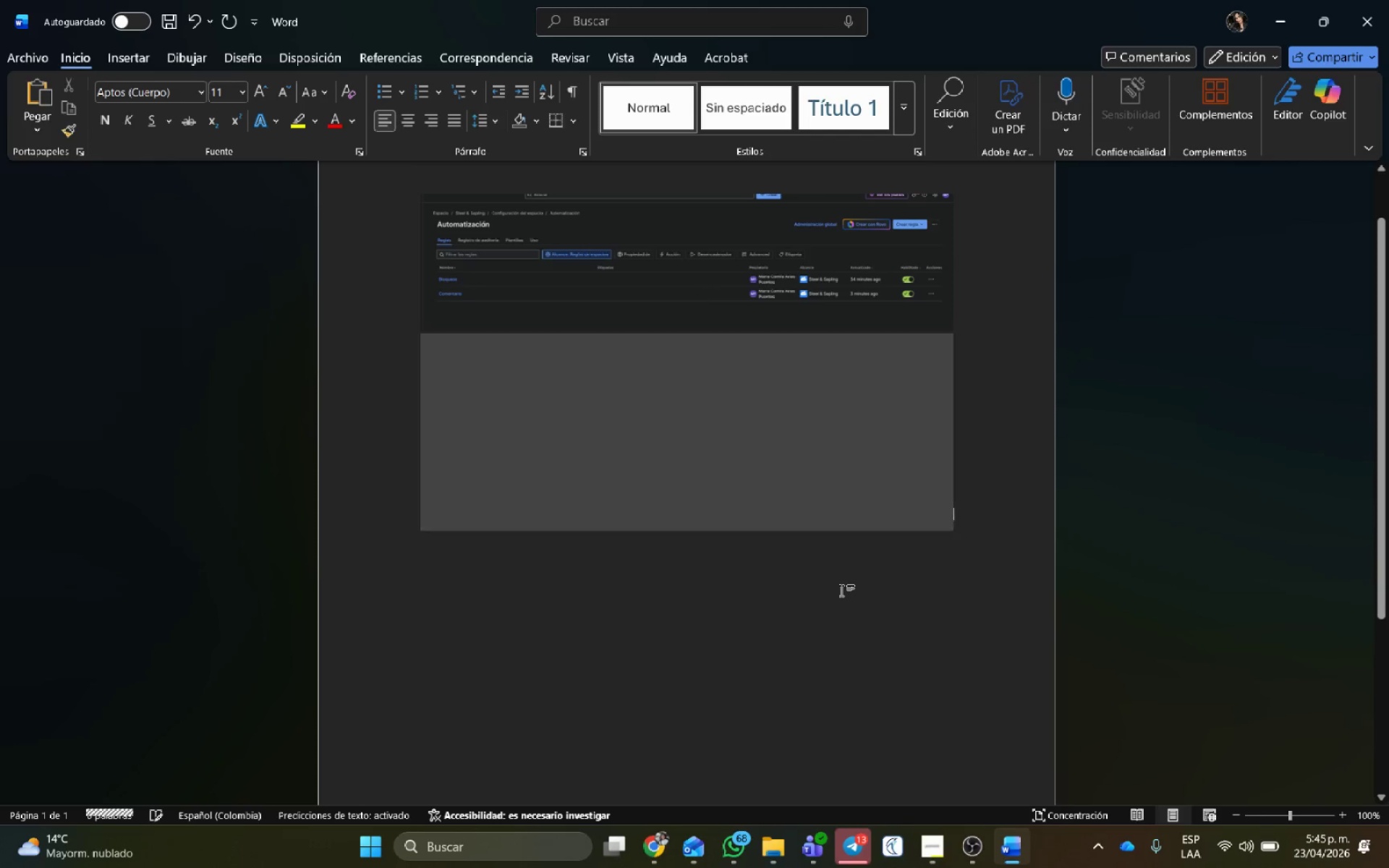 
key(Backspace)
 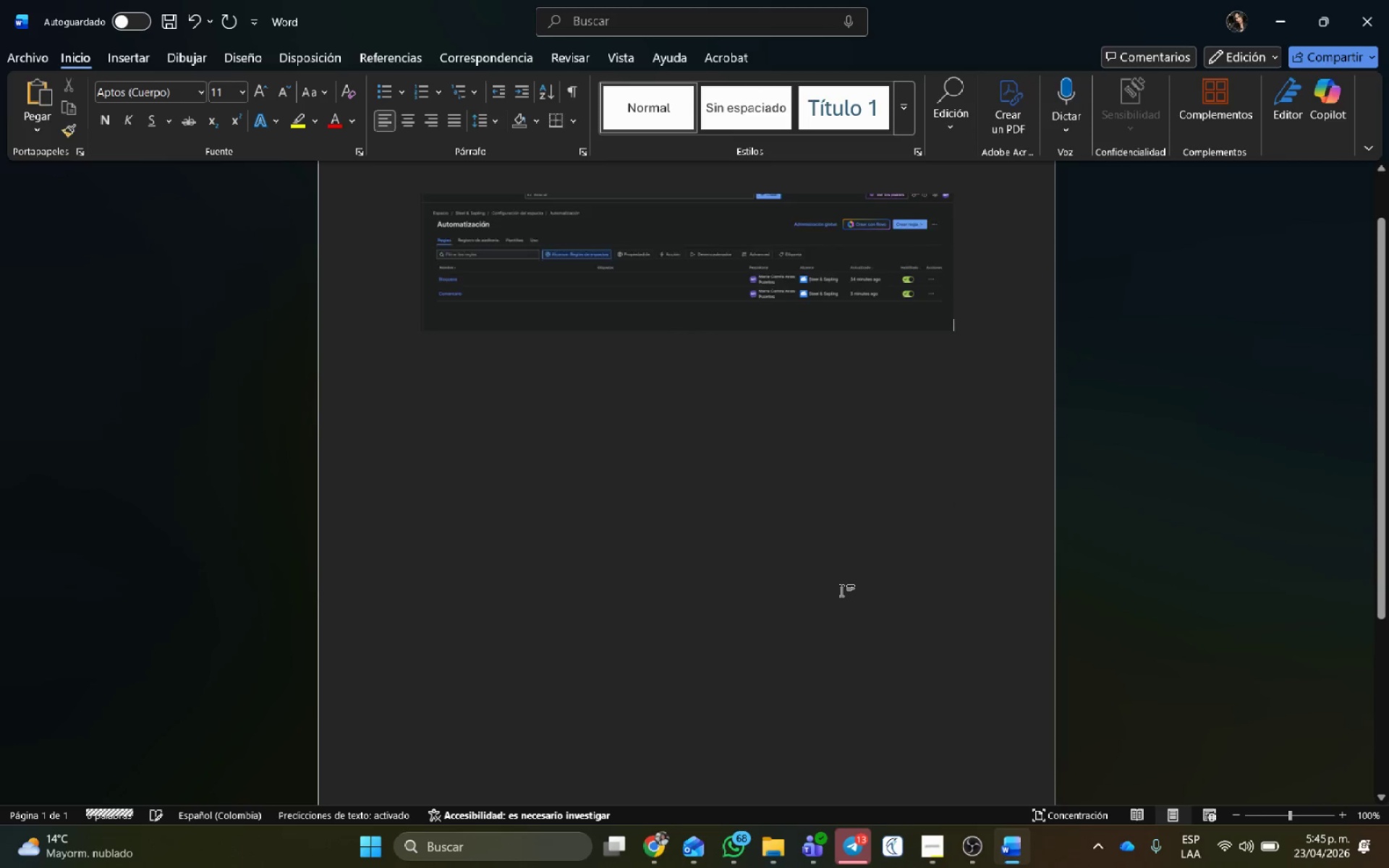 
key(Backspace)
 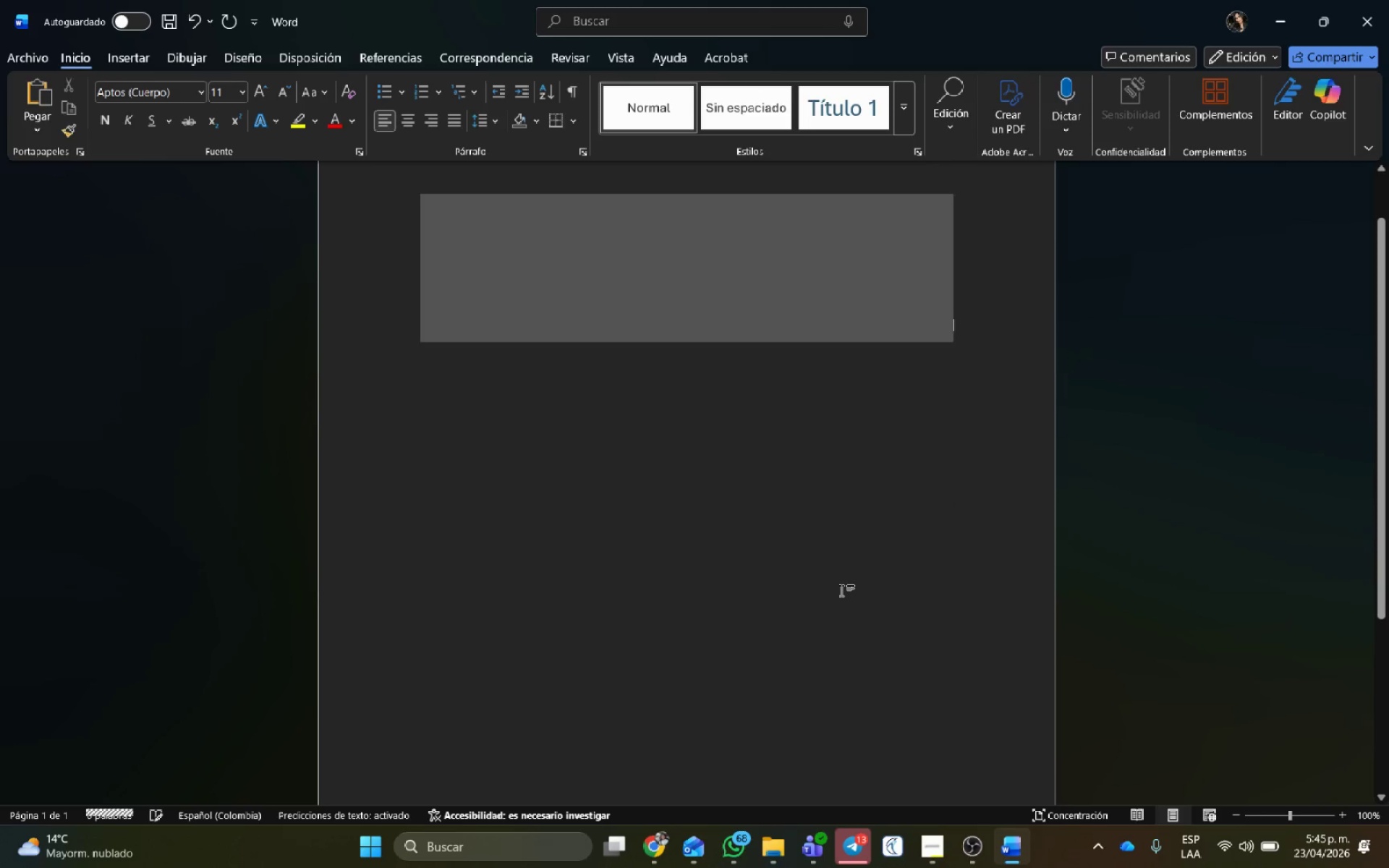 
key(Backspace)
 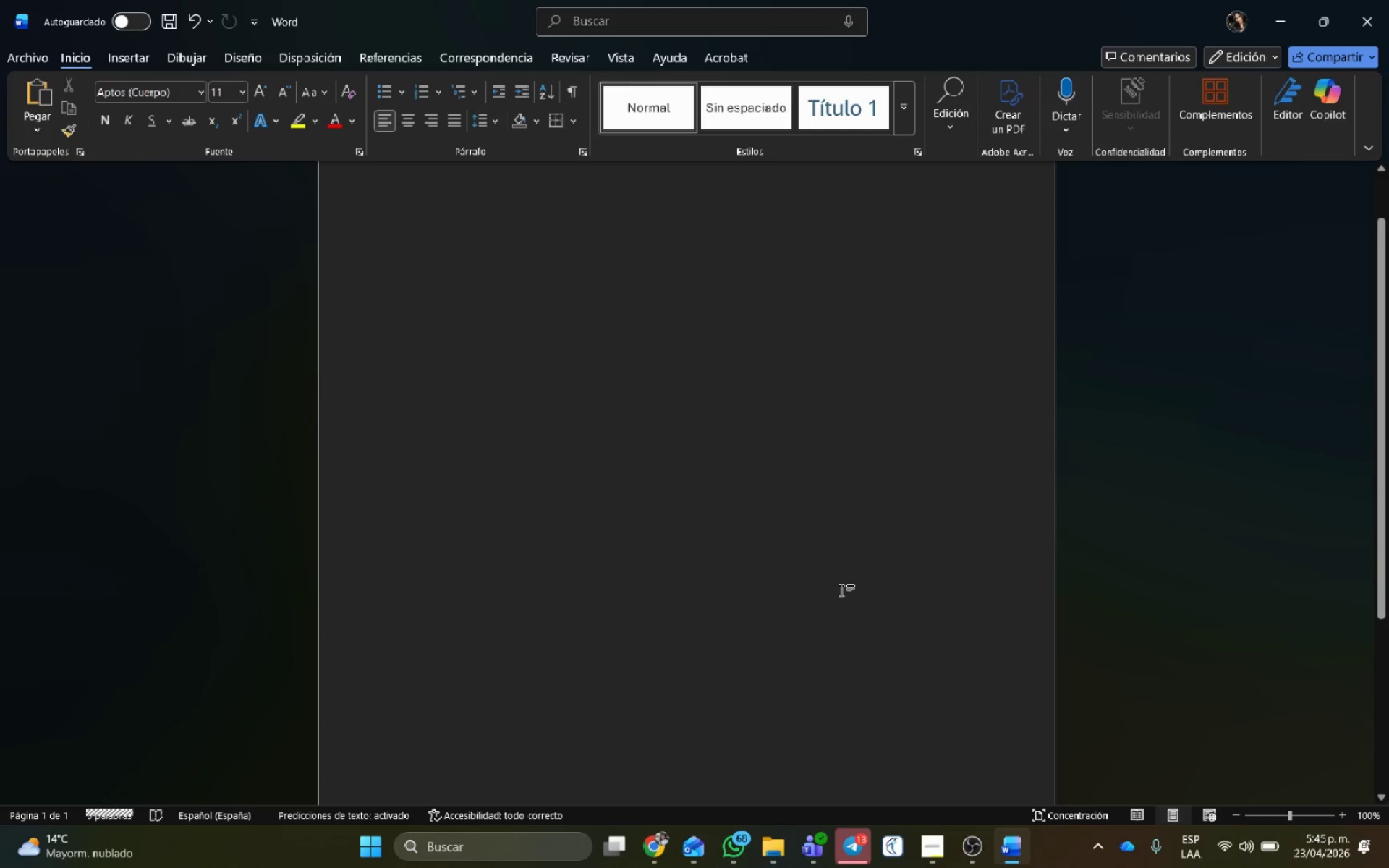 
key(Alt+AltLeft)
 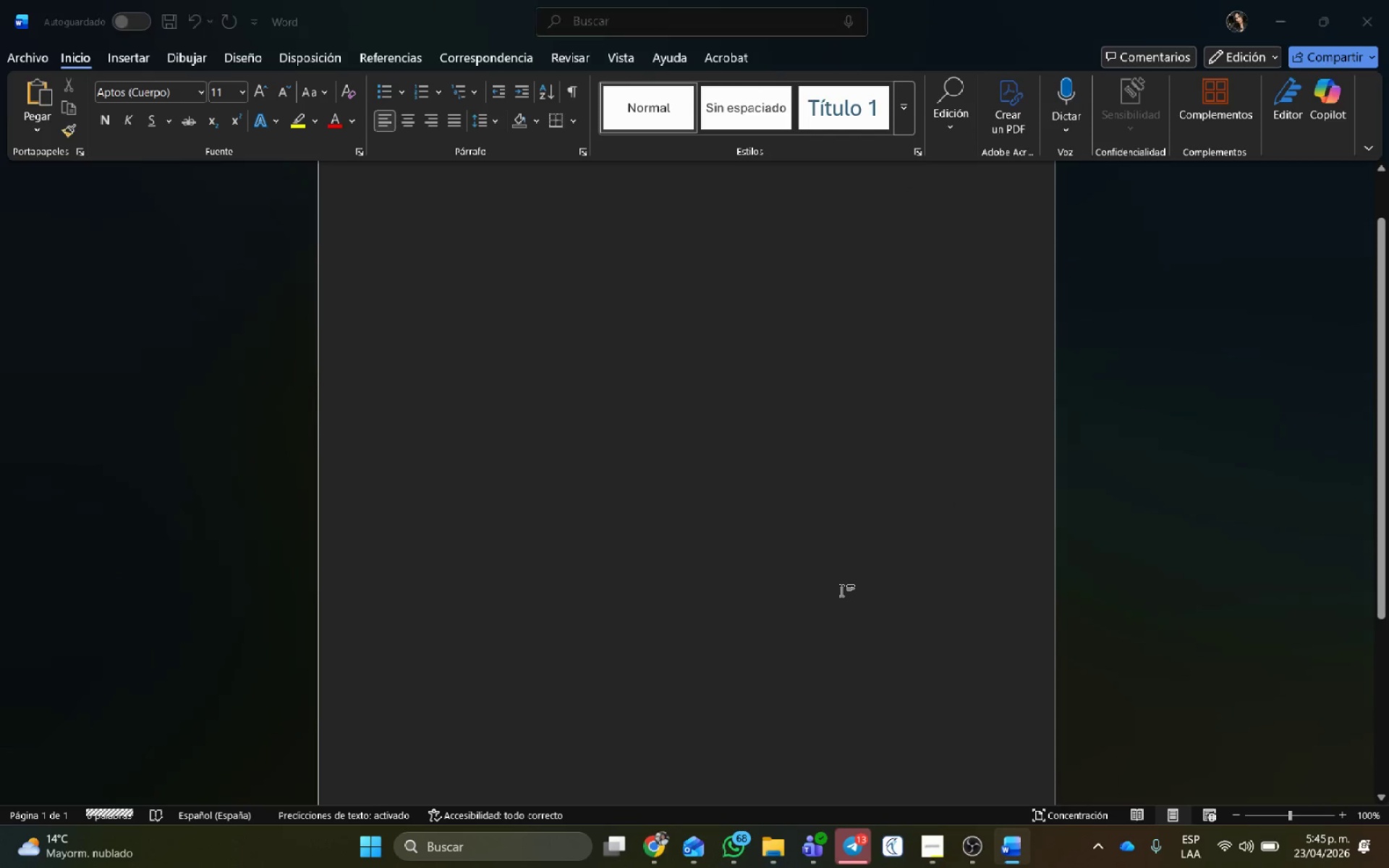 
key(Alt+Tab)
 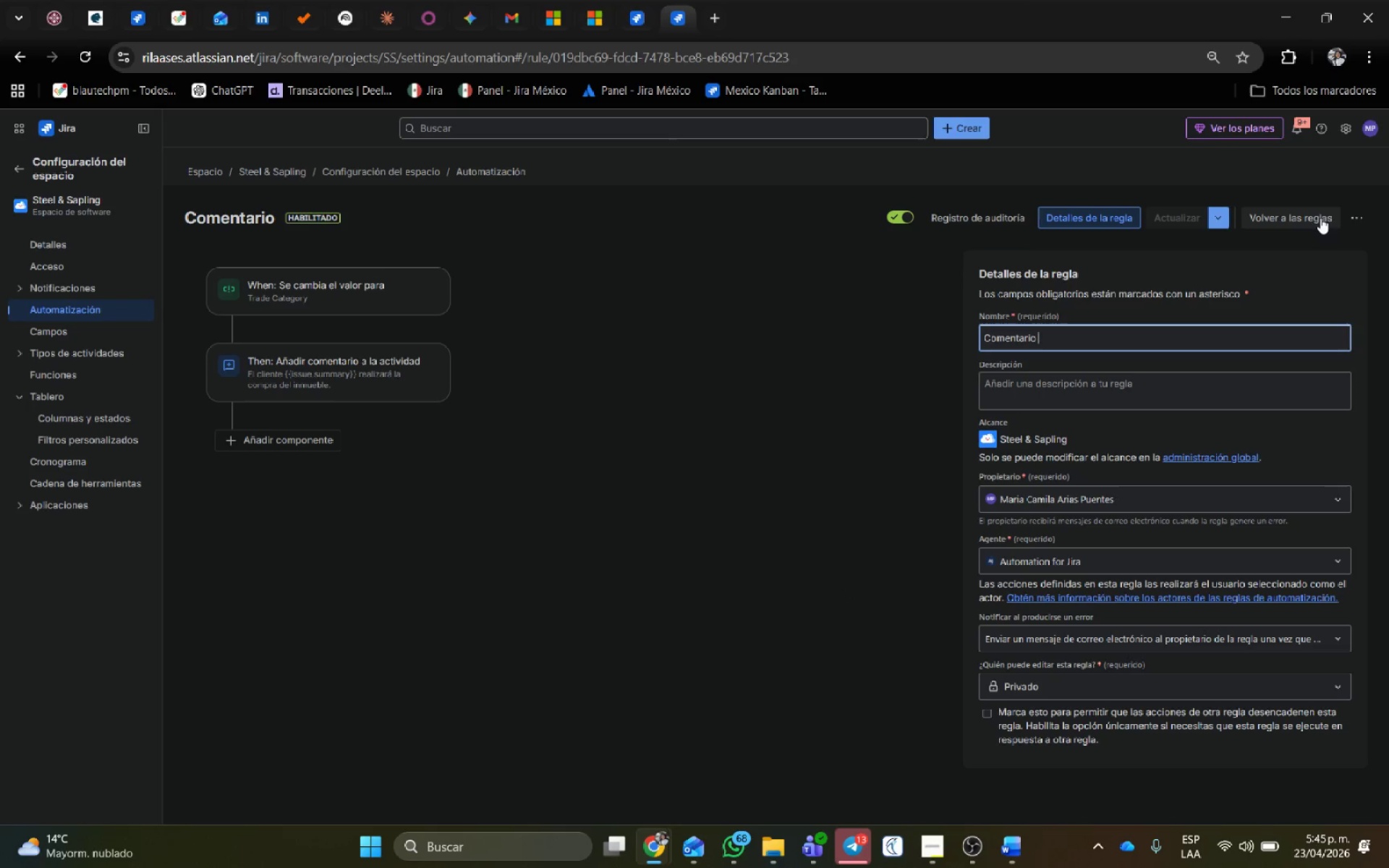 
left_click([1316, 214])
 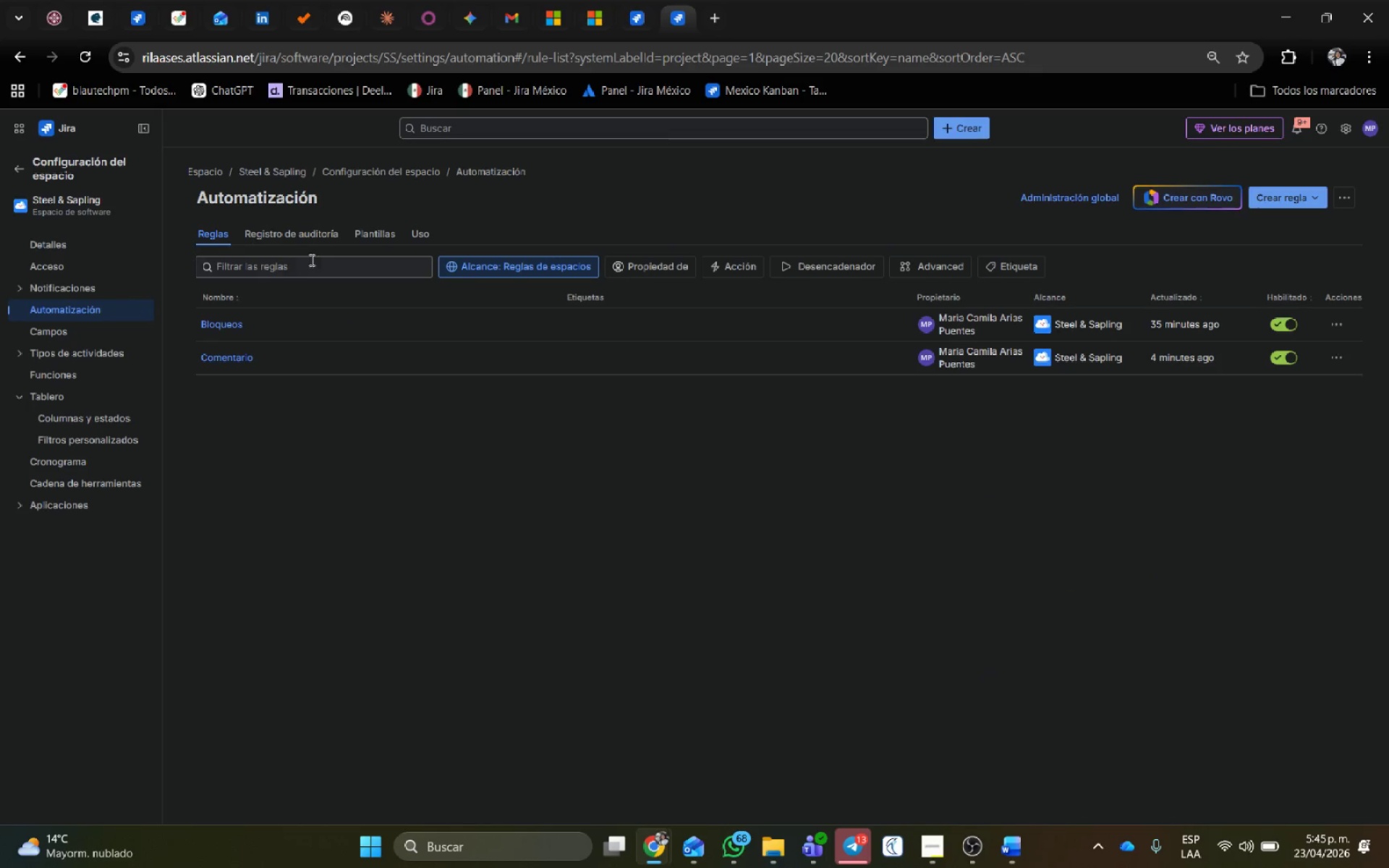 
left_click([303, 237])
 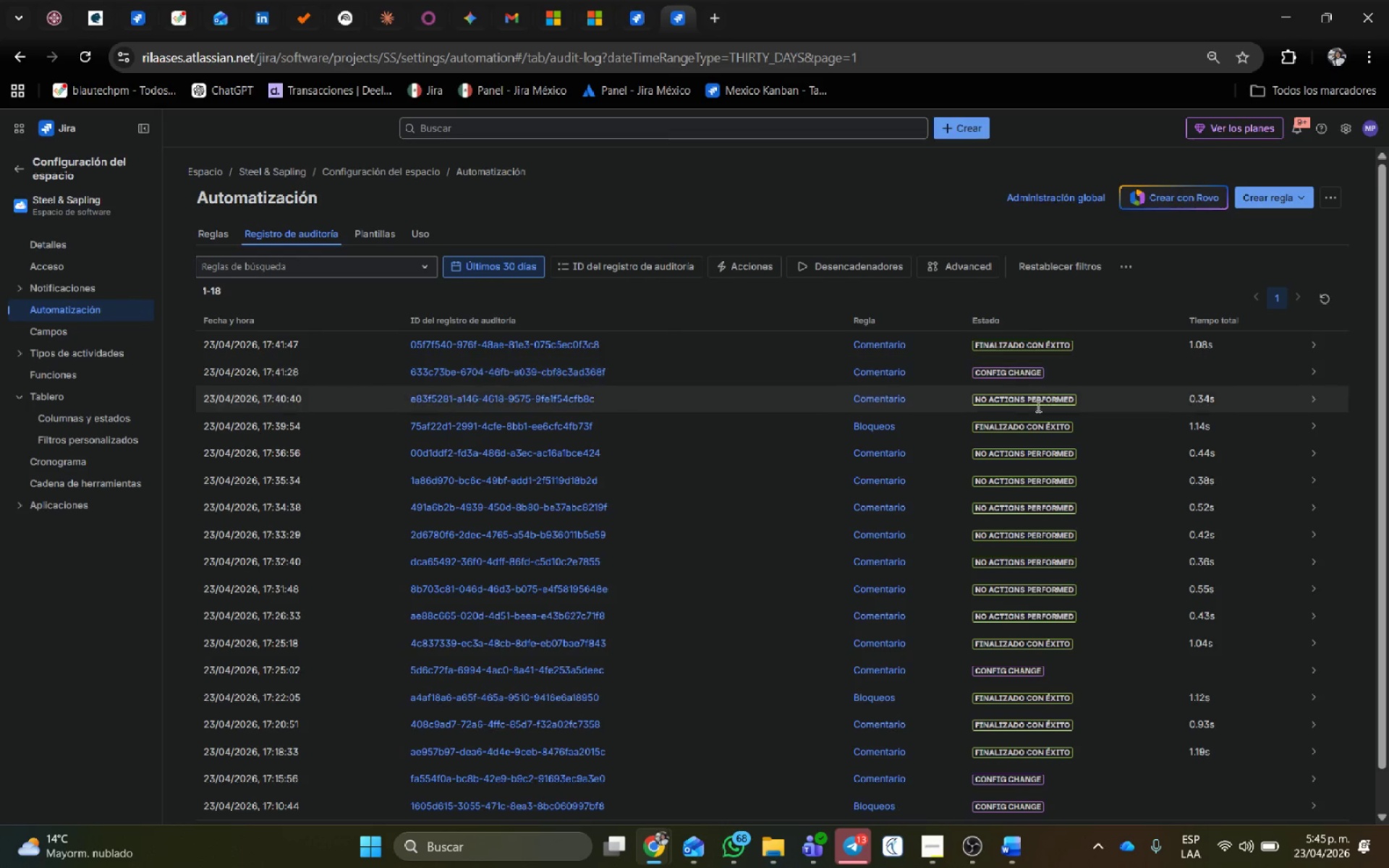 
key(Meta+Shift+S)
 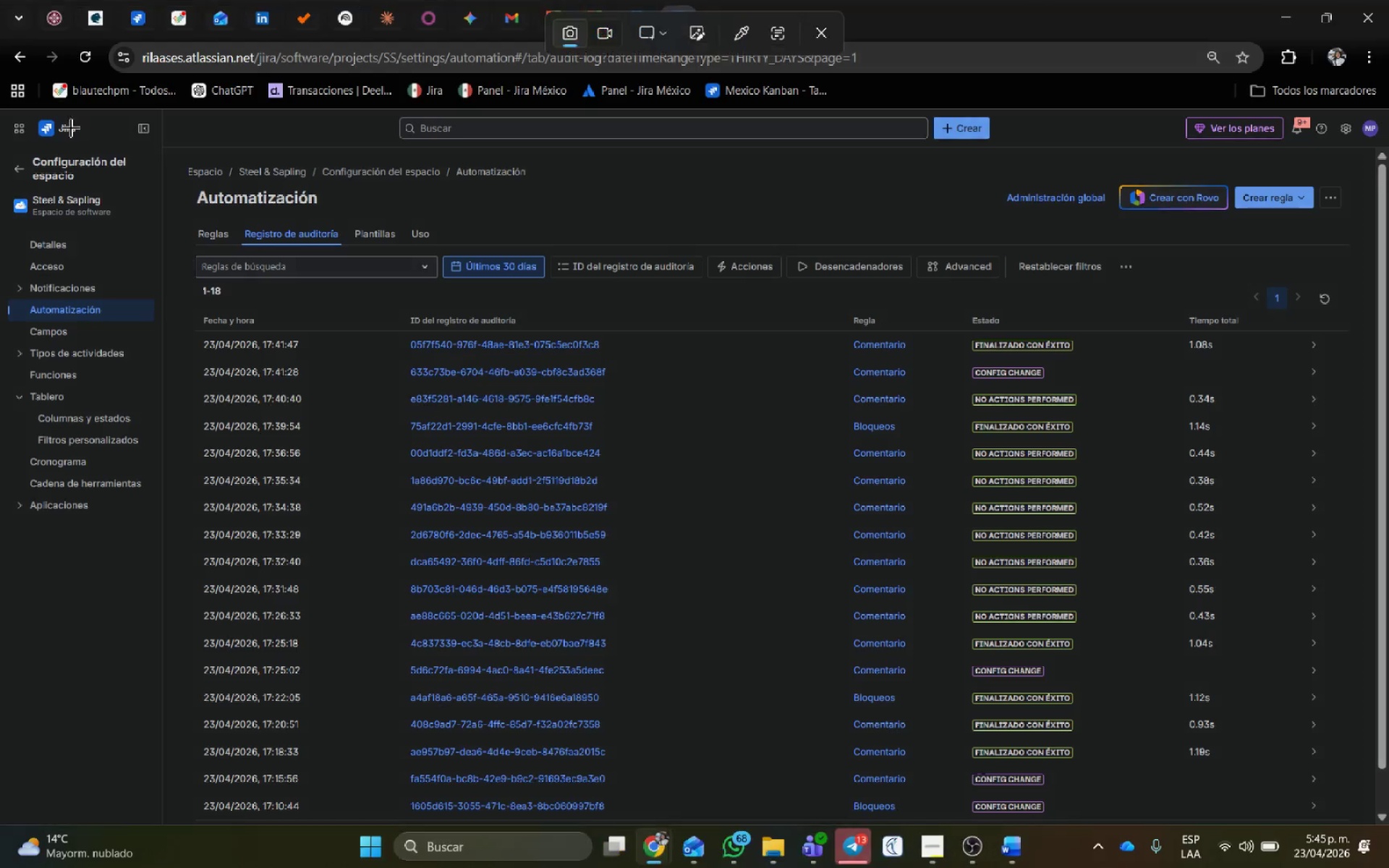 
left_click_drag(start_coordinate=[7, 118], to_coordinate=[1388, 867])
 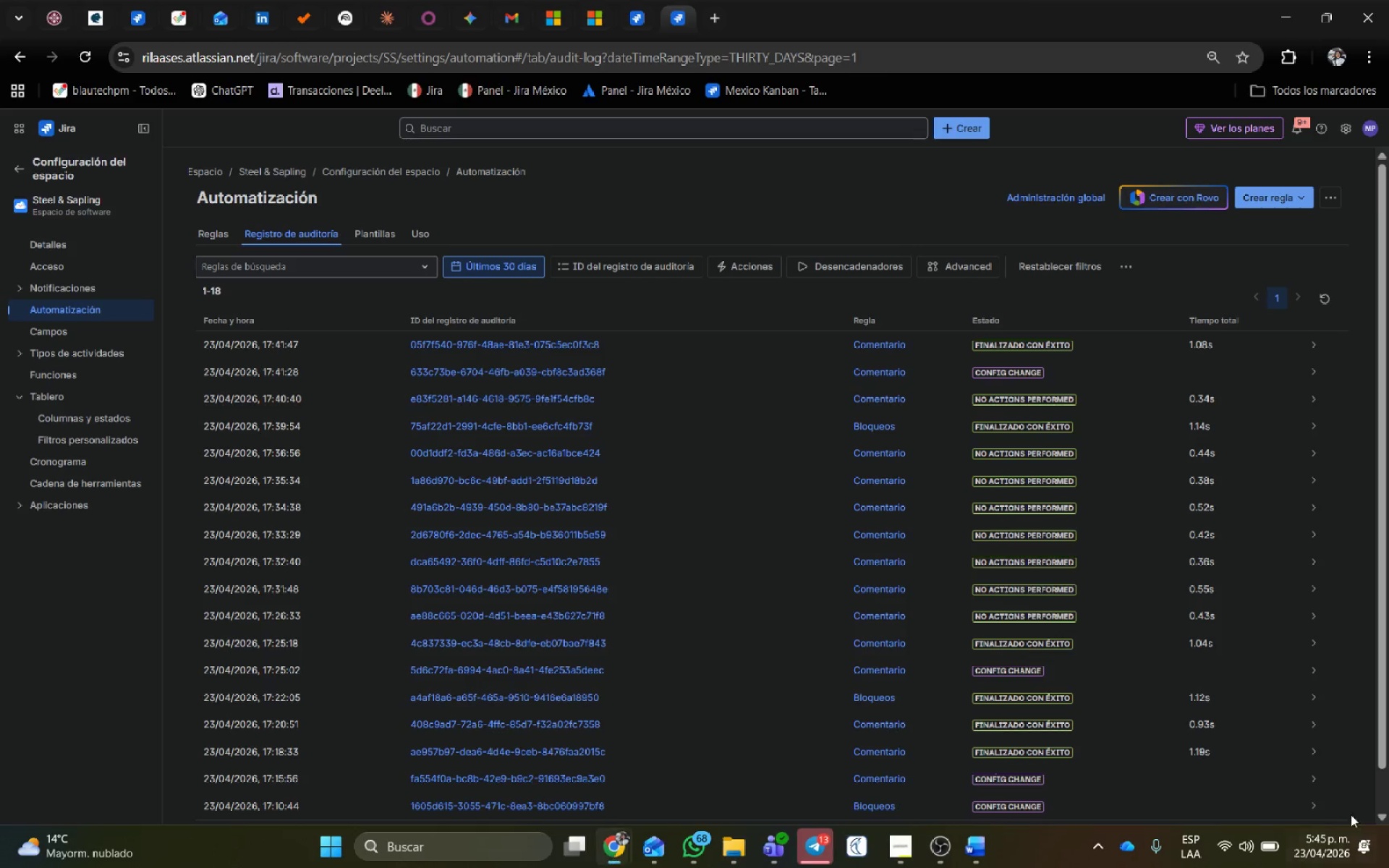 
key(Alt+AltLeft)
 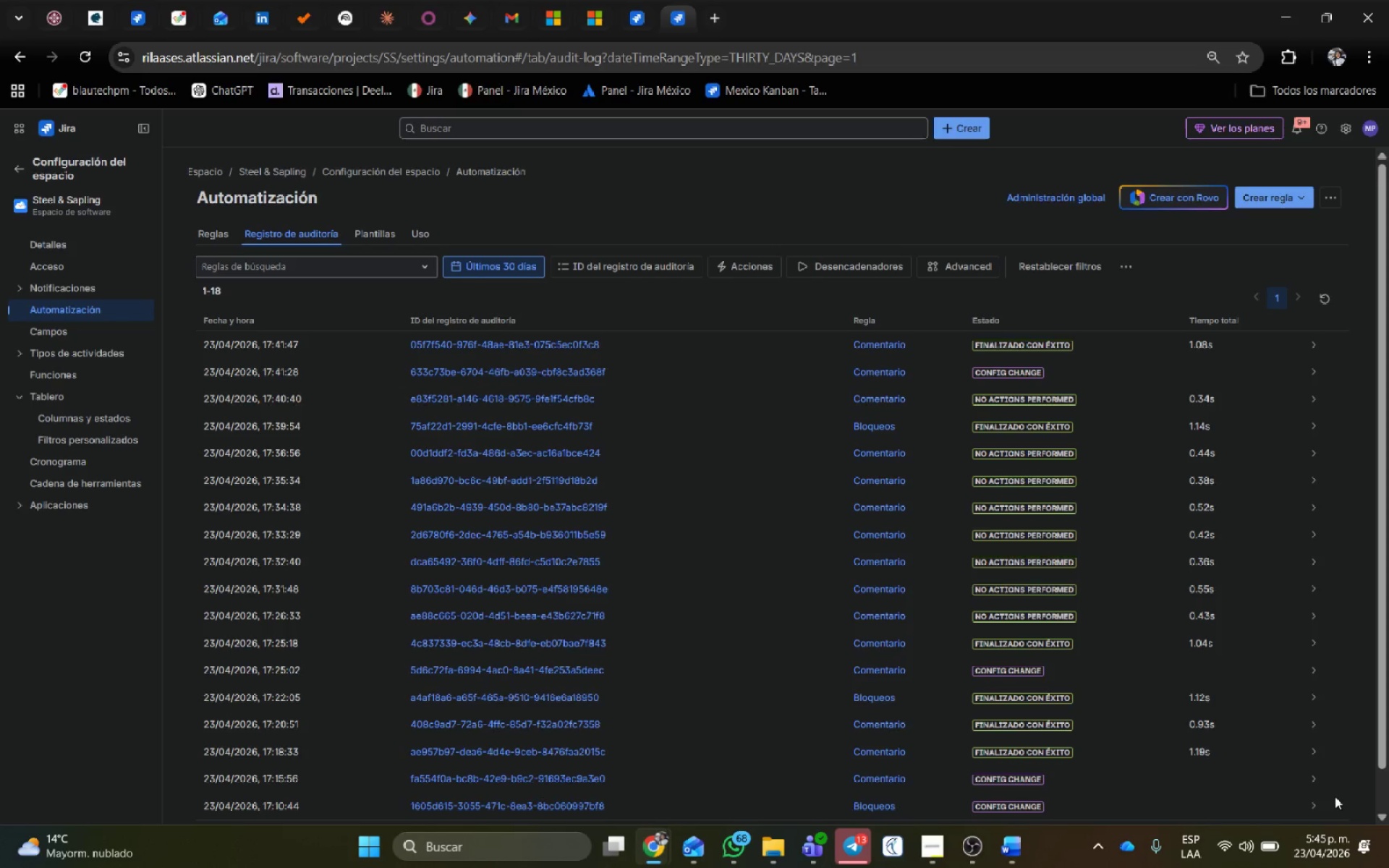 
key(Alt+Tab)
 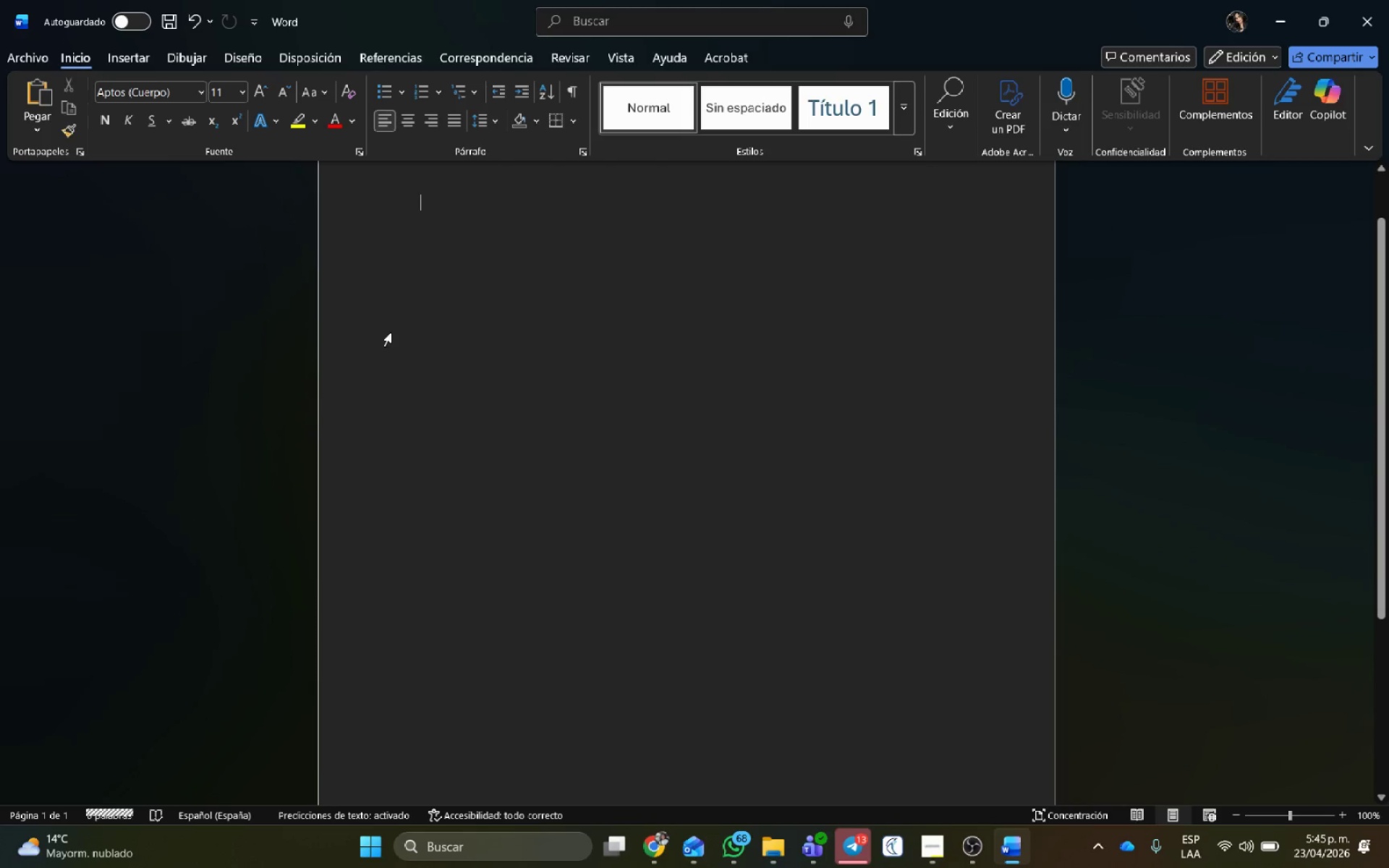 
key(Control+V)
 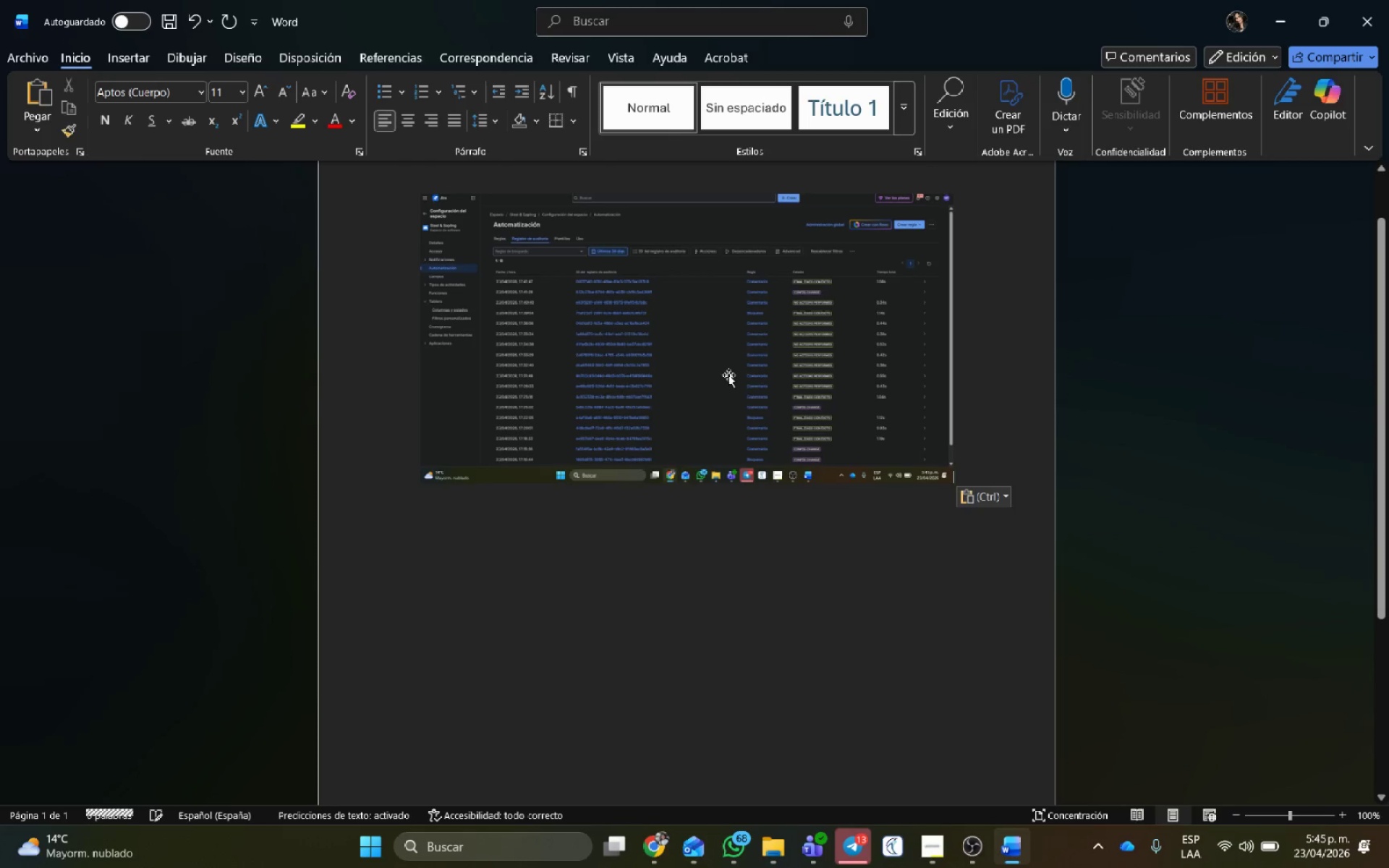 
key(Alt+AltLeft)
 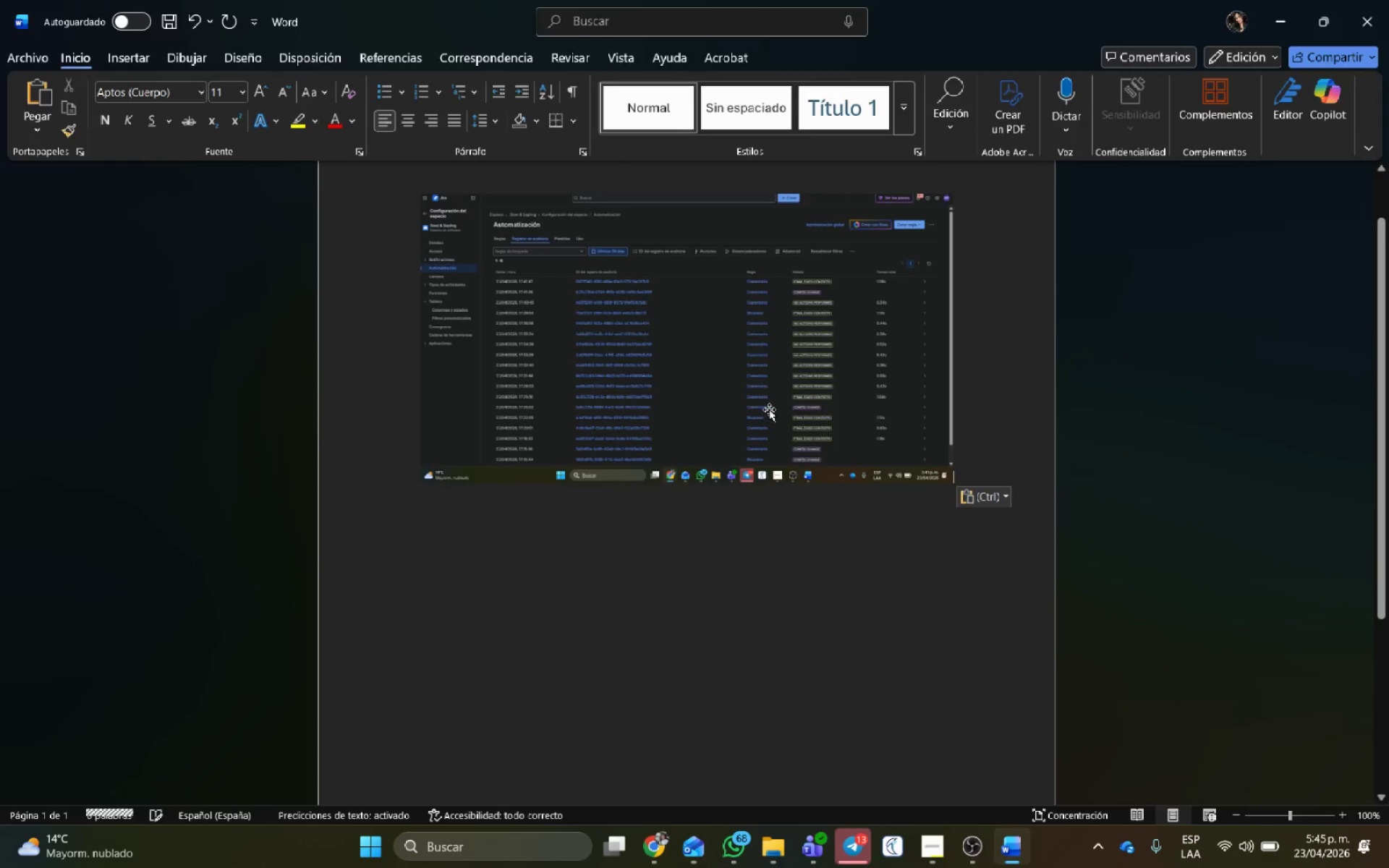 
key(Alt+Tab)
 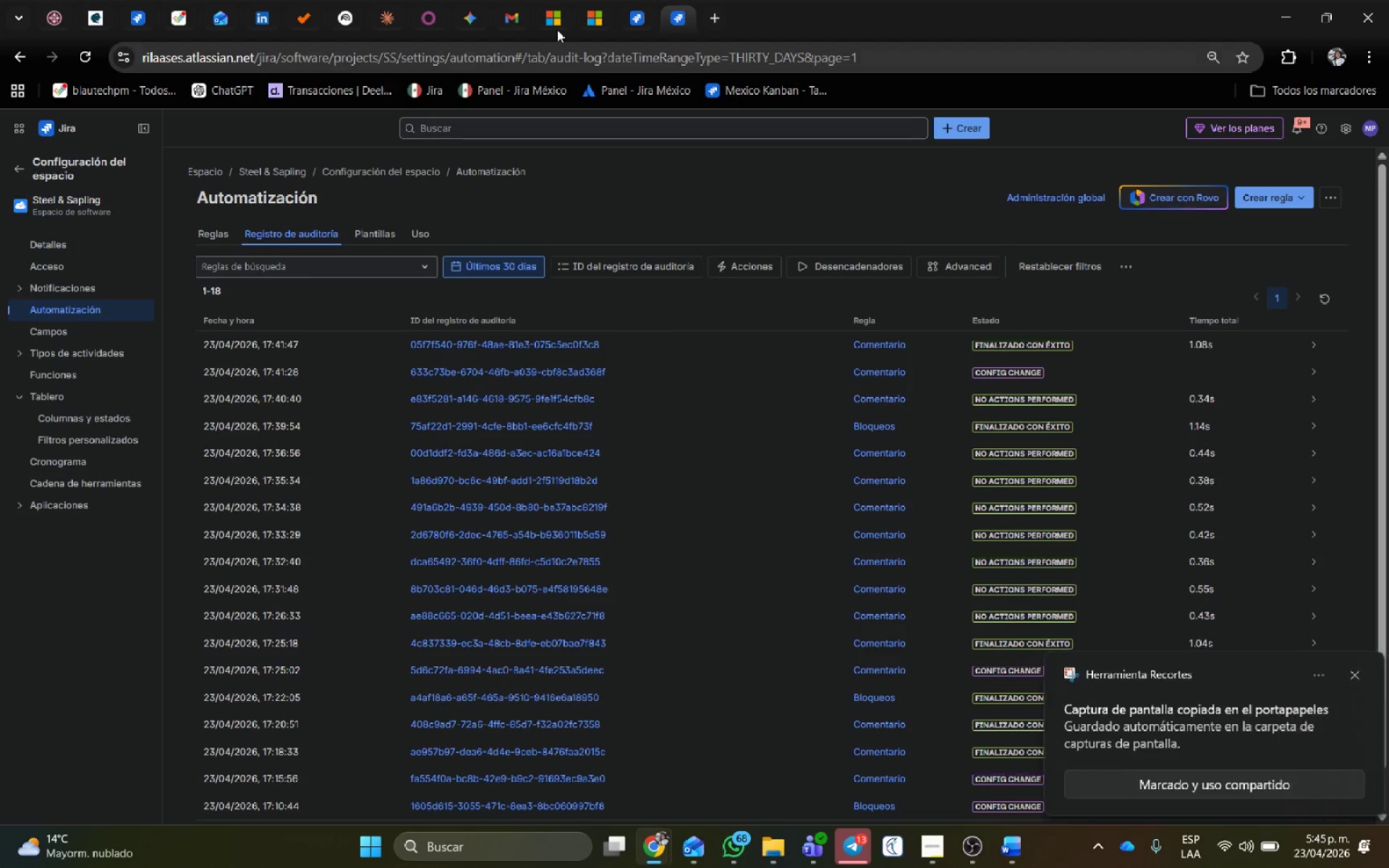 
left_click([632, 4])
 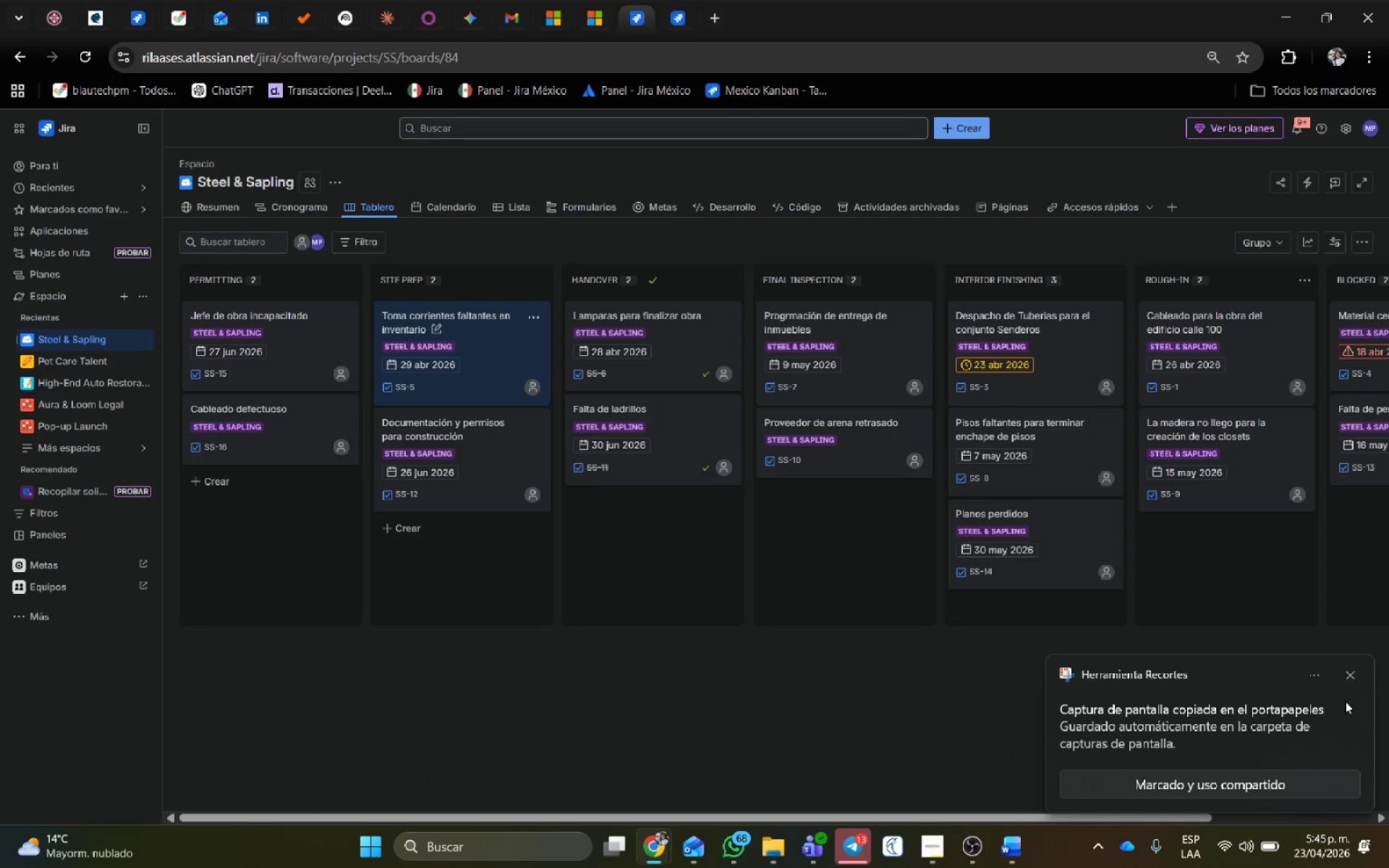 
left_click([1350, 666])
 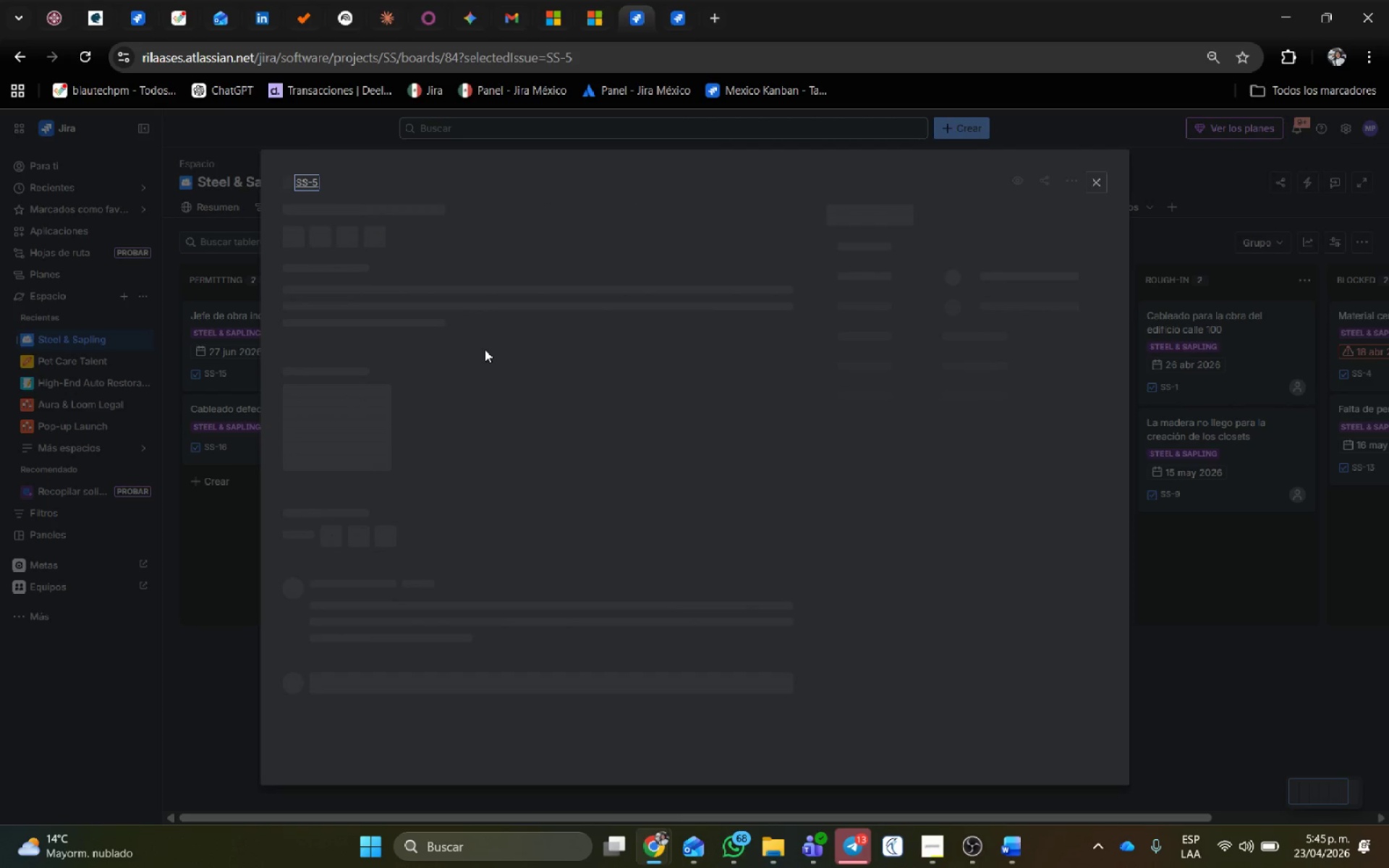 
wait(8.06)
 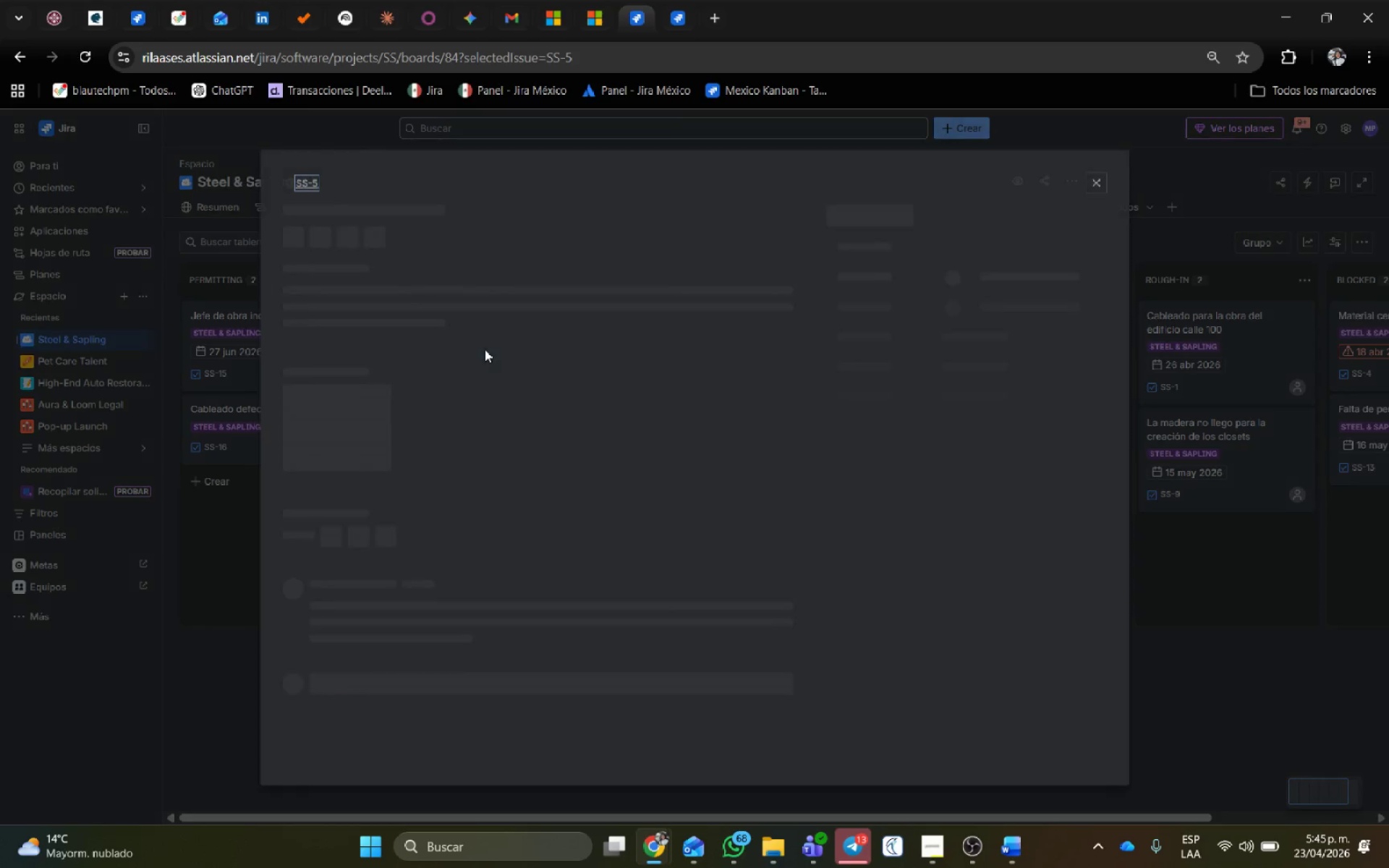 
key(Meta+Shift+ShiftLeft)
 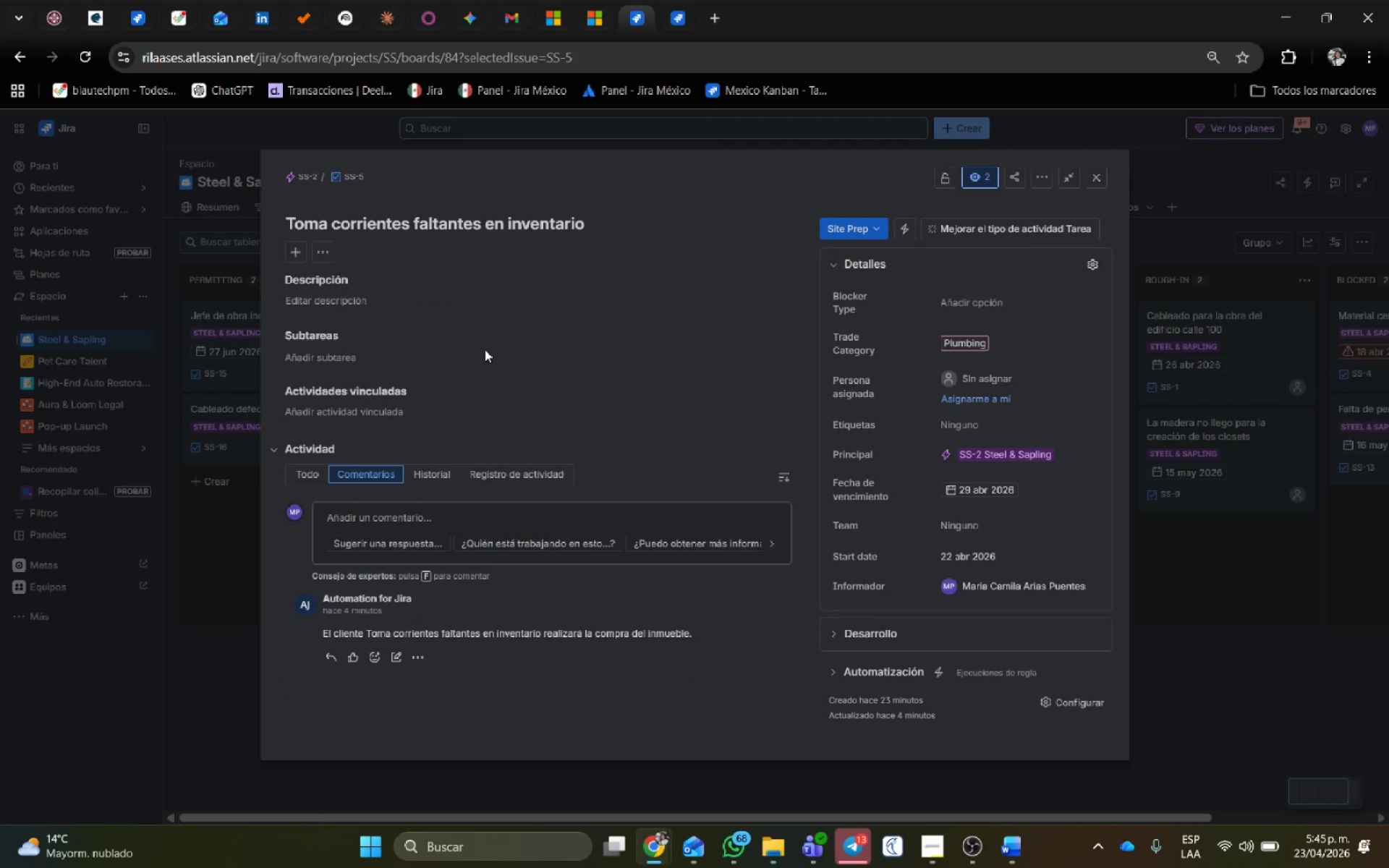 
key(Meta+Shift+S)
 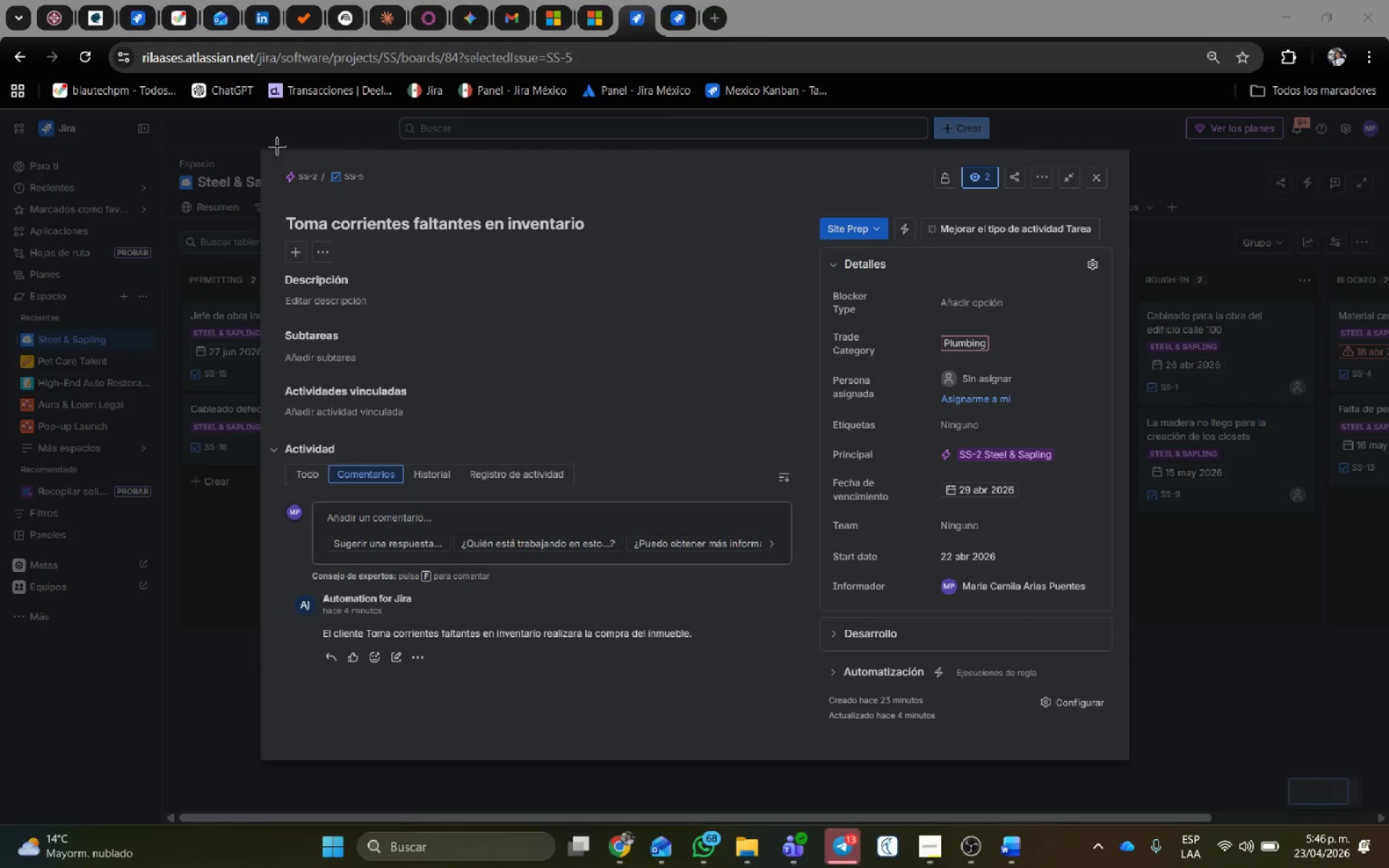 
left_click_drag(start_coordinate=[257, 150], to_coordinate=[1132, 763])
 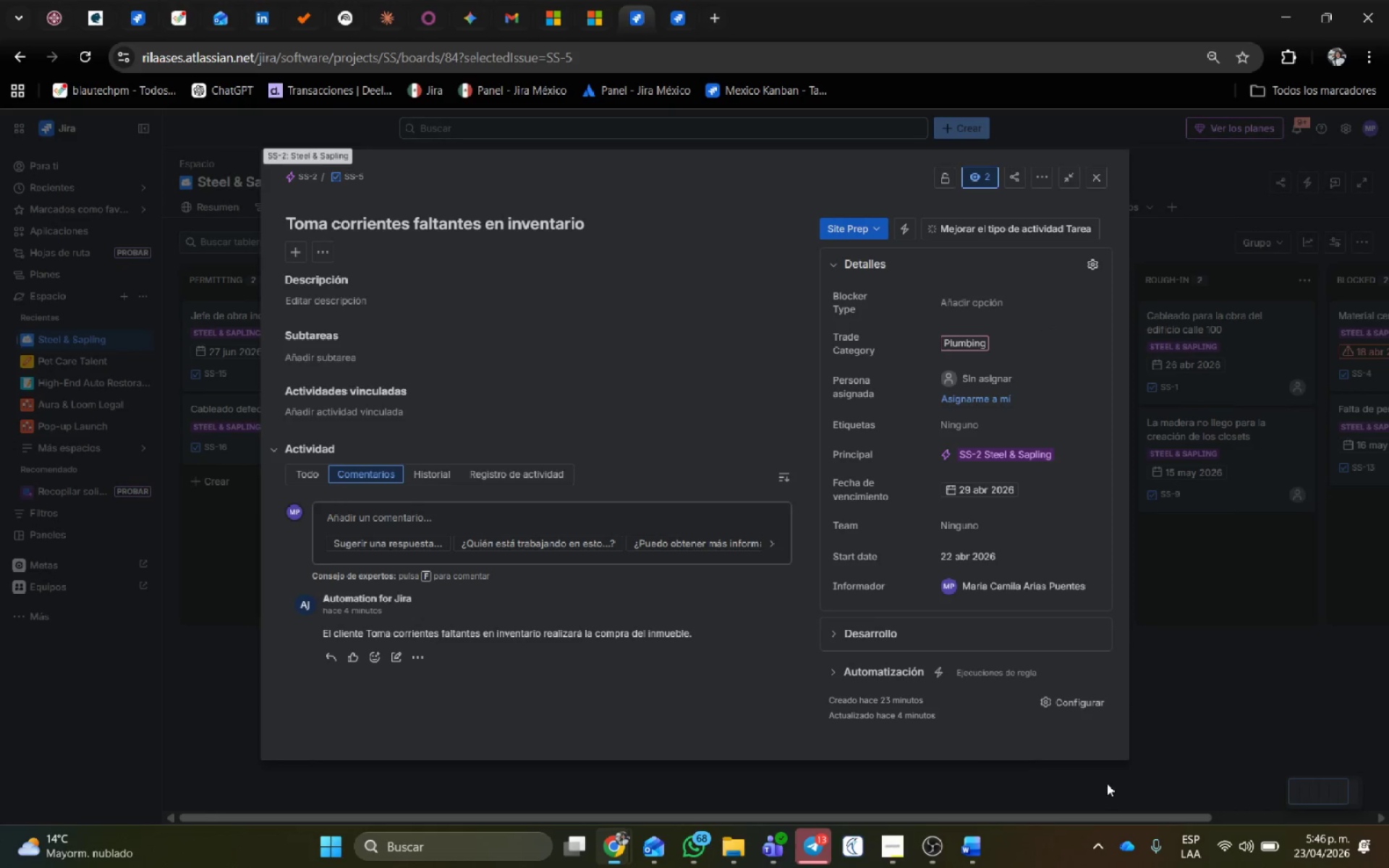 
key(Alt+AltLeft)
 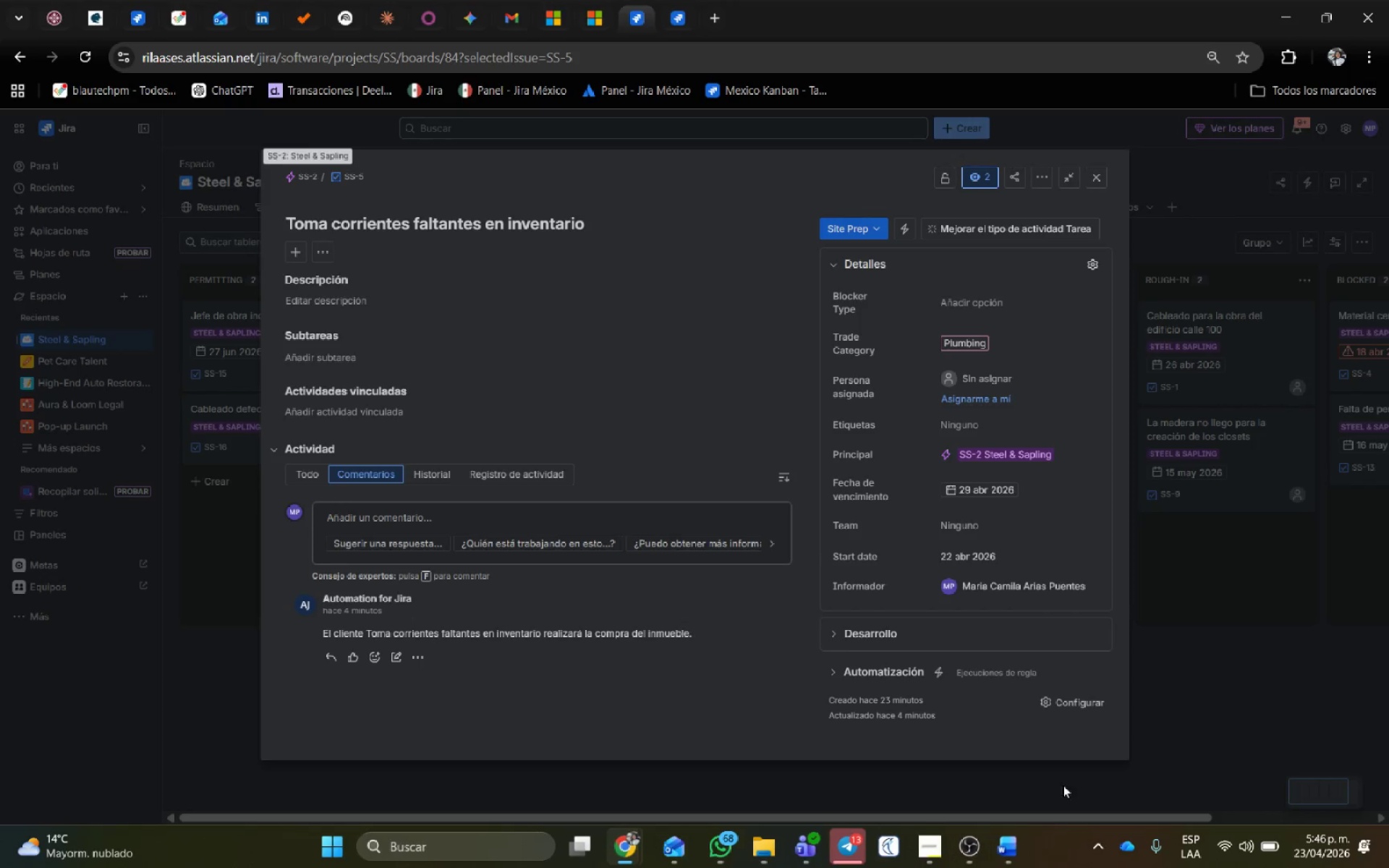 
key(Alt+Tab)
 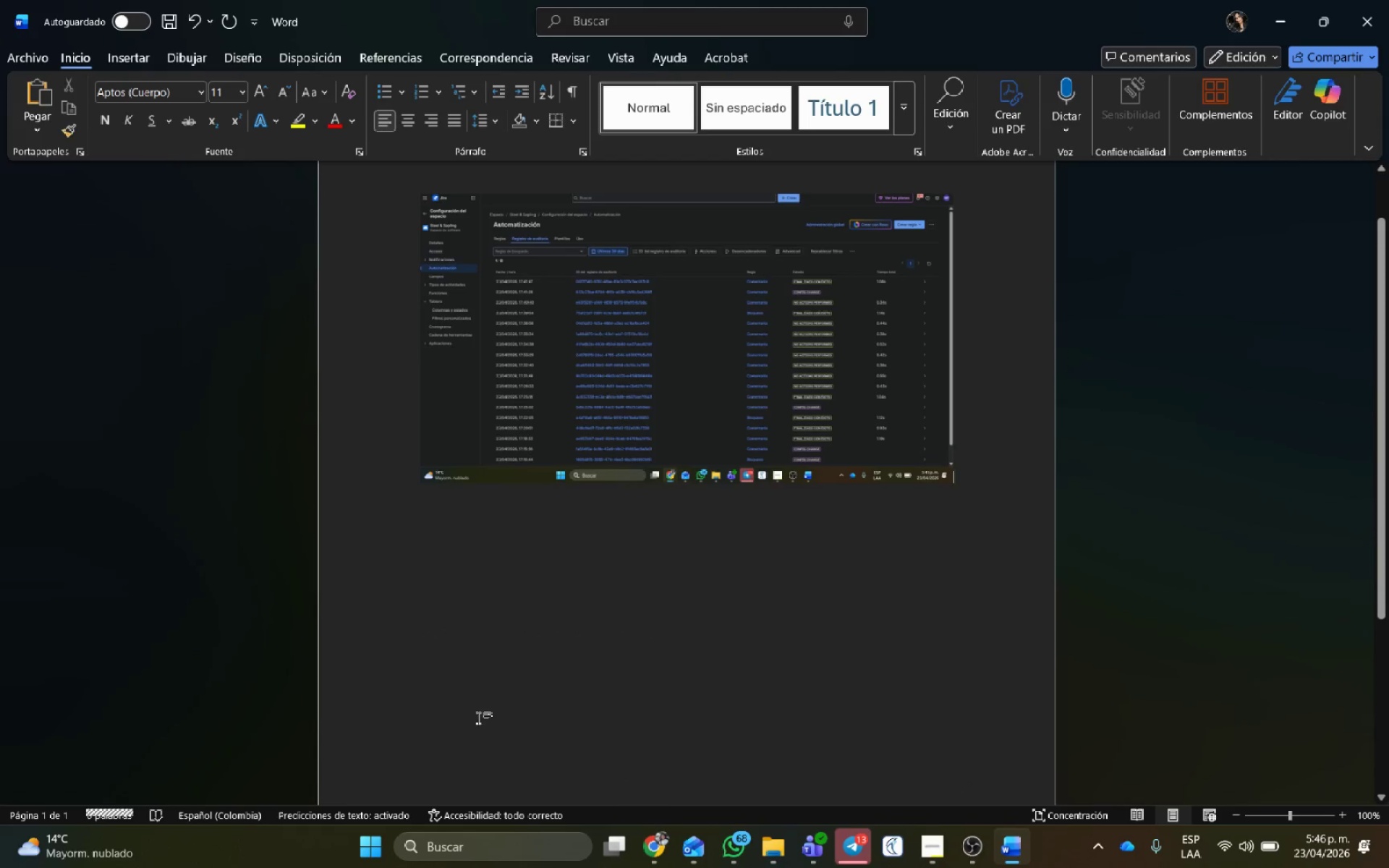 
hold_key(key=ControlLeft, duration=0.38)
 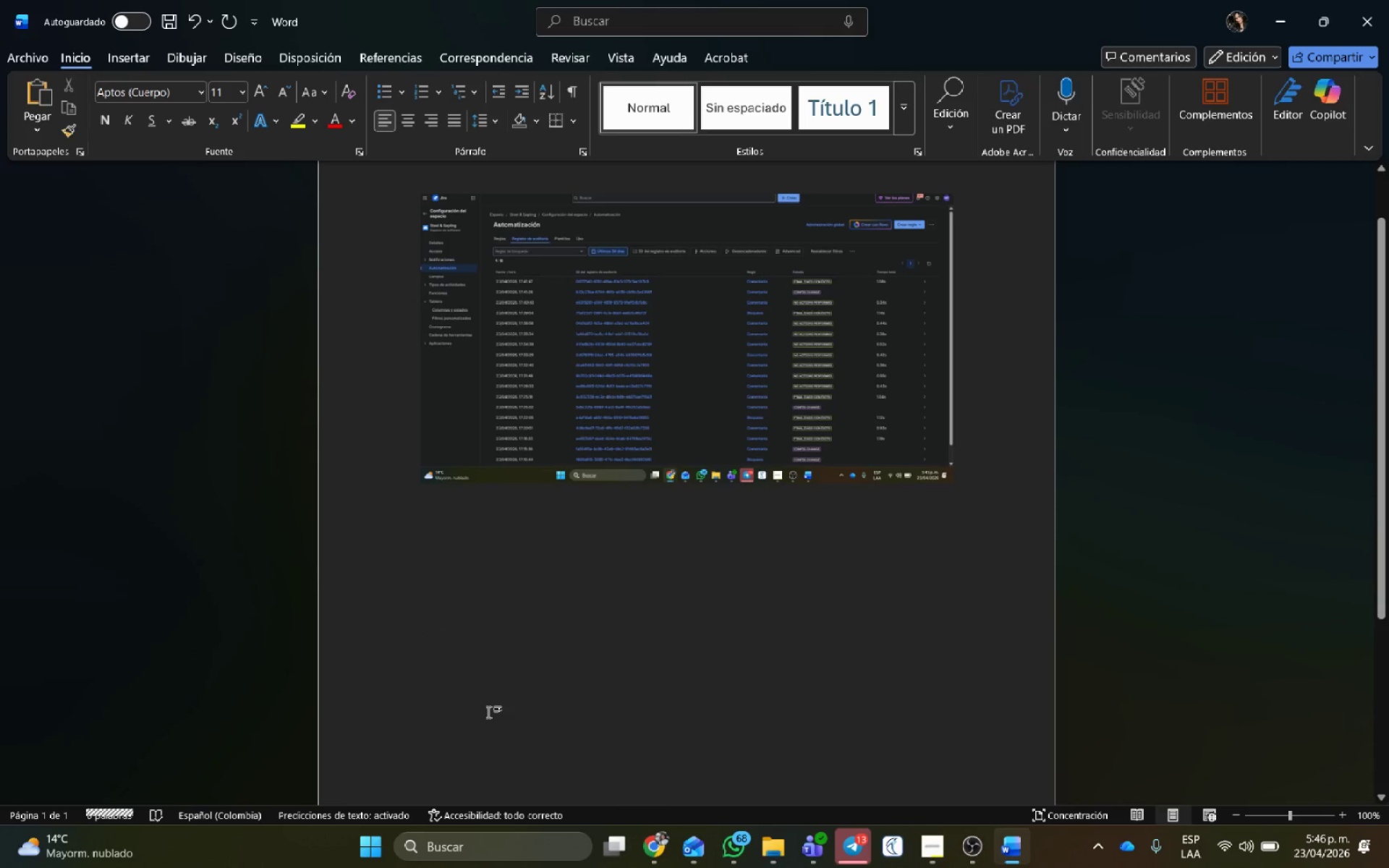 
key(Control+V)
 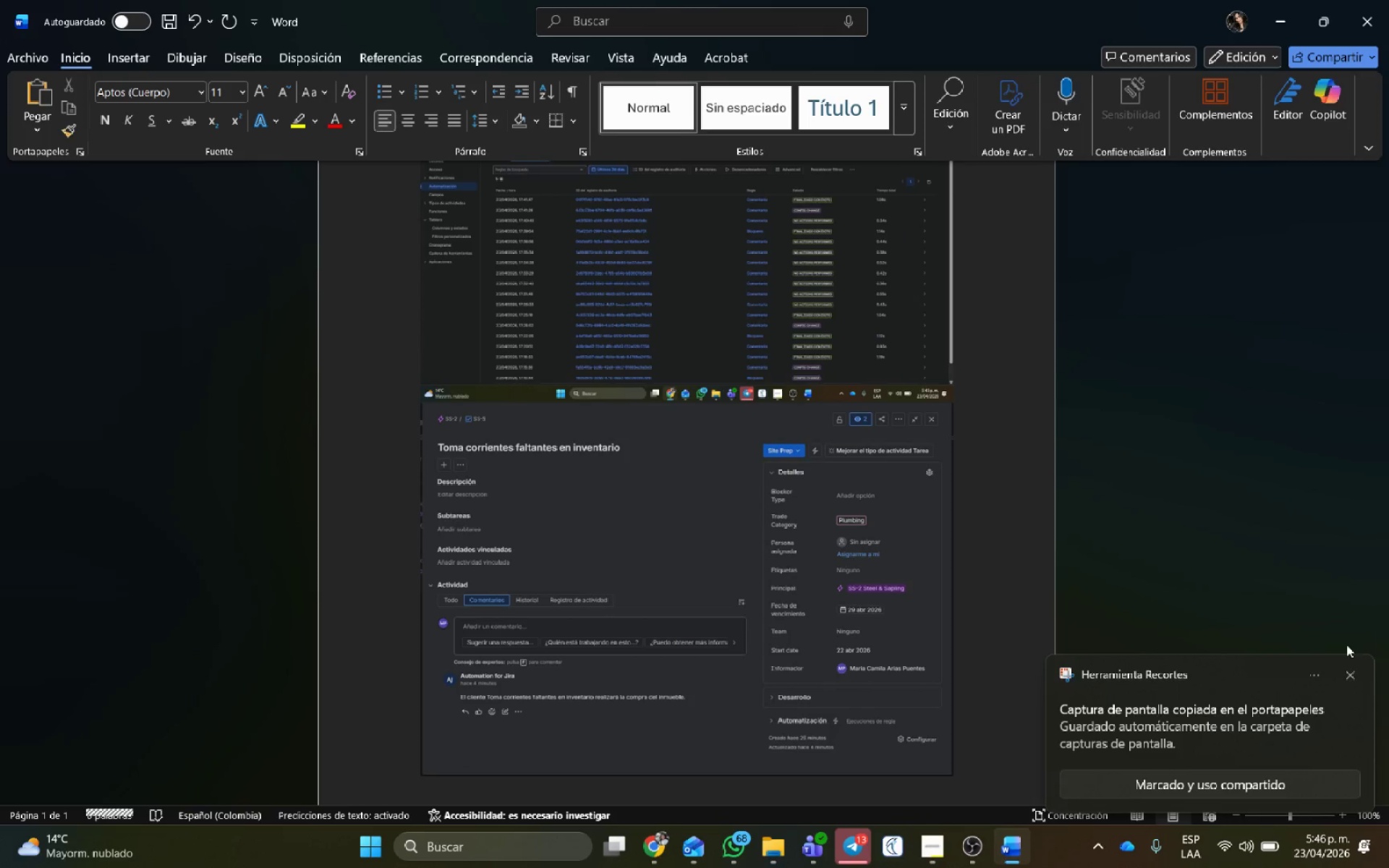 
left_click([1351, 675])
 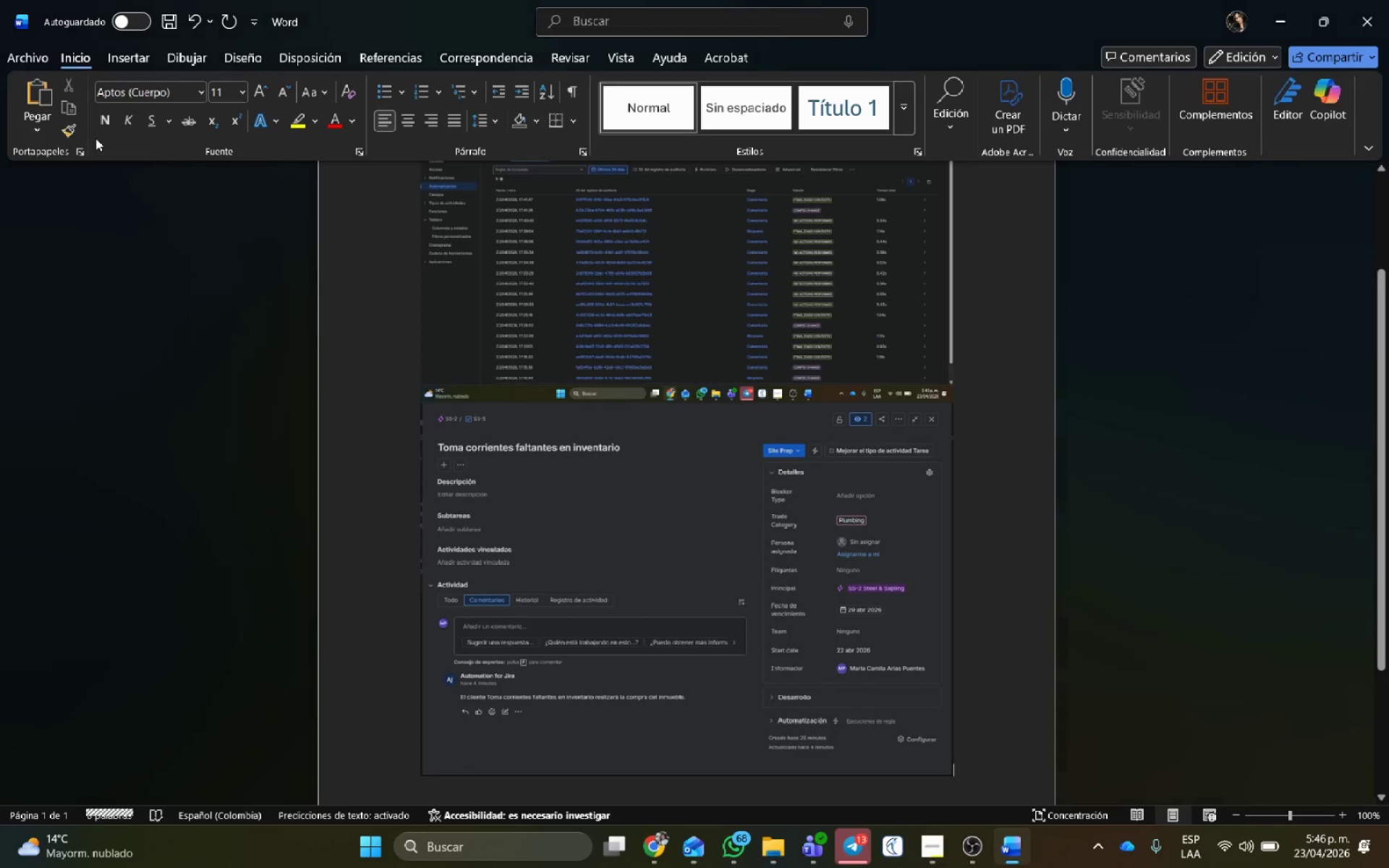 
key(Alt+AltLeft)
 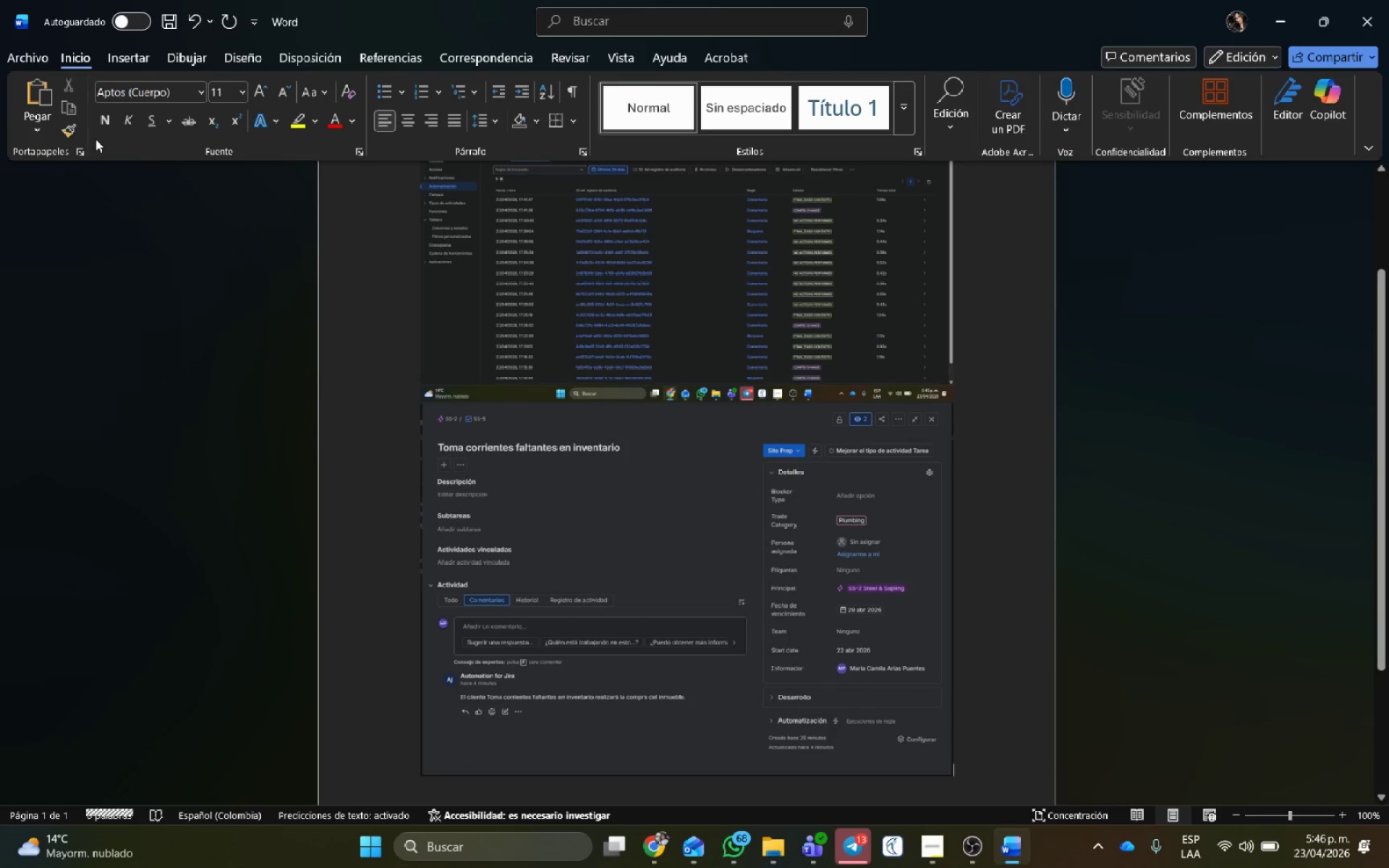 
key(Alt+Tab)
 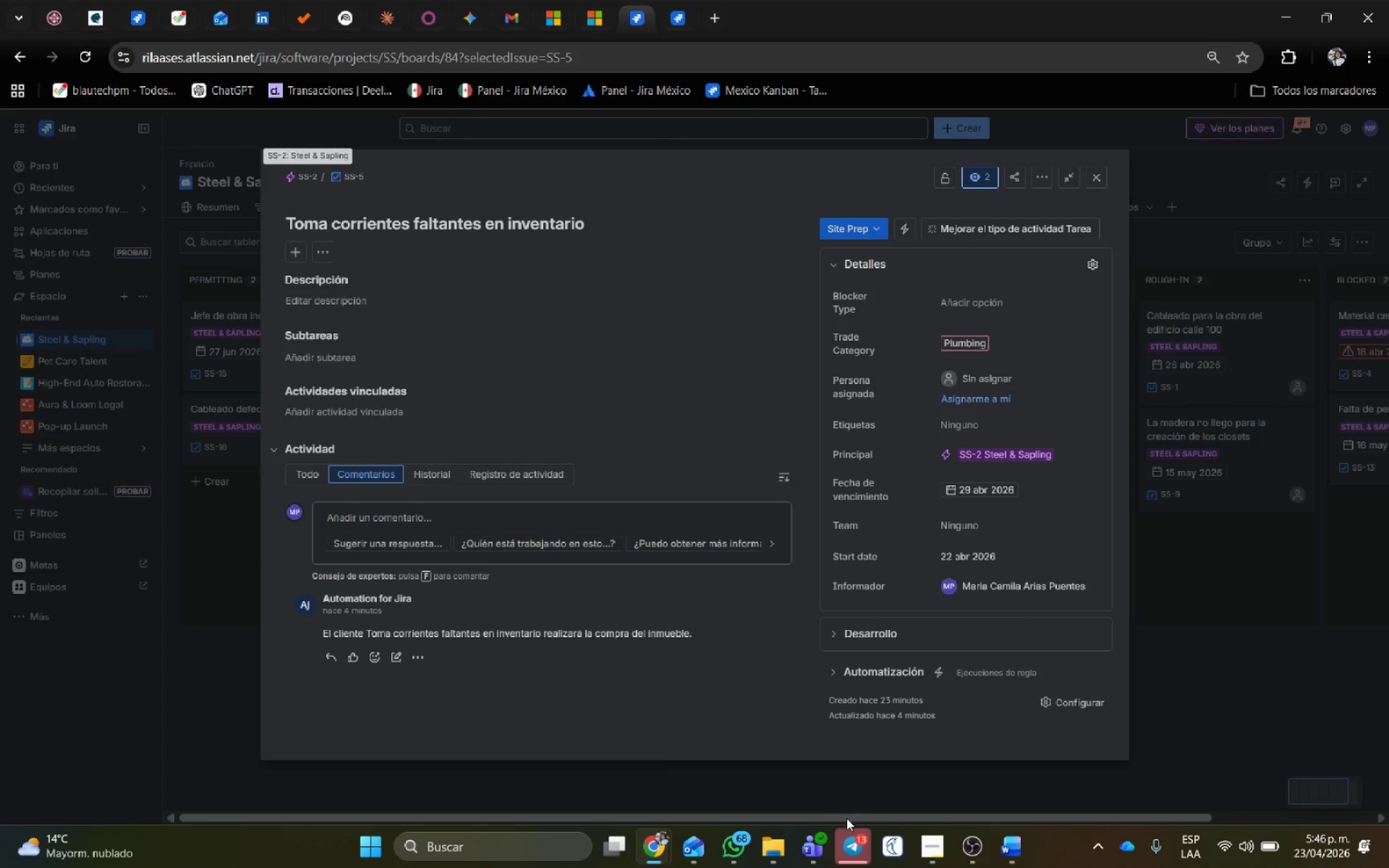 
left_click_drag(start_coordinate=[846, 818], to_coordinate=[1142, 820])
 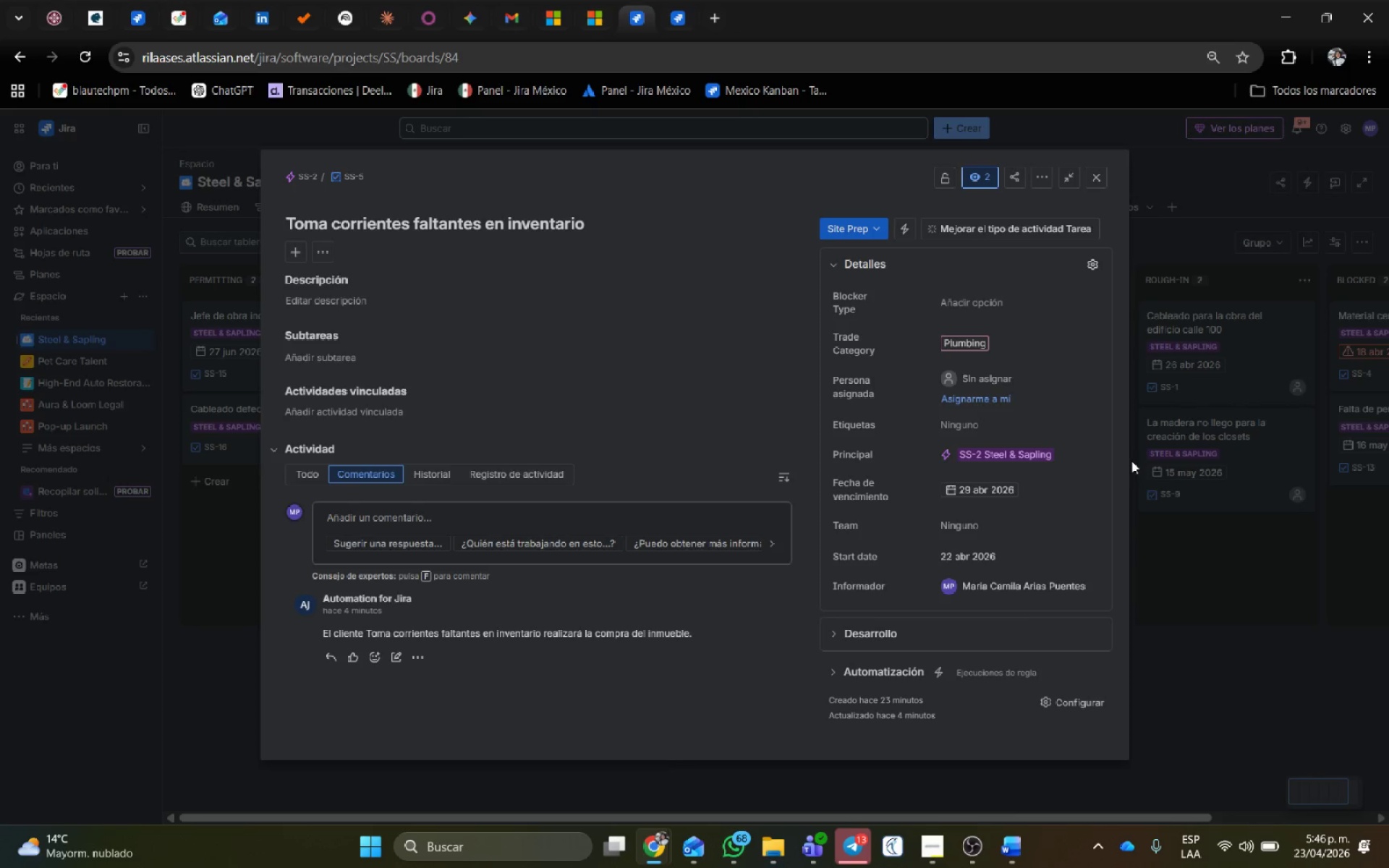 
key(Escape)
 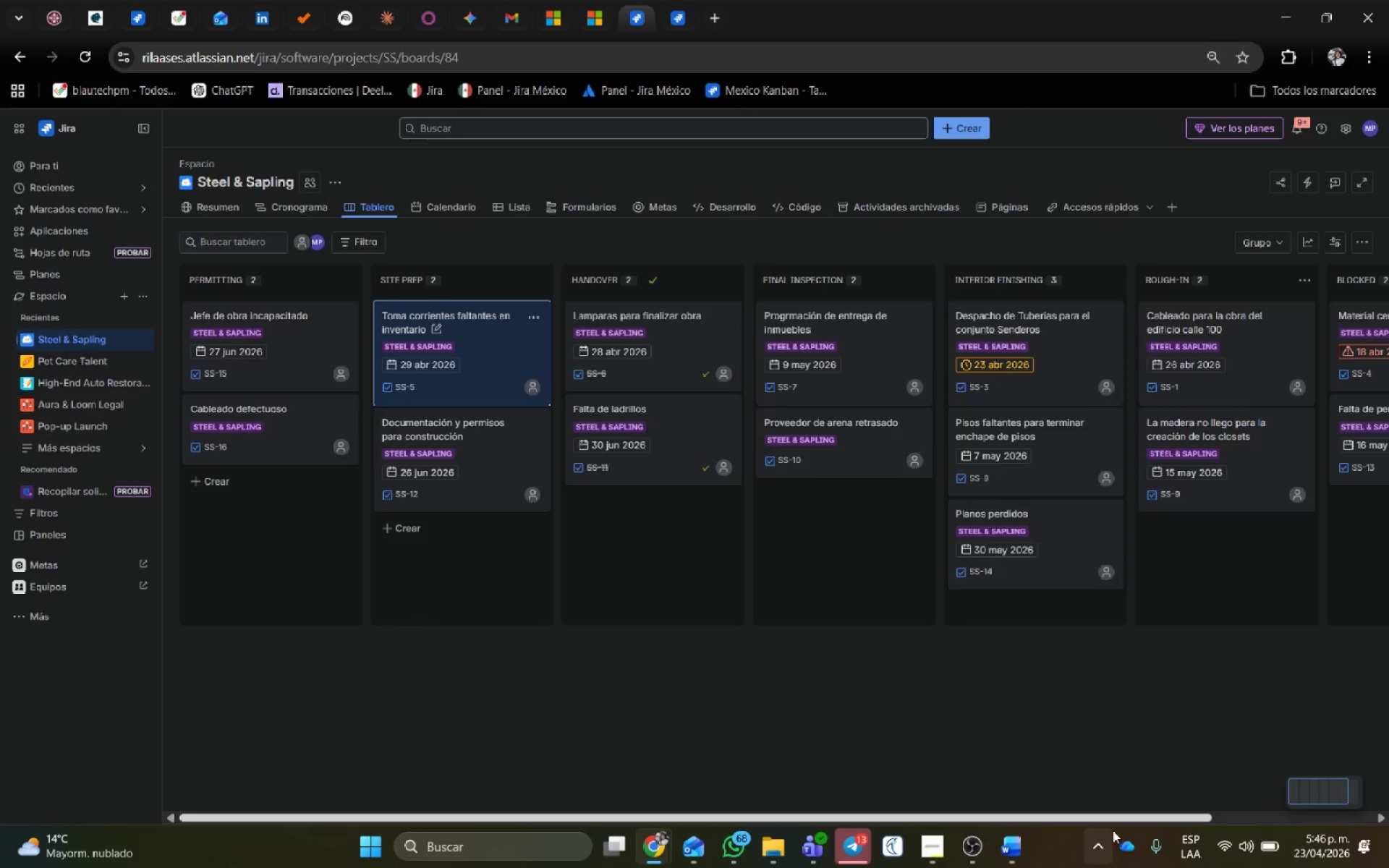 
left_click_drag(start_coordinate=[1117, 818], to_coordinate=[1334, 802])
 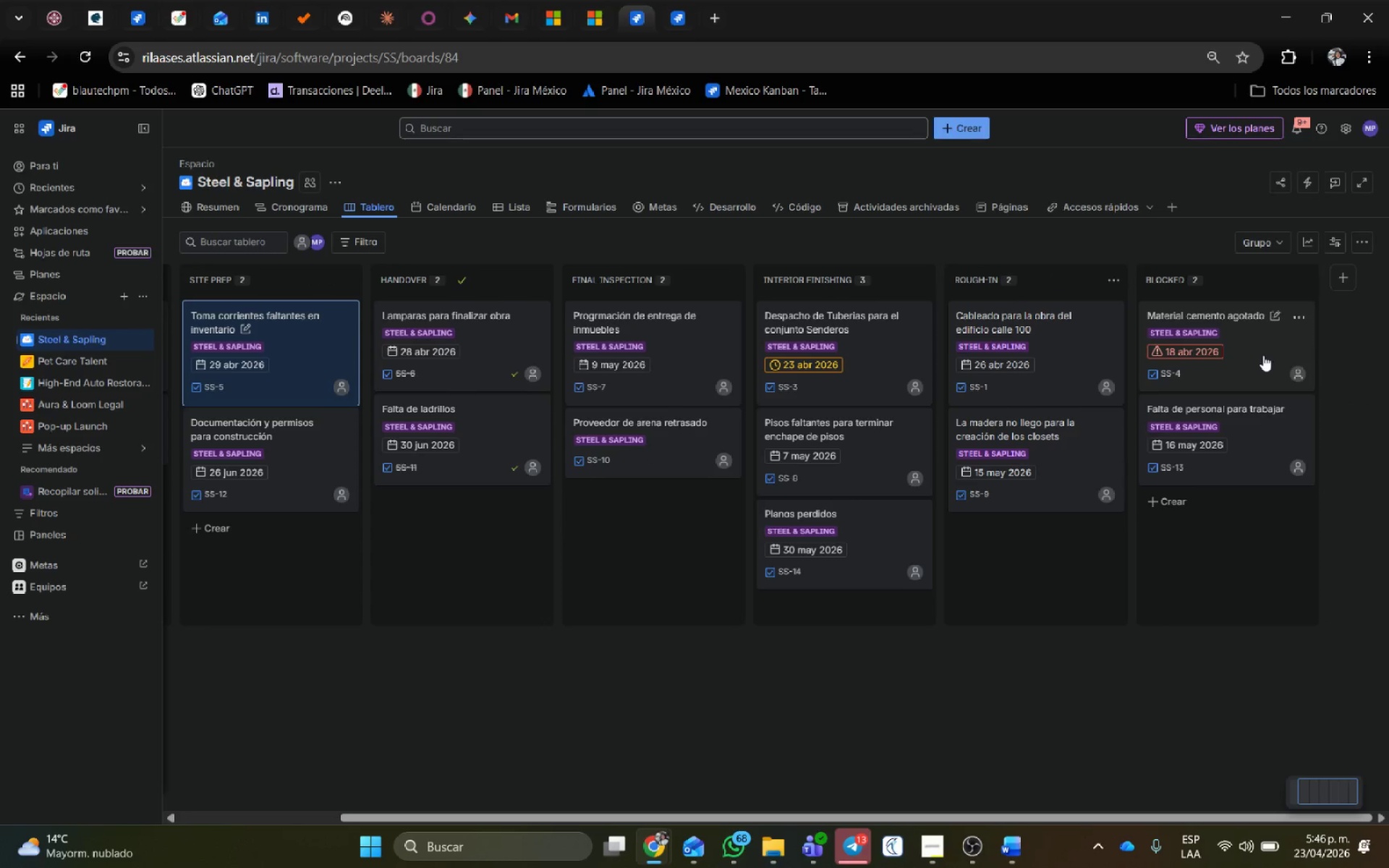 
left_click([1263, 355])
 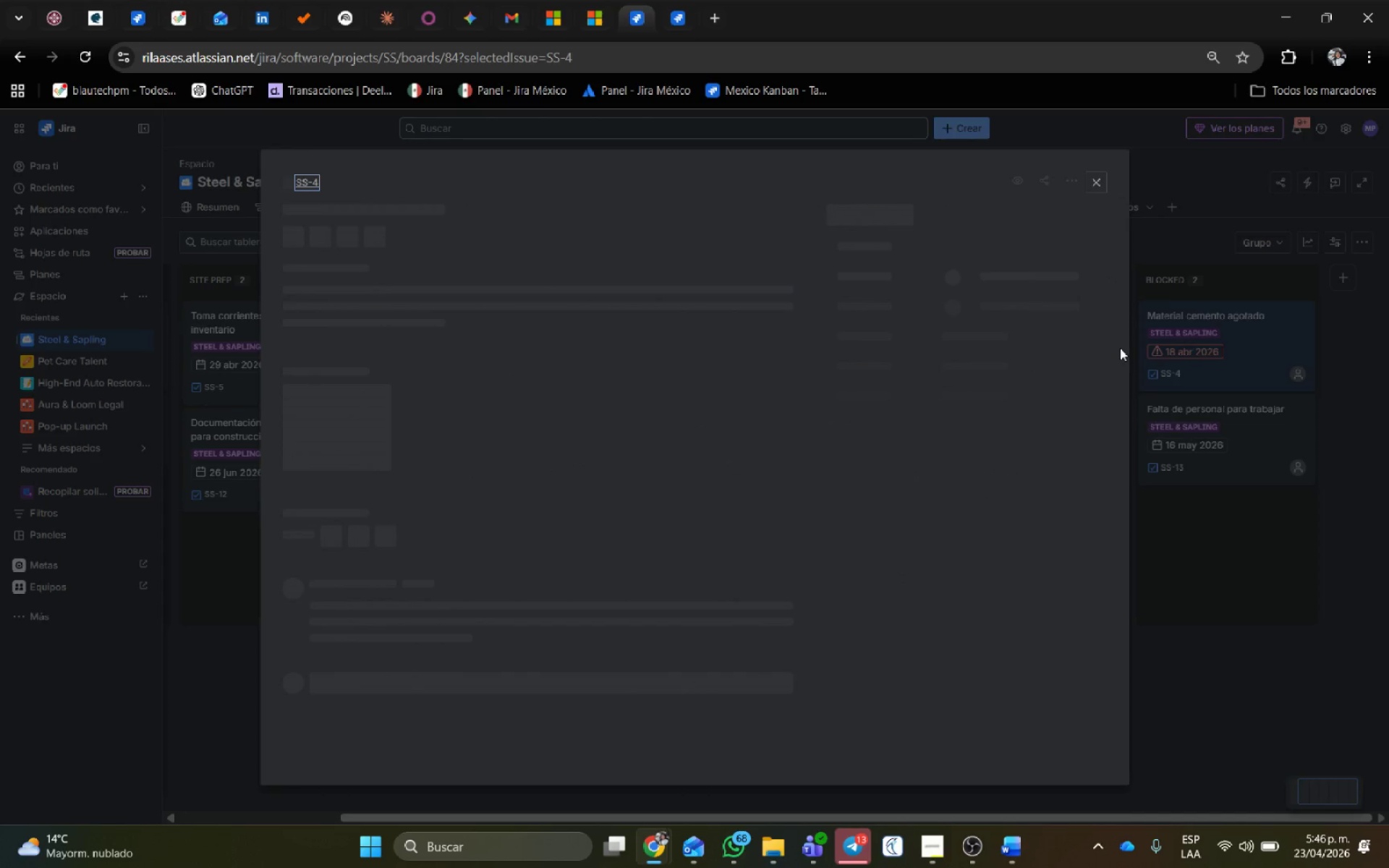 
wait(5.45)
 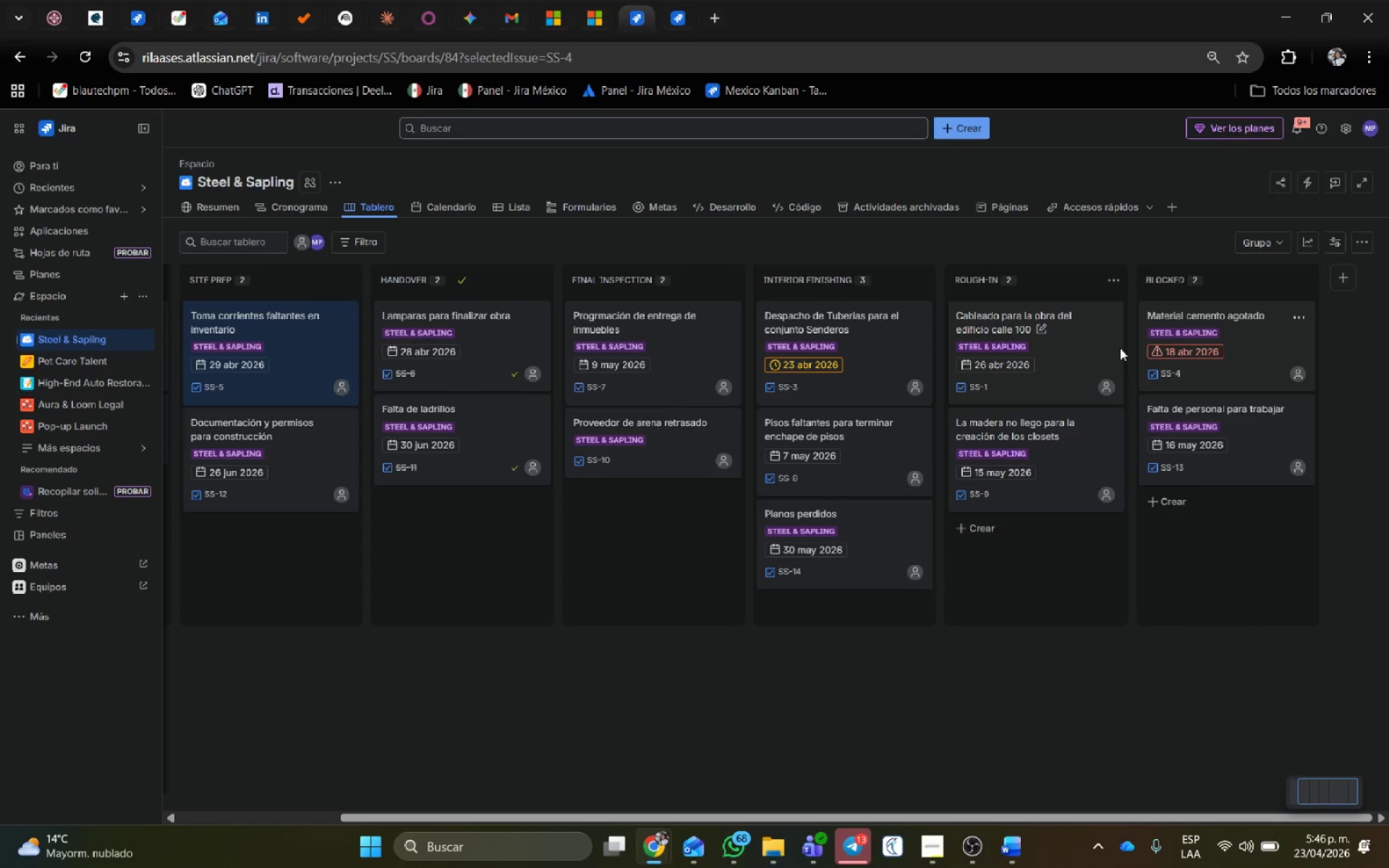 
key(Meta+Shift+ShiftLeft)
 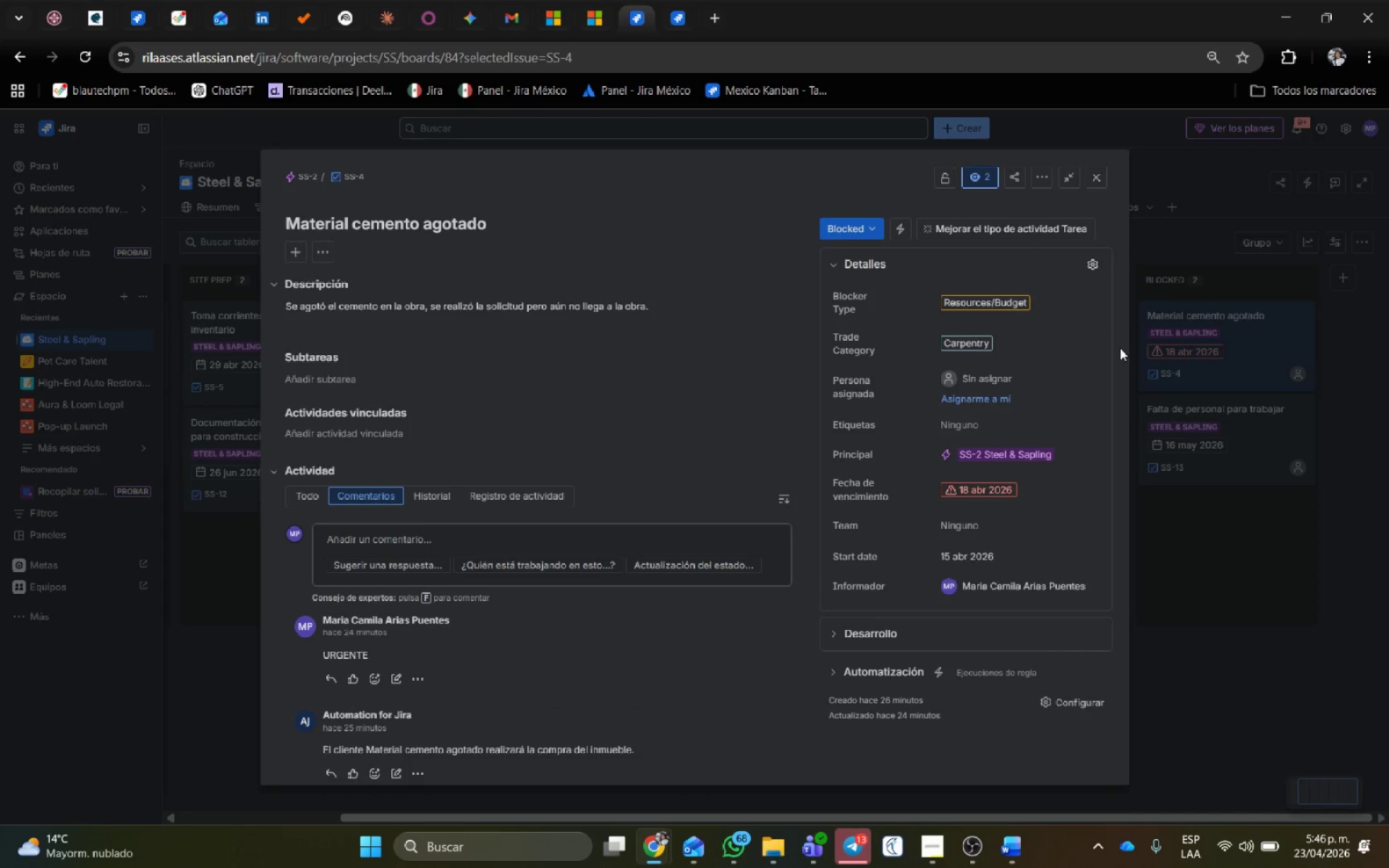 
key(Meta+Shift+S)
 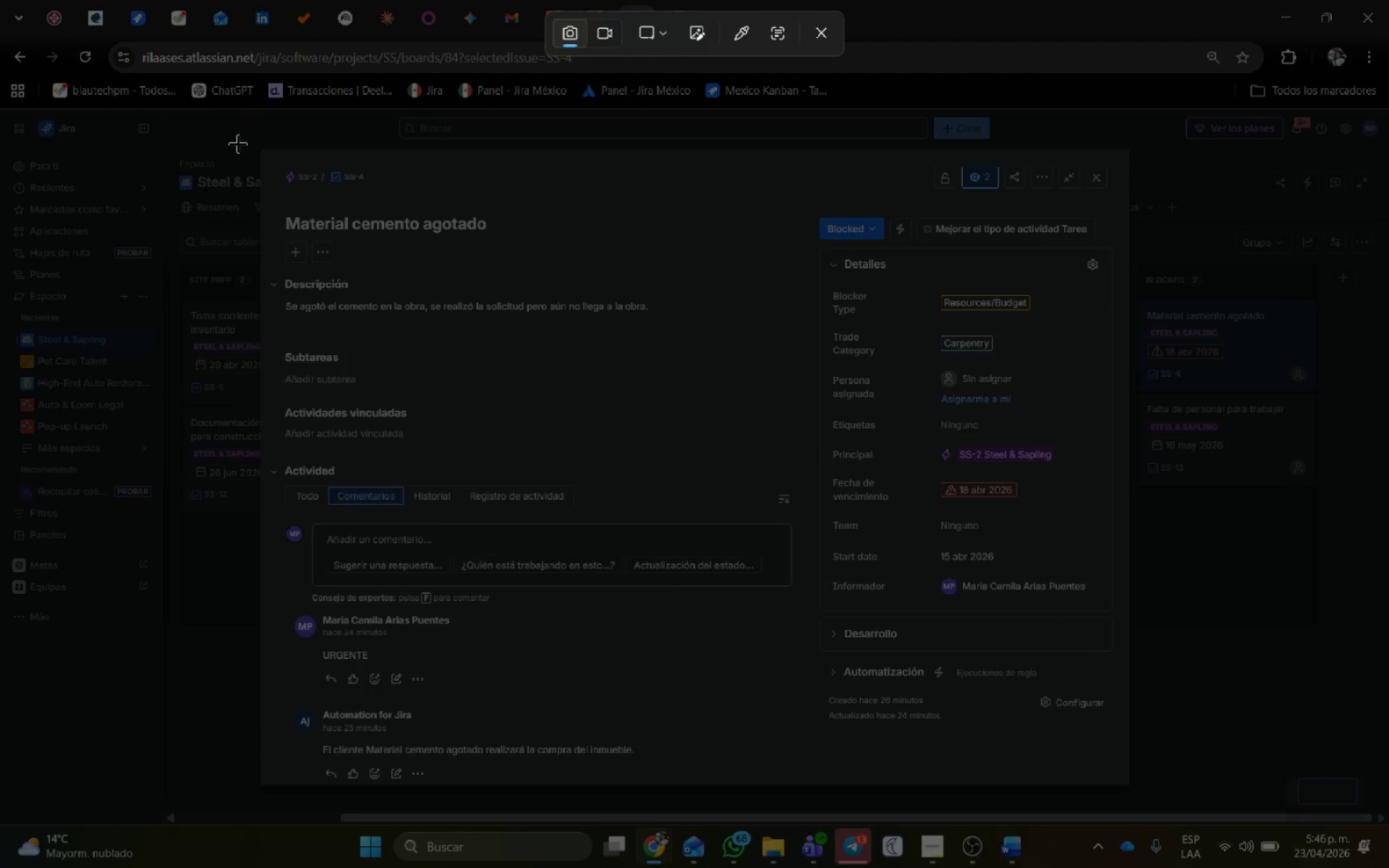 
left_click_drag(start_coordinate=[258, 148], to_coordinate=[1129, 789])
 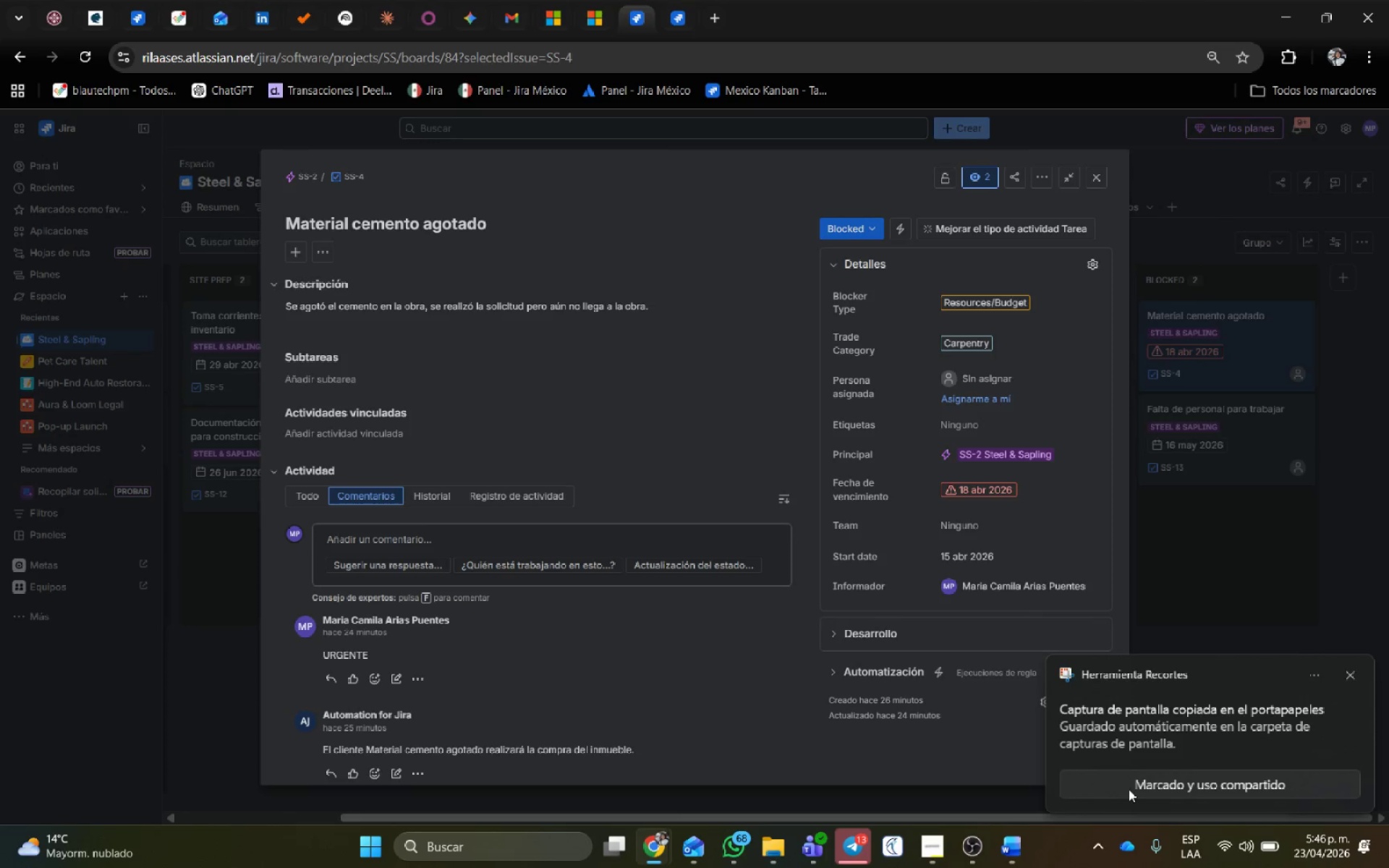 
mouse_move([1020, 832])
 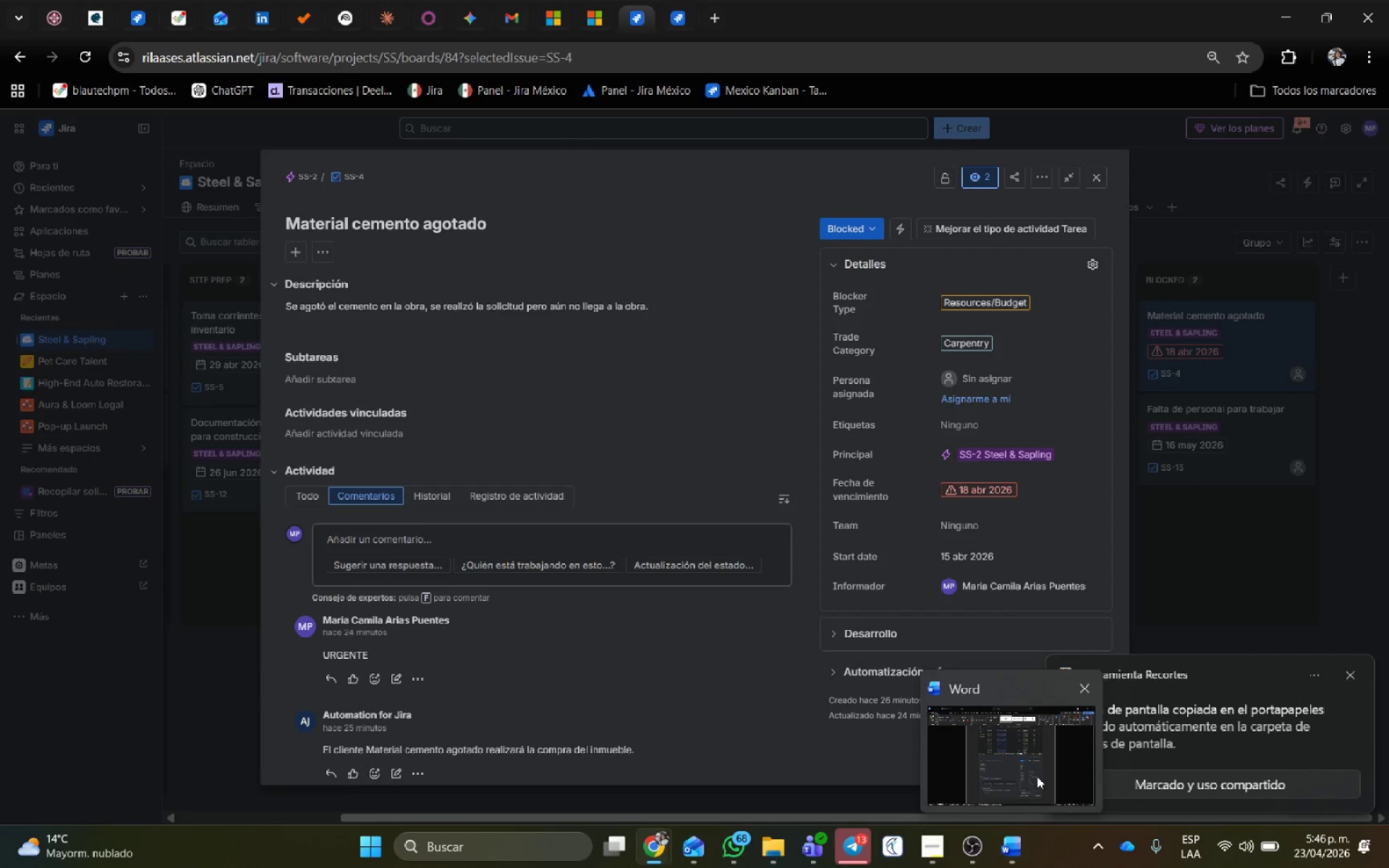 
left_click([1037, 773])
 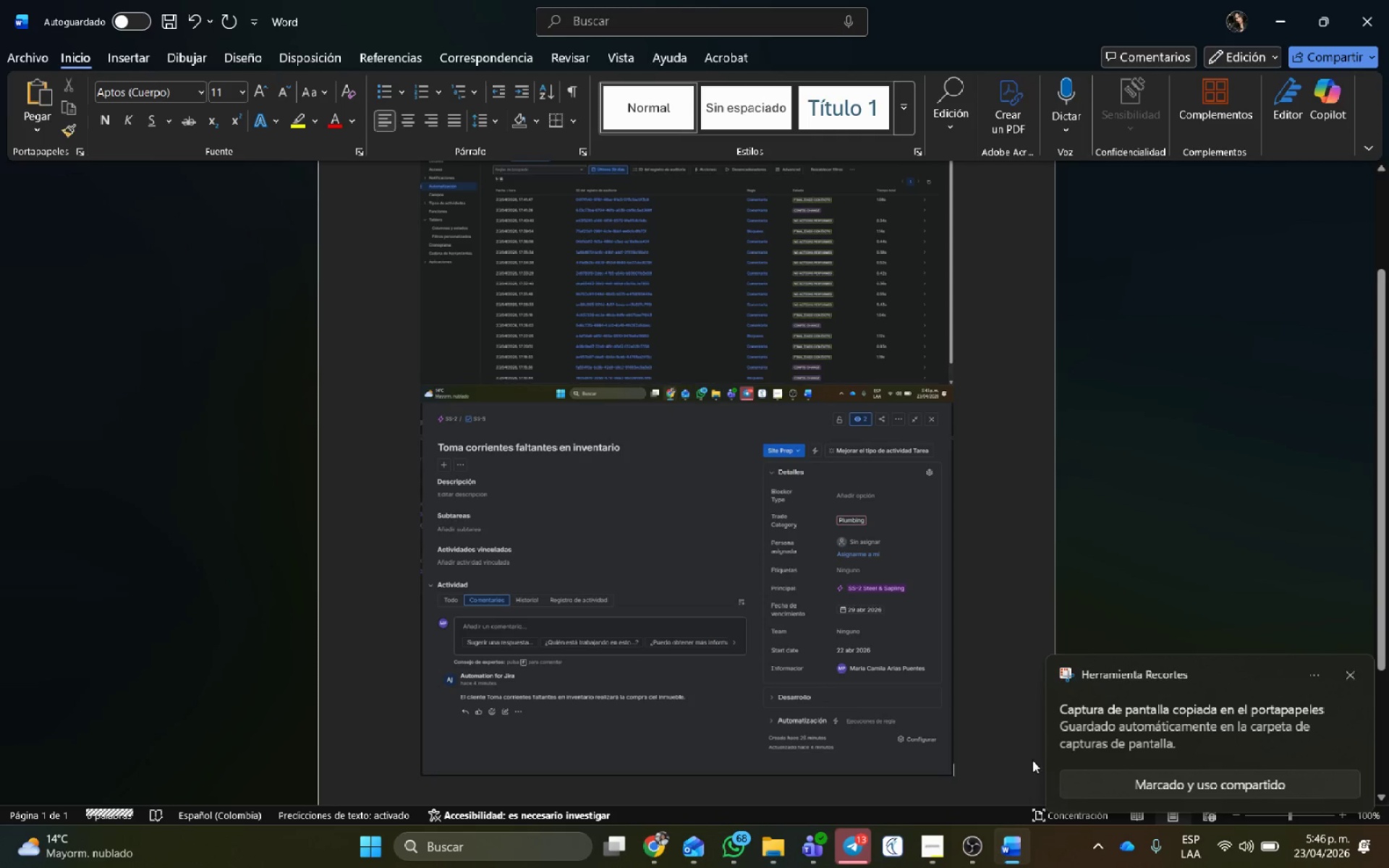 
key(Control+V)
 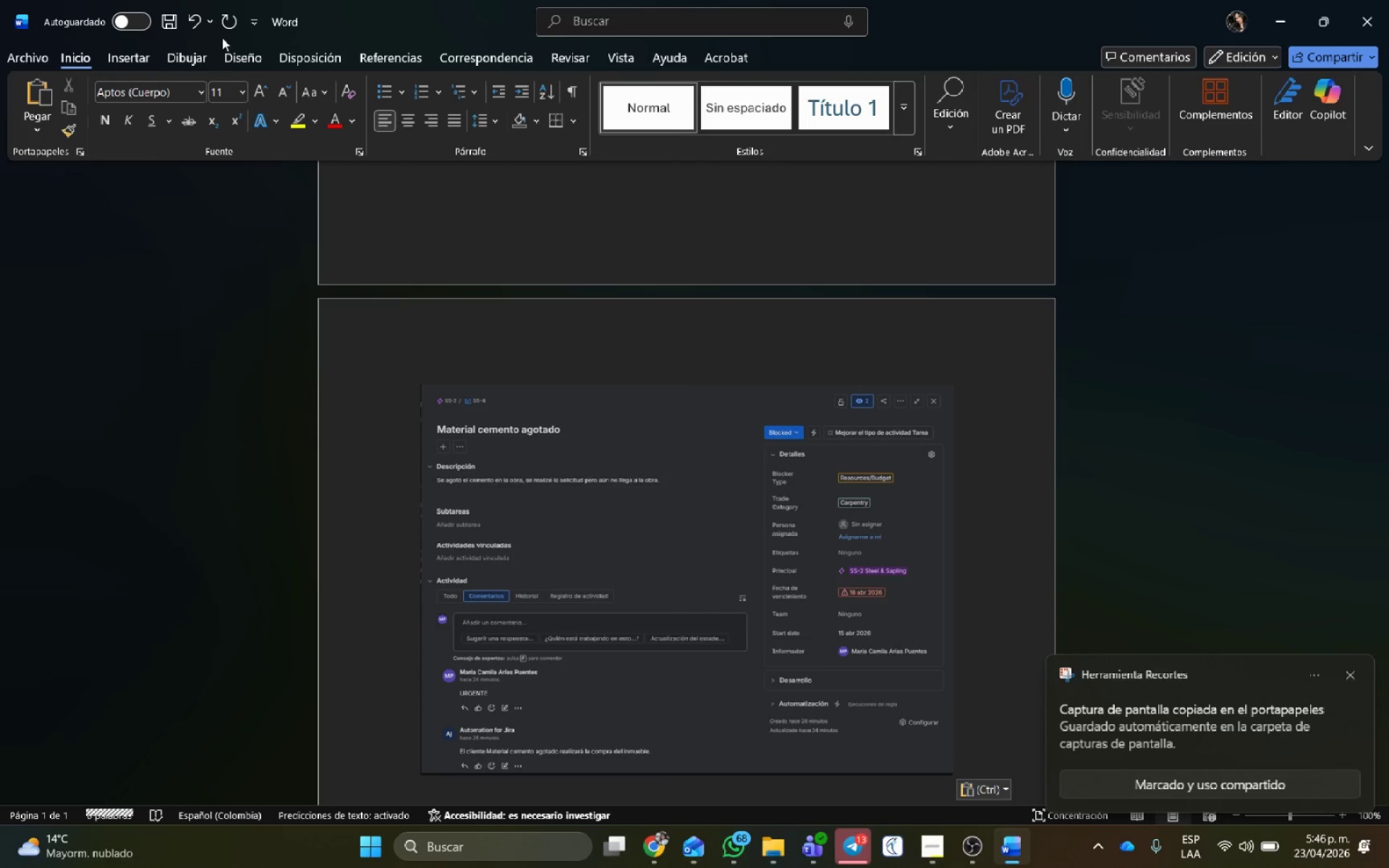 
left_click([132, 63])
 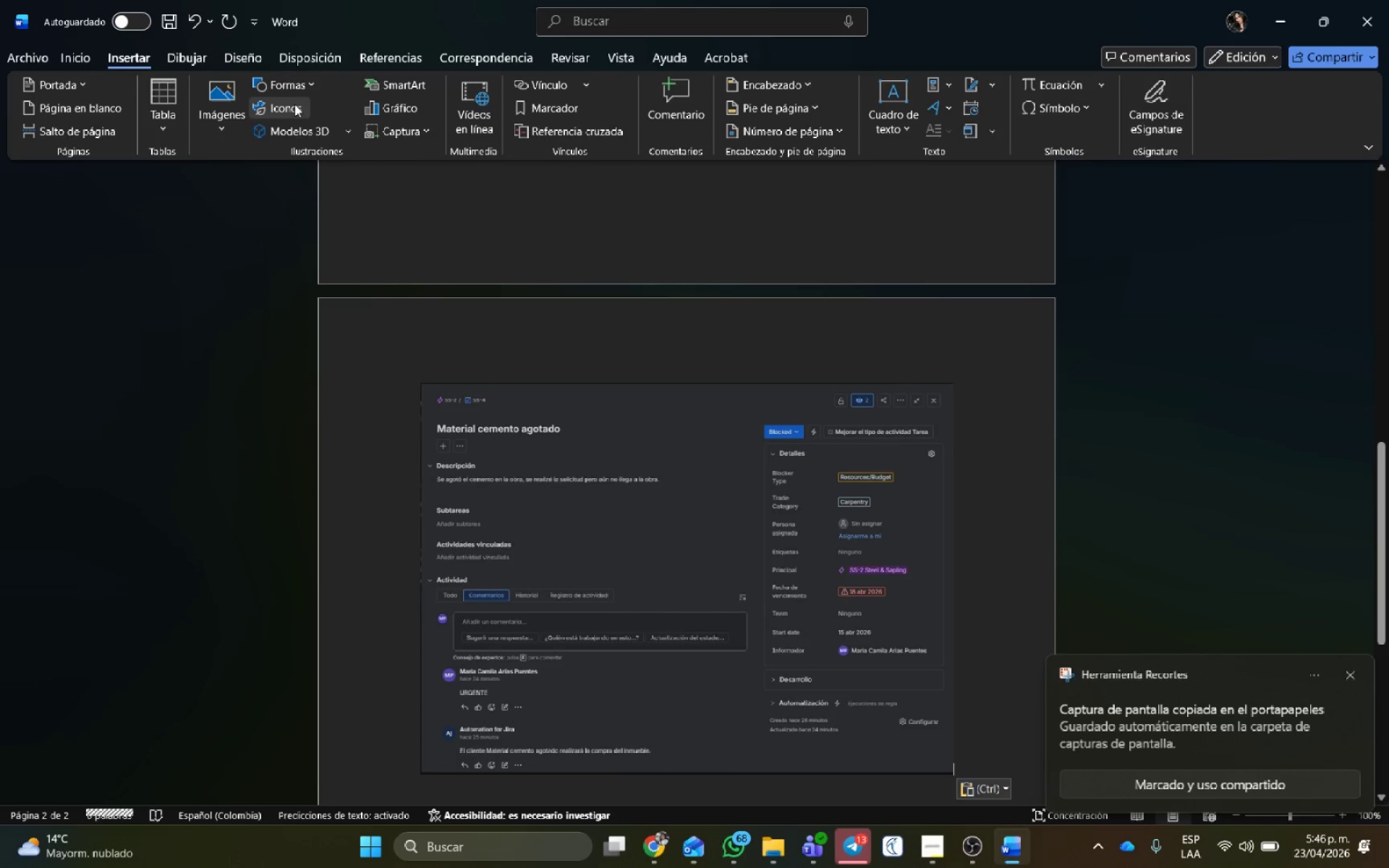 
left_click([289, 83])
 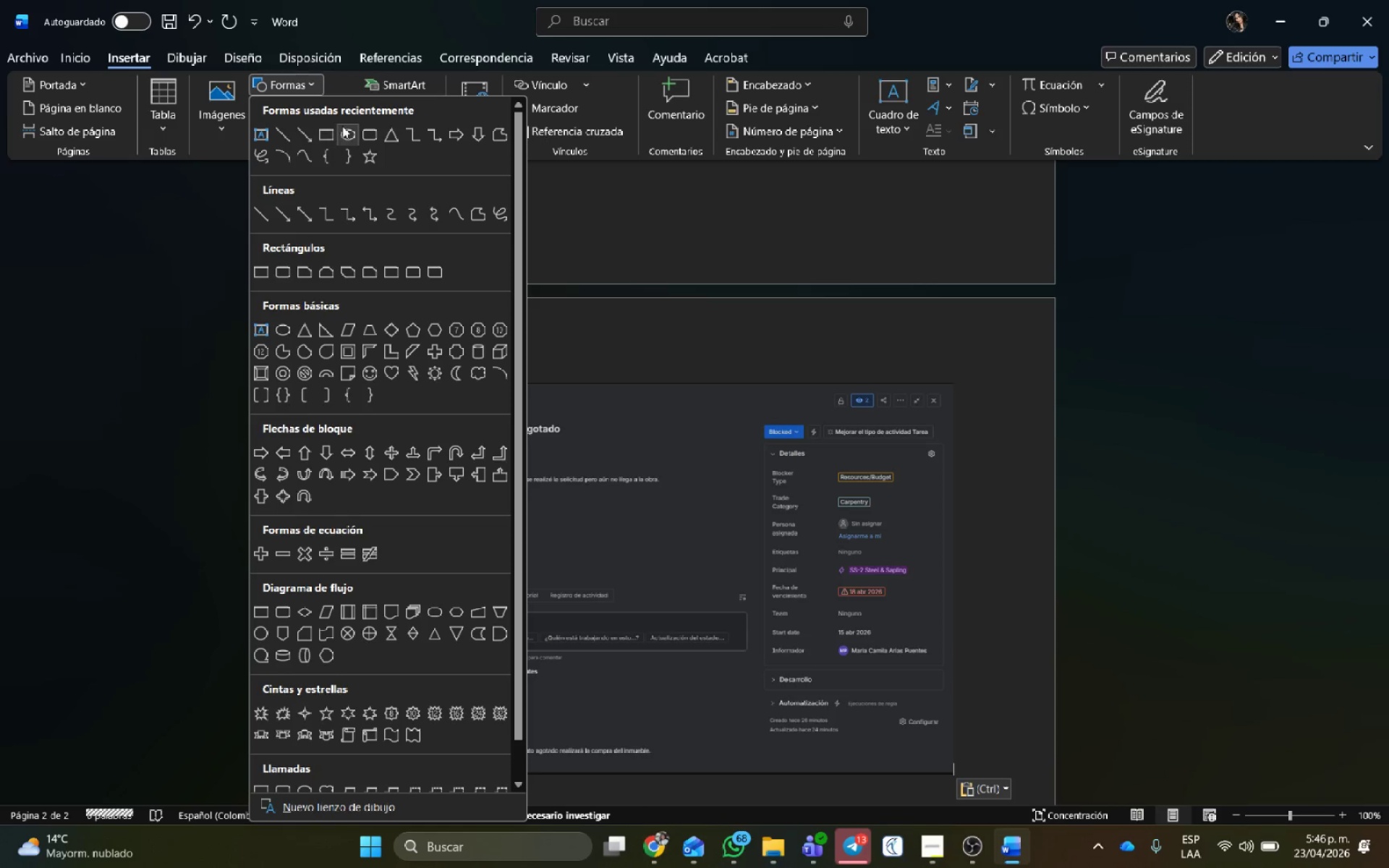 
left_click([328, 131])
 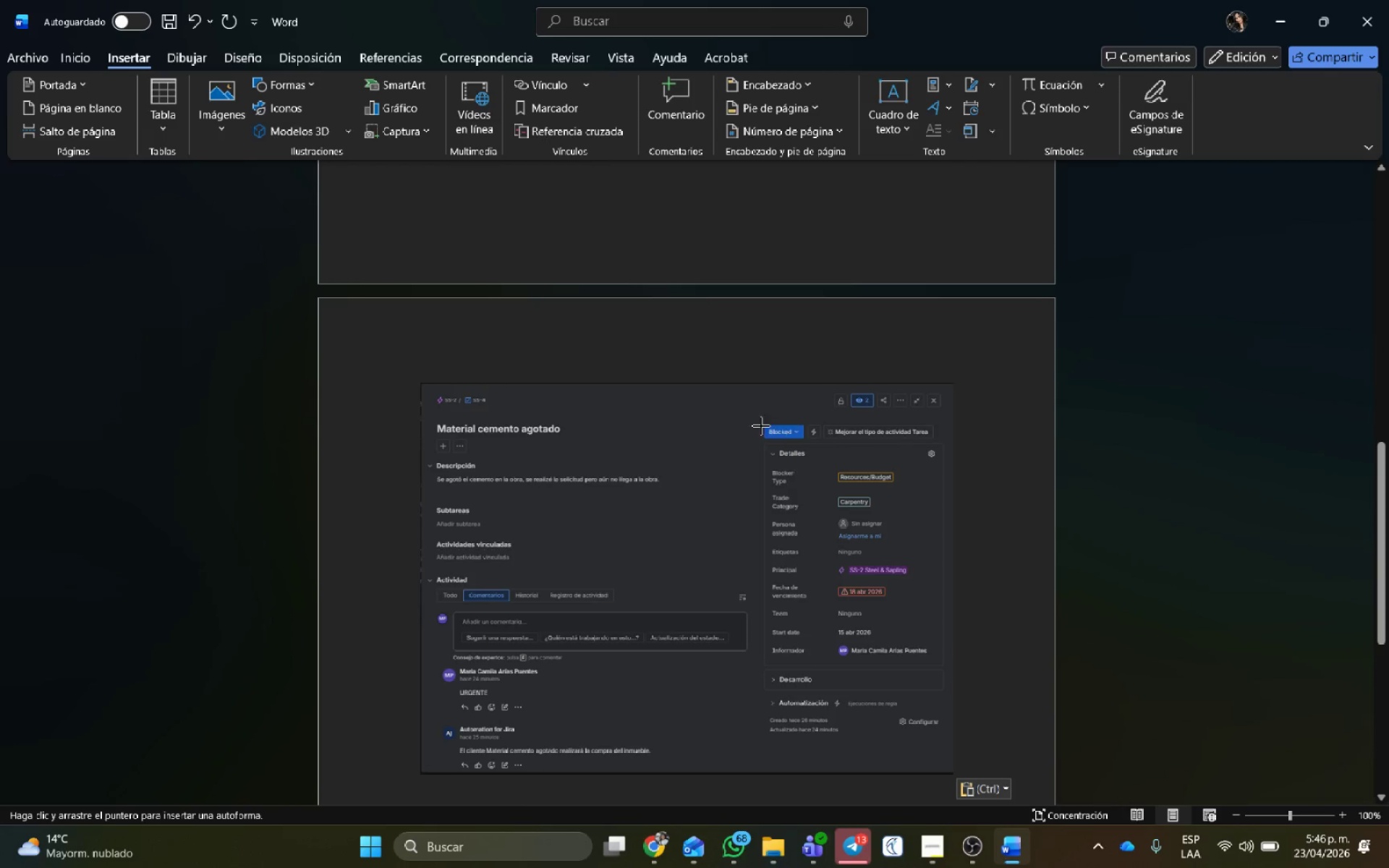 
left_click_drag(start_coordinate=[750, 414], to_coordinate=[824, 451])
 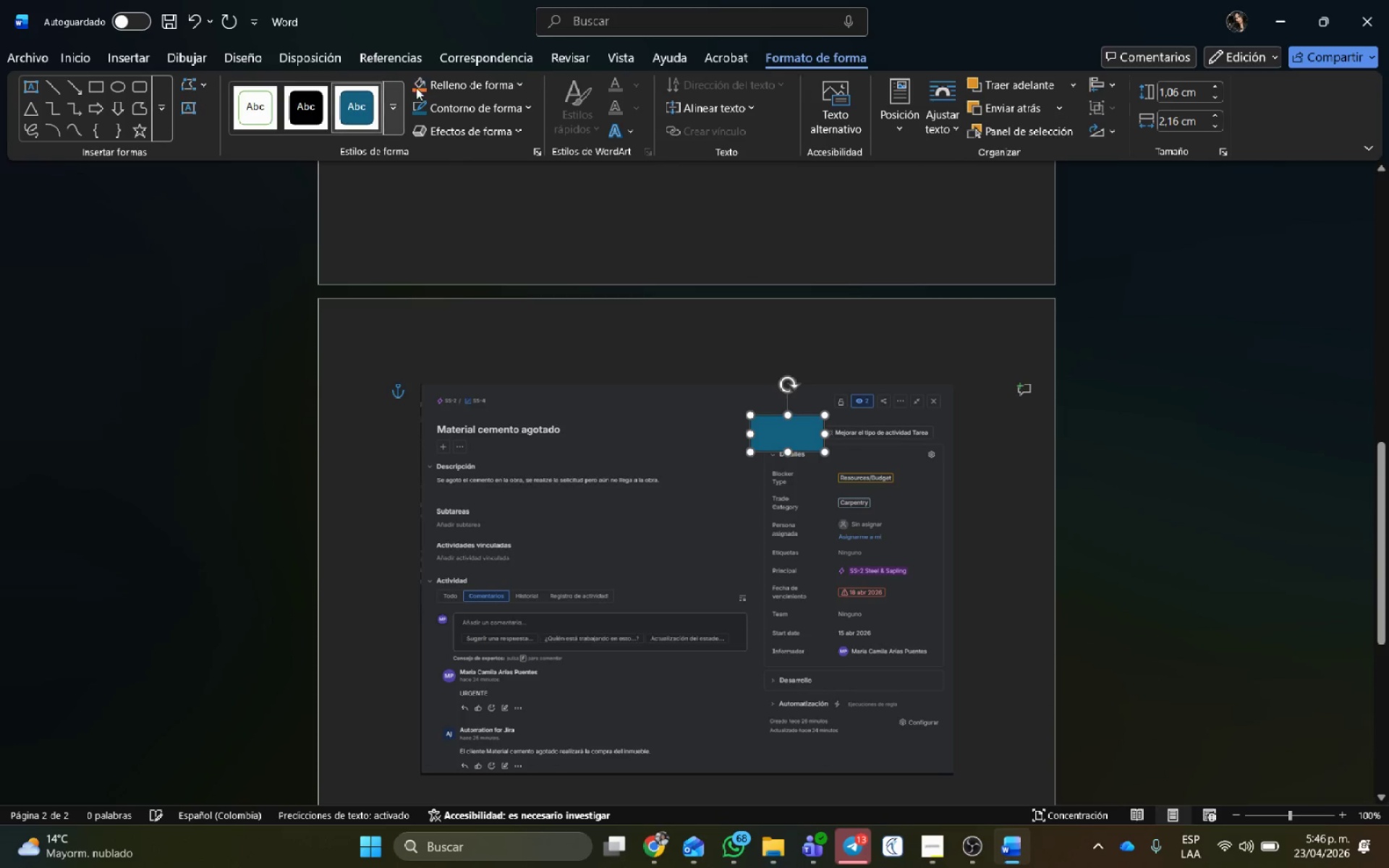 
left_click([417, 84])
 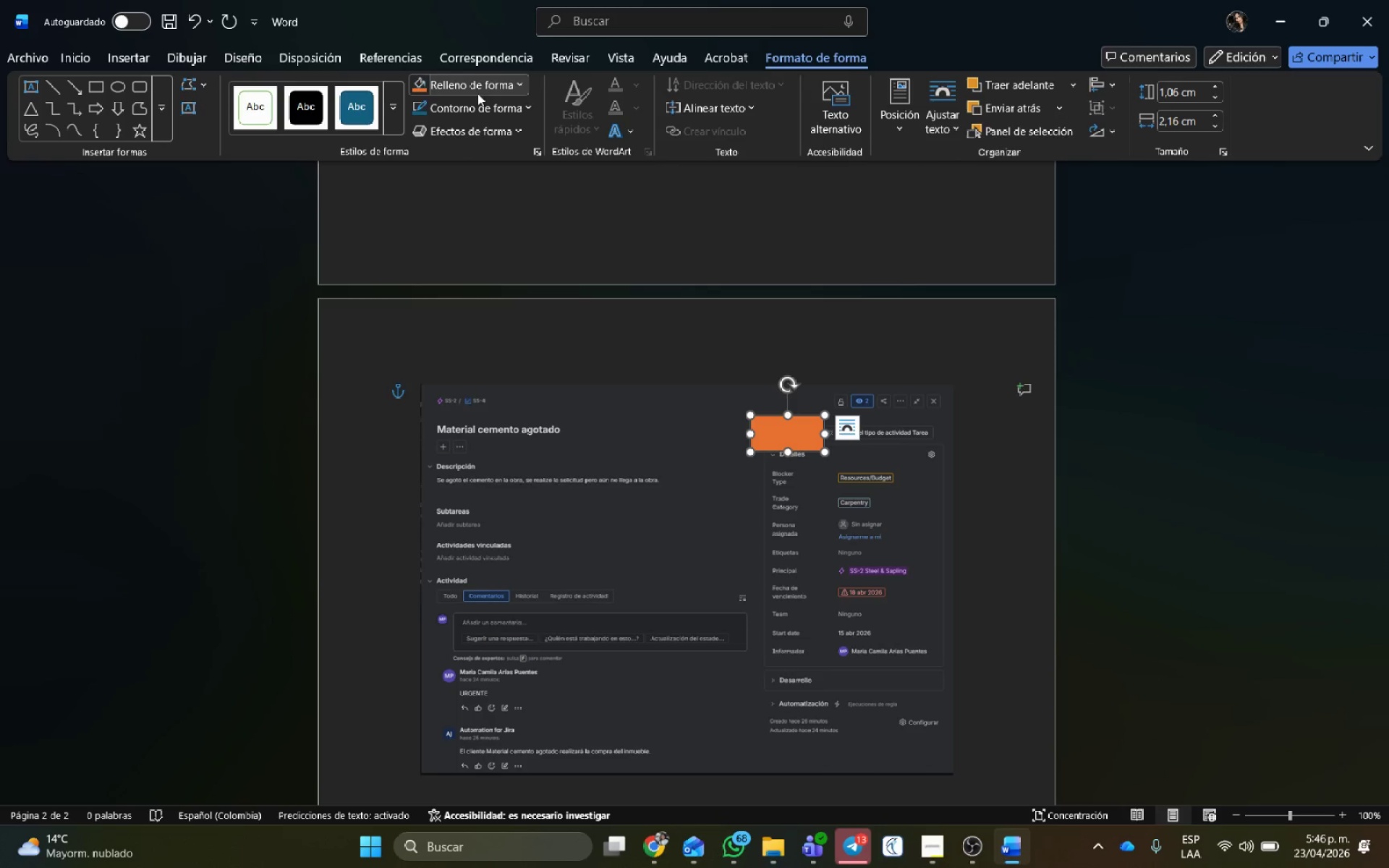 
left_click([476, 83])
 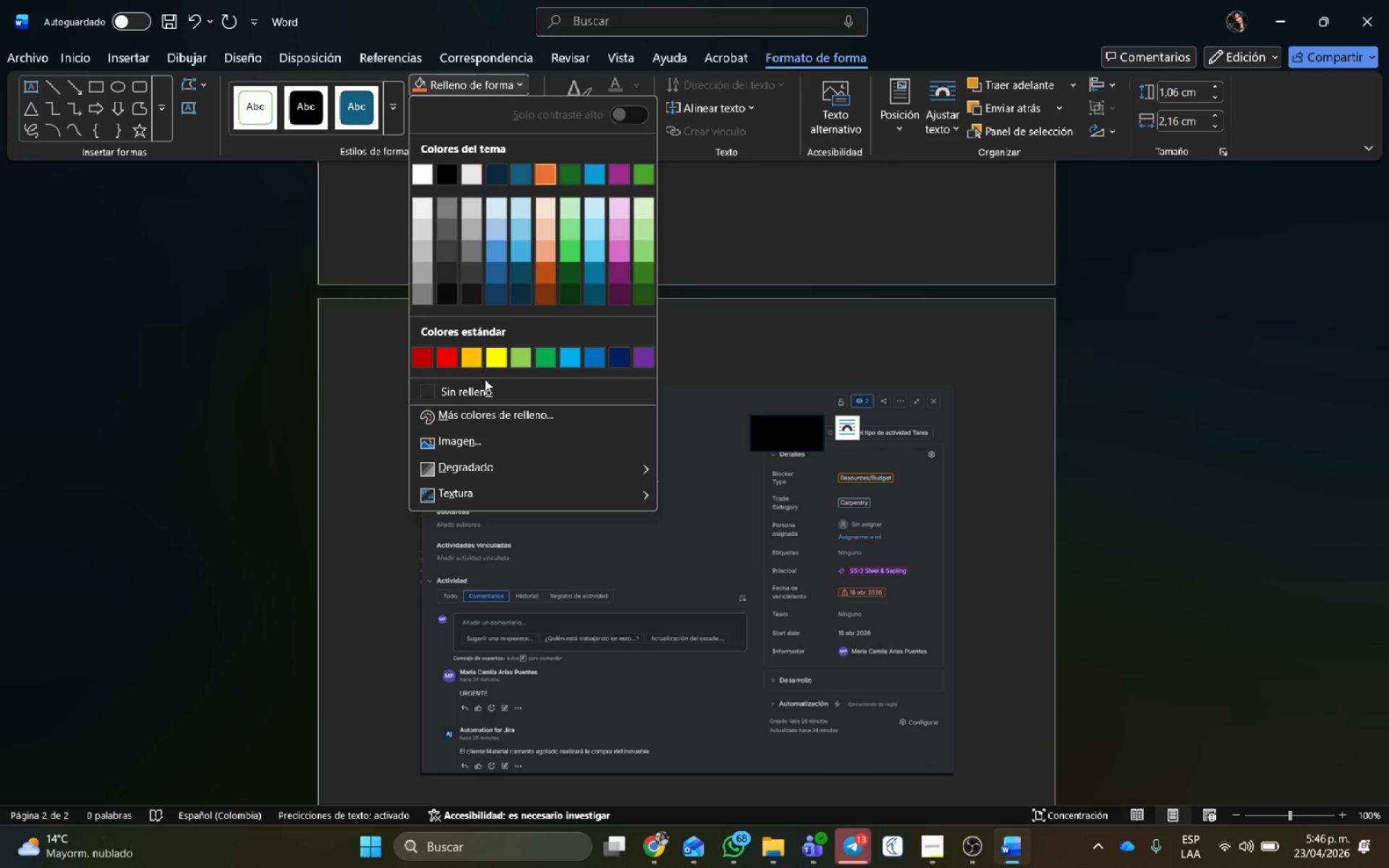 
left_click([484, 389])
 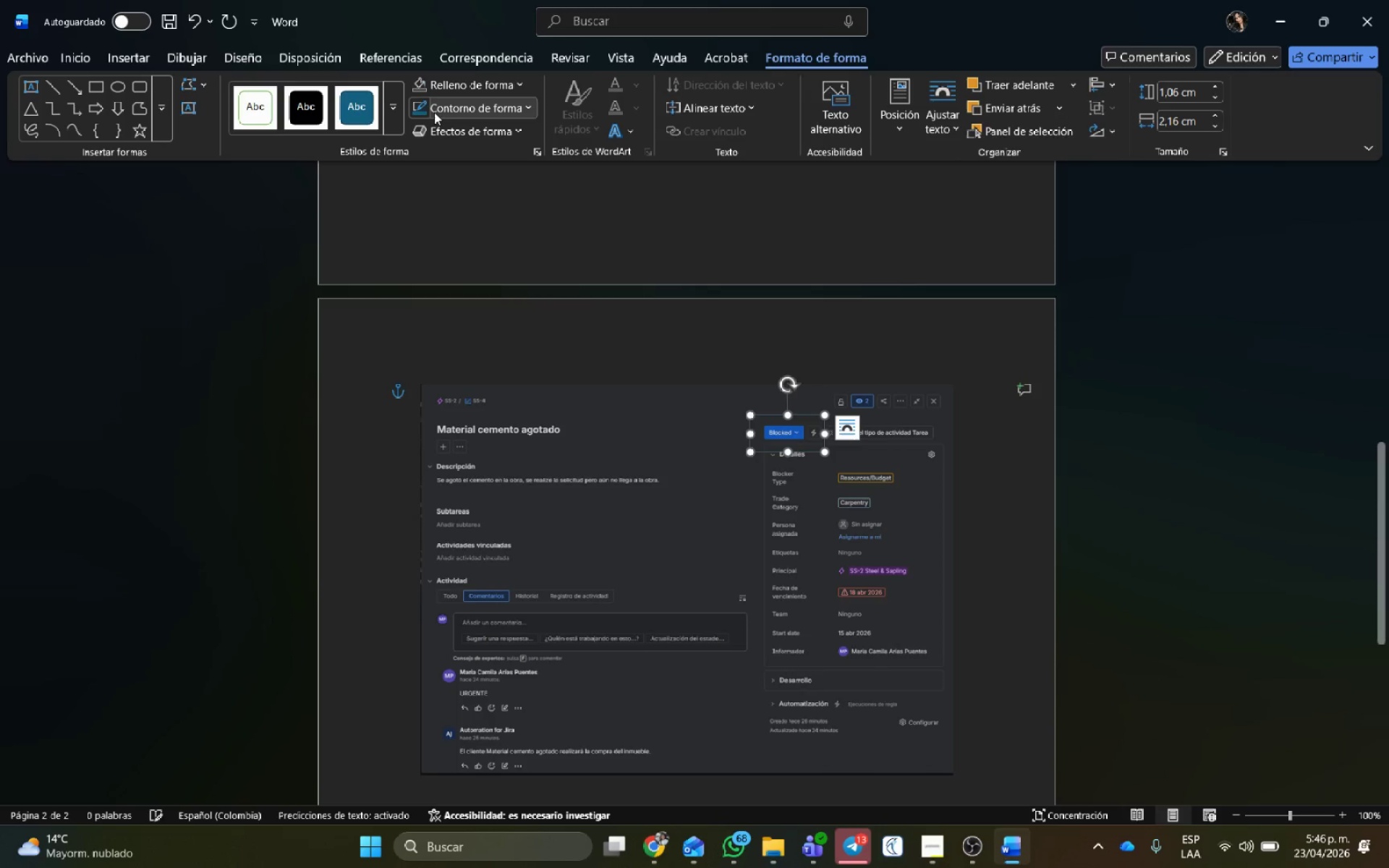 
left_click([437, 109])
 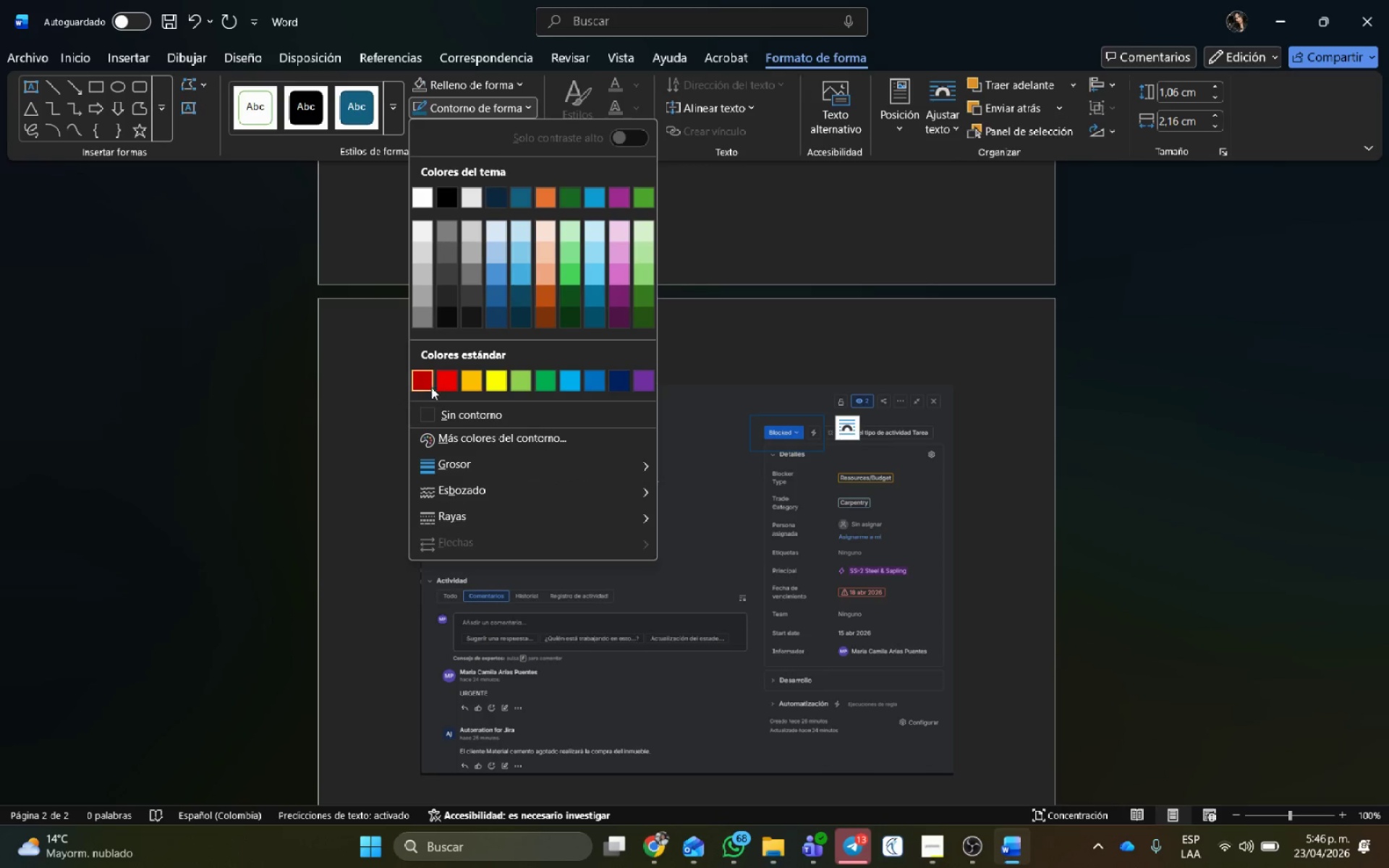 
left_click([427, 380])
 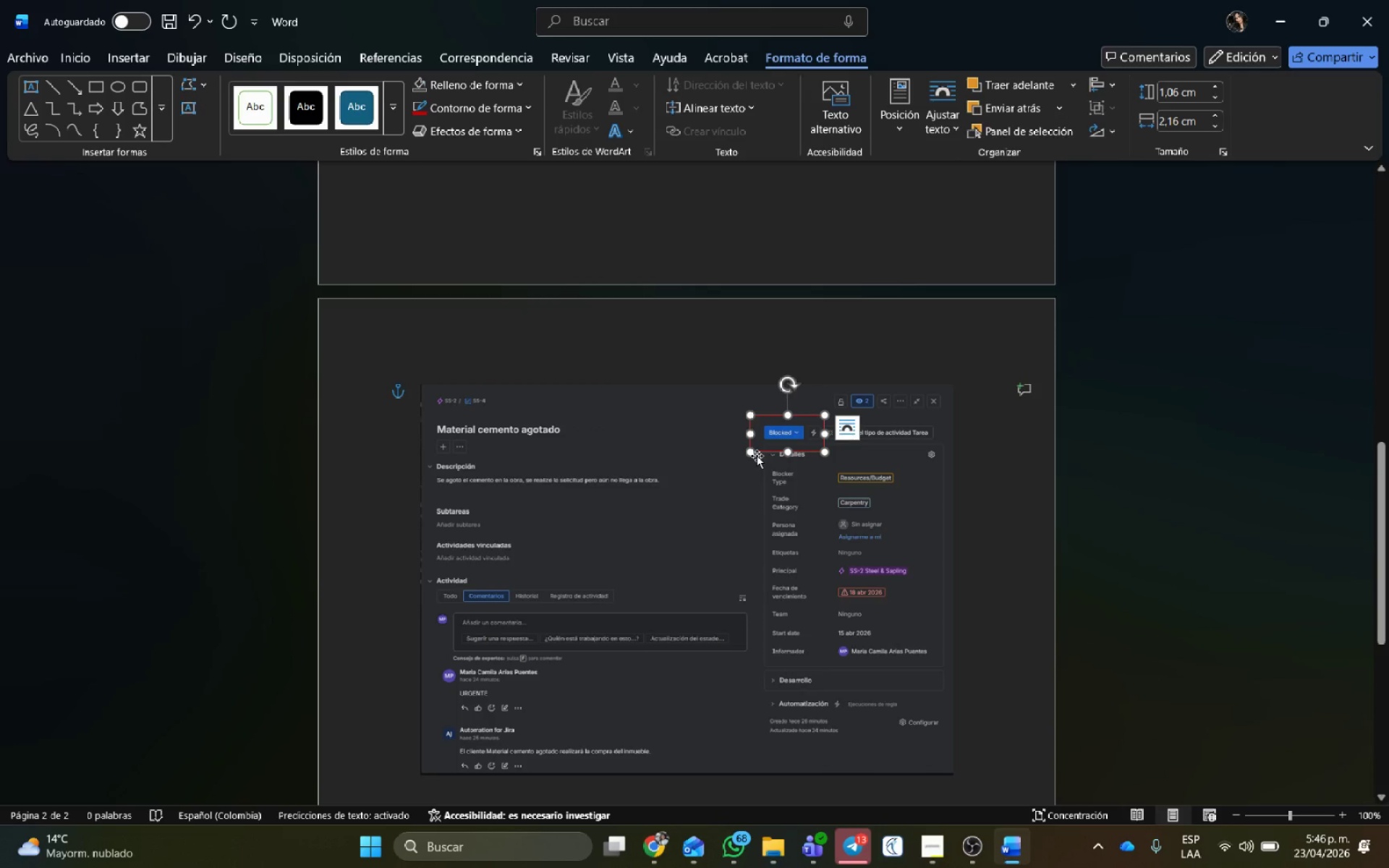 
key(Control+C)
 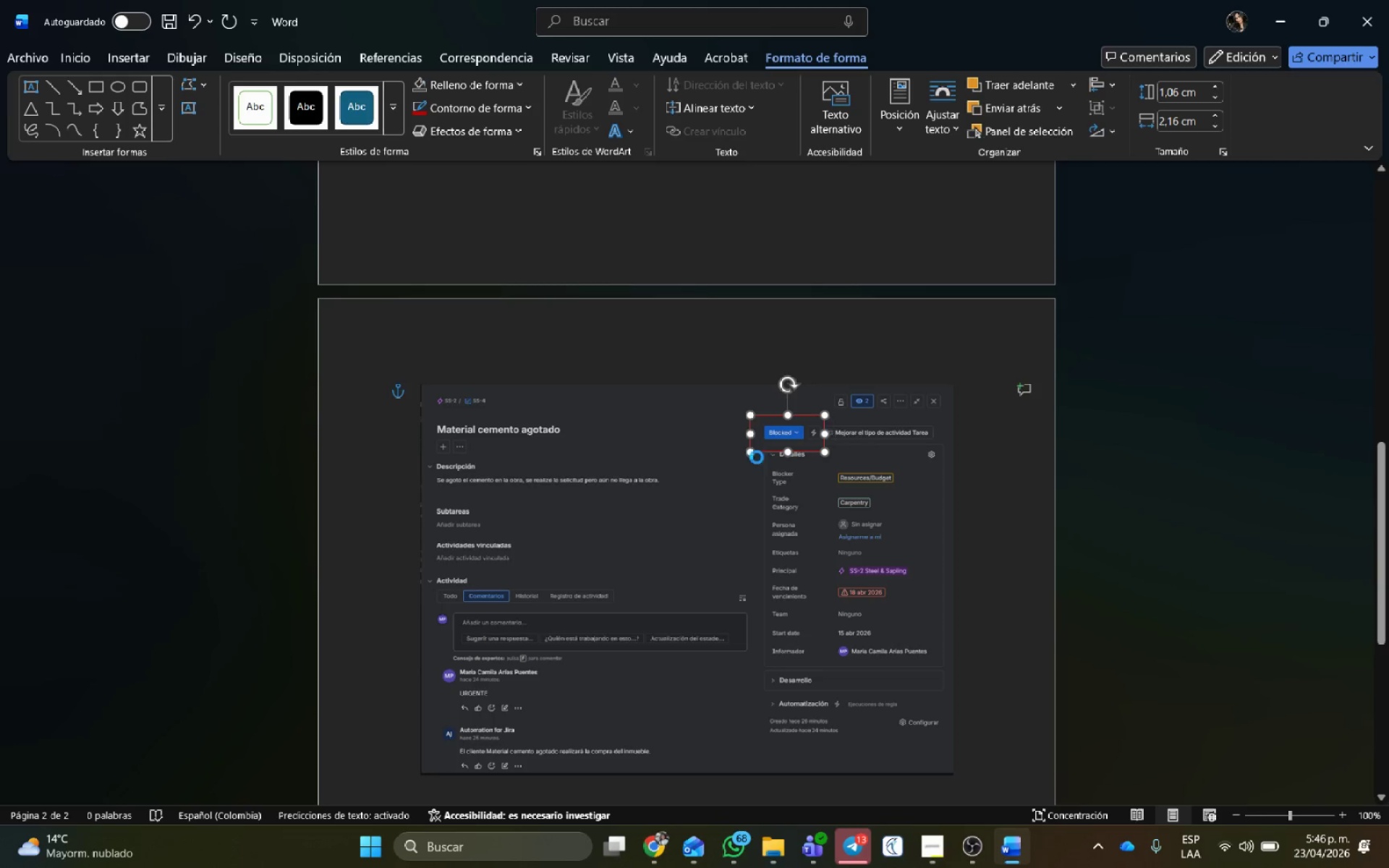 
key(Control+V)
 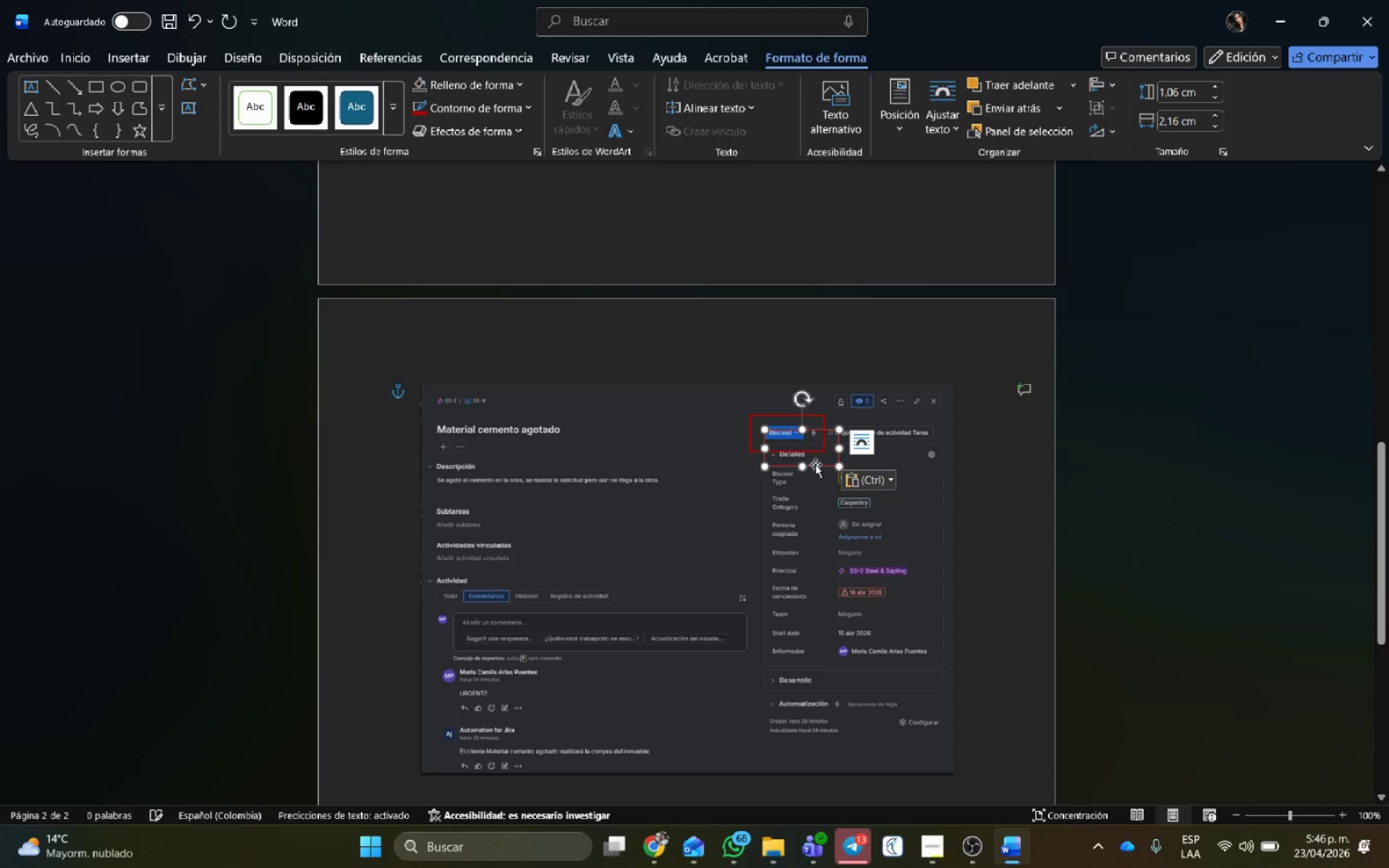 
left_click_drag(start_coordinate=[815, 464], to_coordinate=[492, 696])
 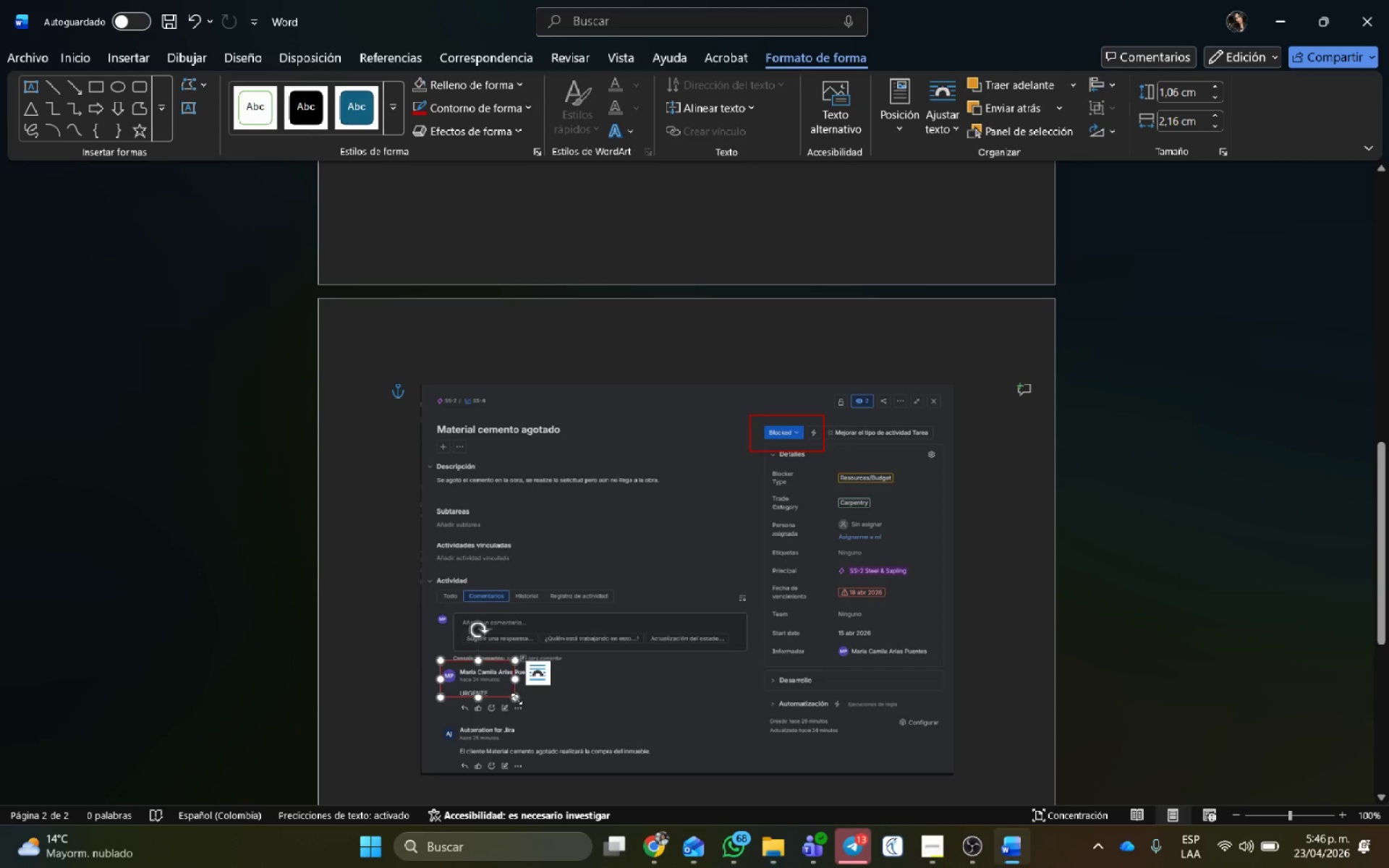 
left_click_drag(start_coordinate=[517, 699], to_coordinate=[576, 702])
 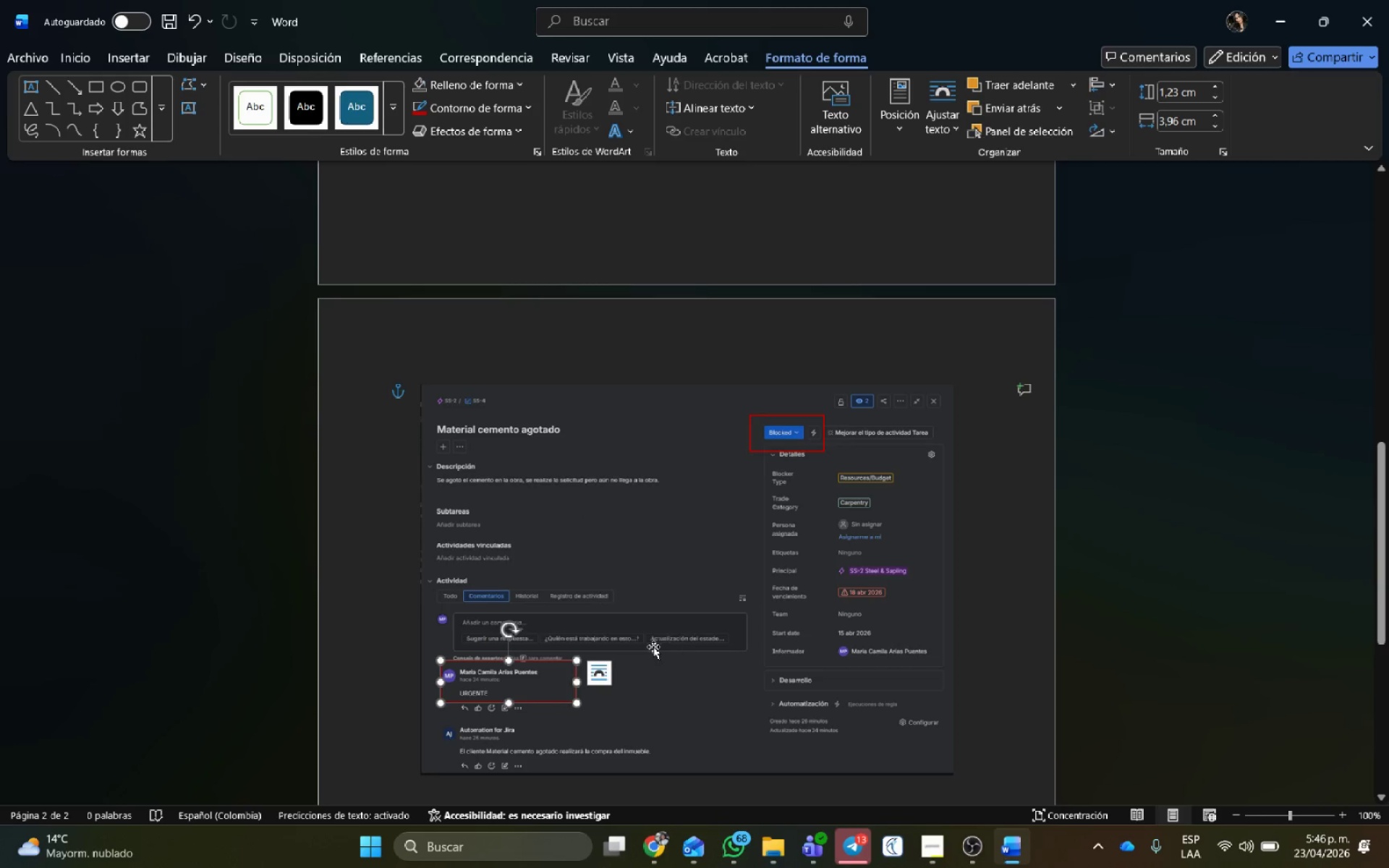 
key(Control+C)
 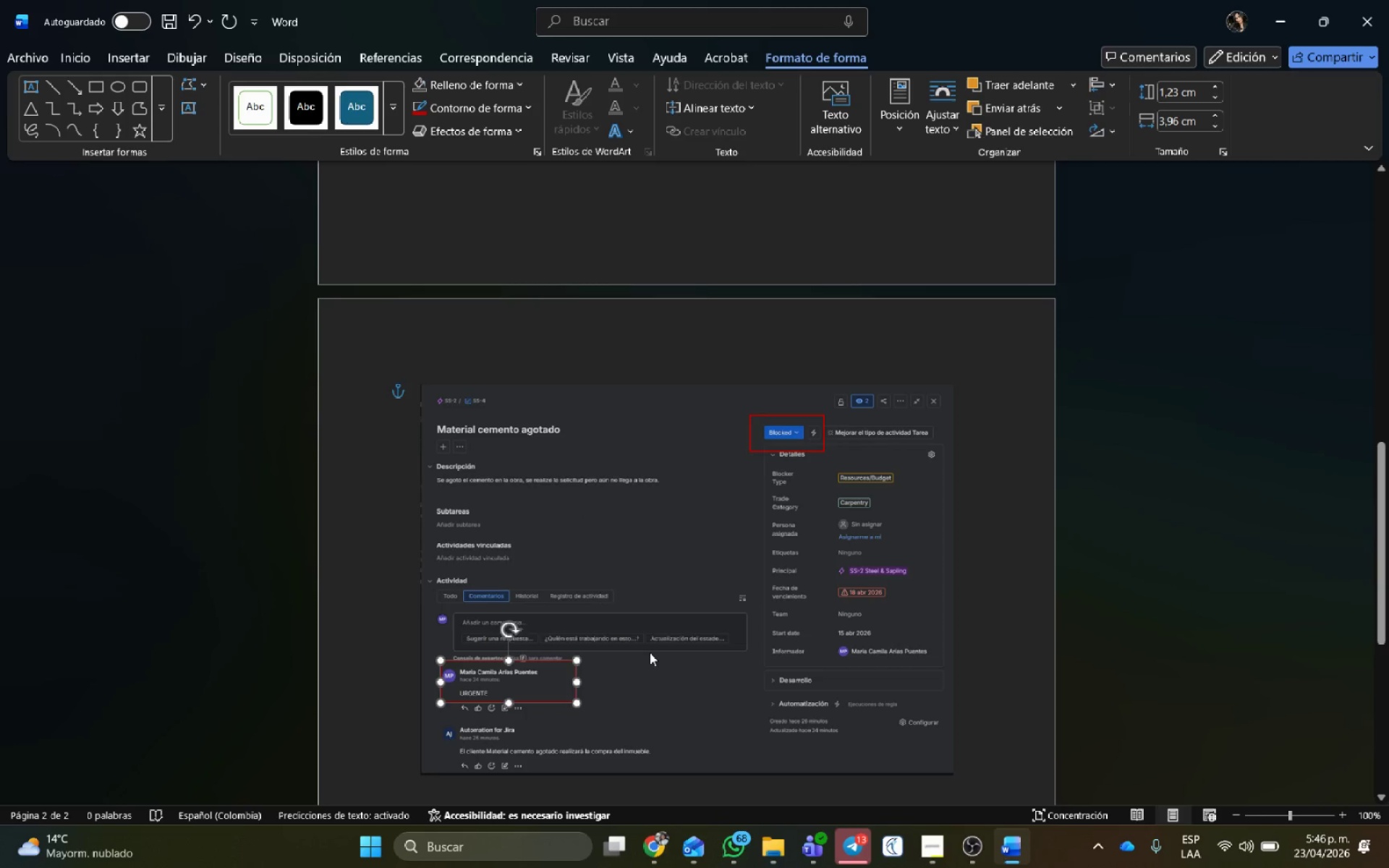 
key(Control+V)
 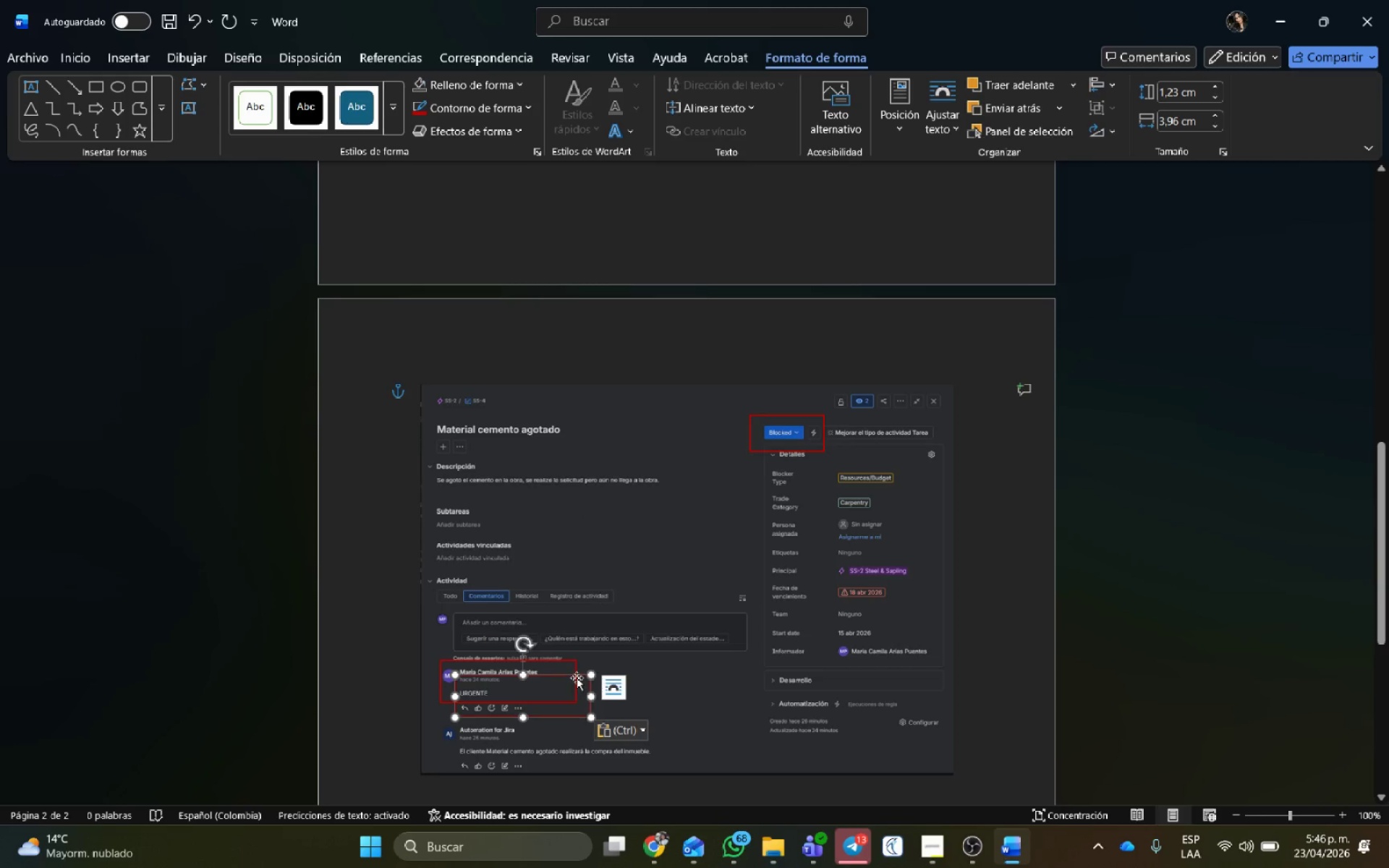 
left_click_drag(start_coordinate=[577, 676], to_coordinate=[645, 205])
 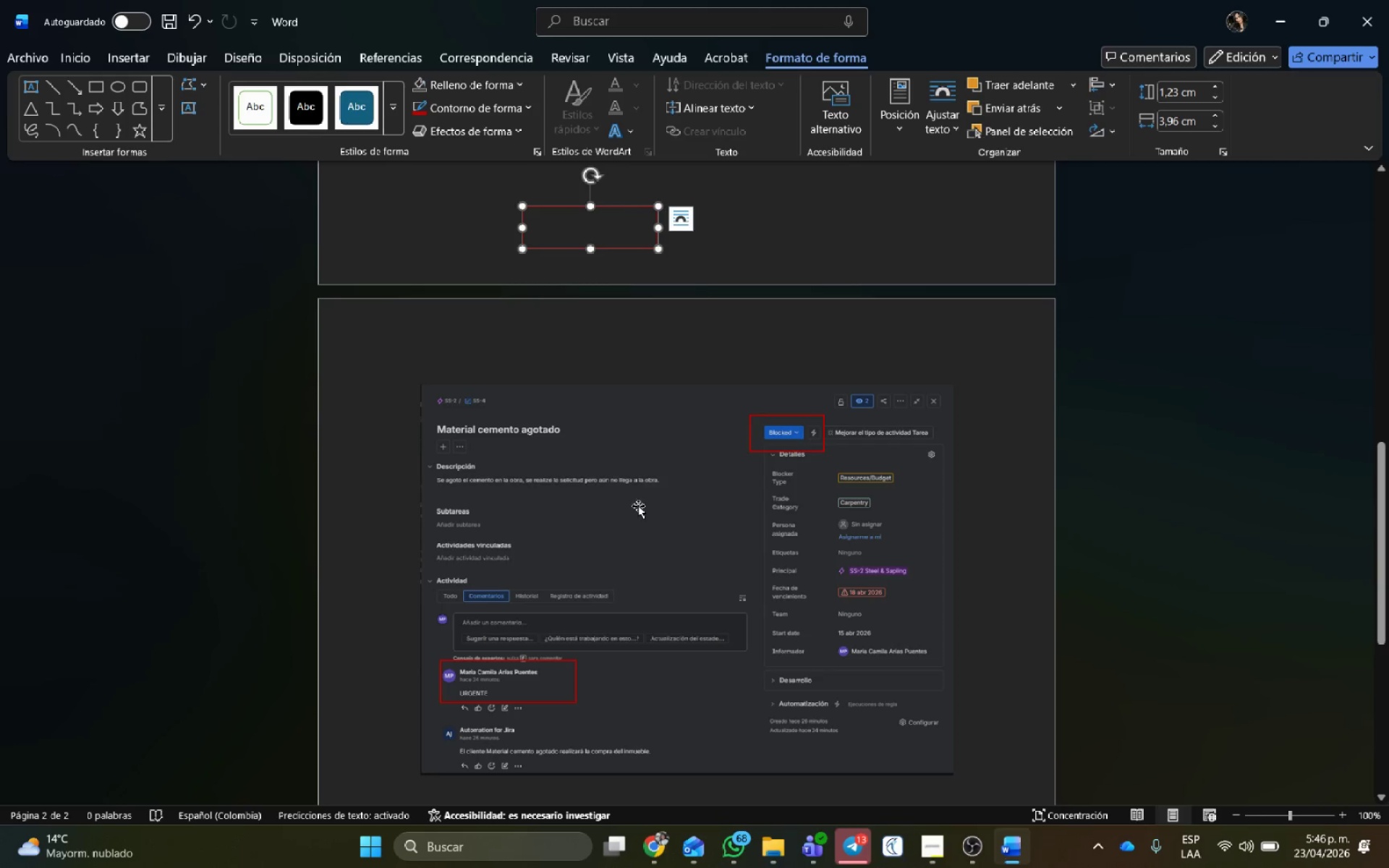 
scroll: coordinate [641, 499], scroll_direction: up, amount: 10.0
 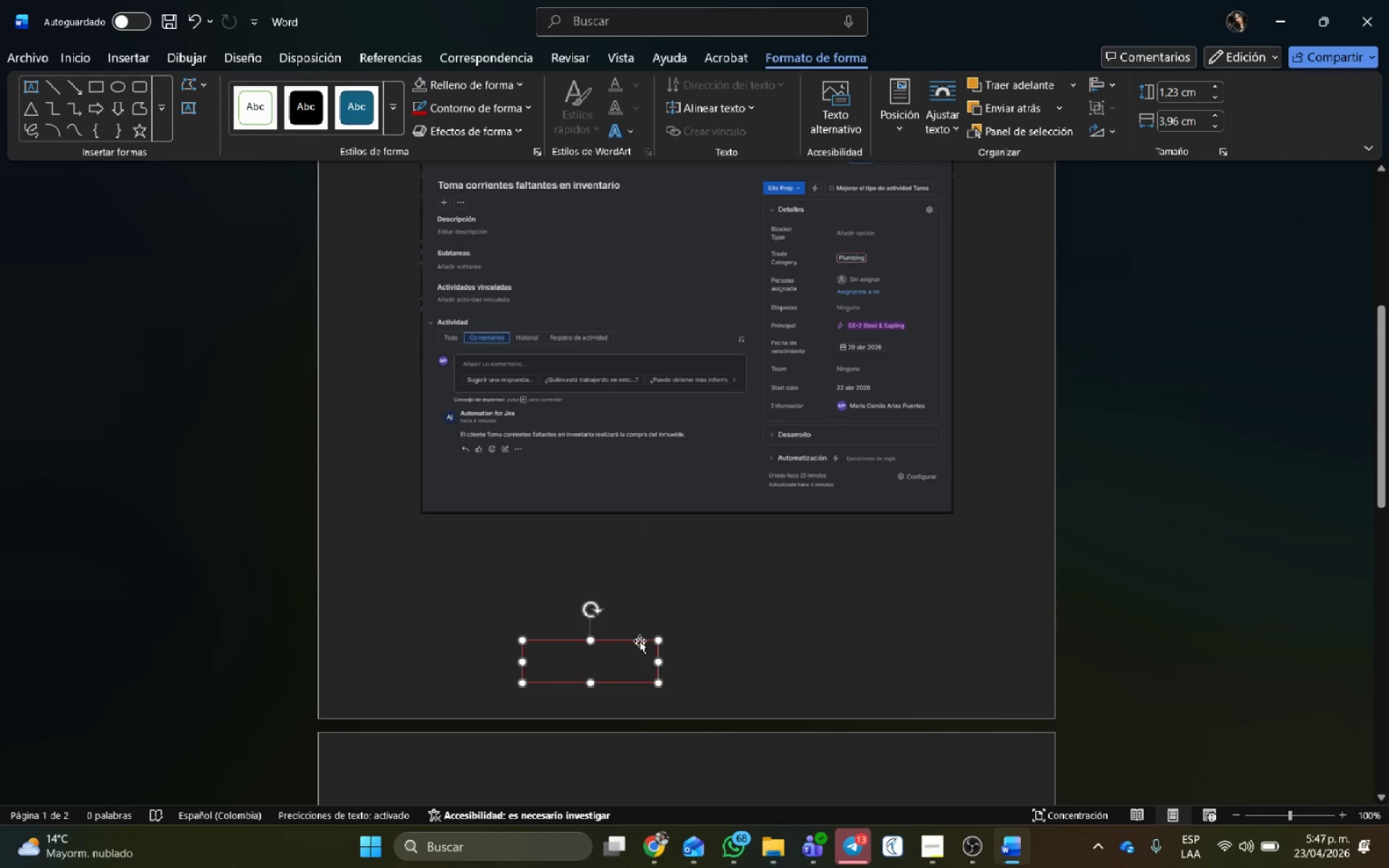 
left_click_drag(start_coordinate=[640, 644], to_coordinate=[555, 407])
 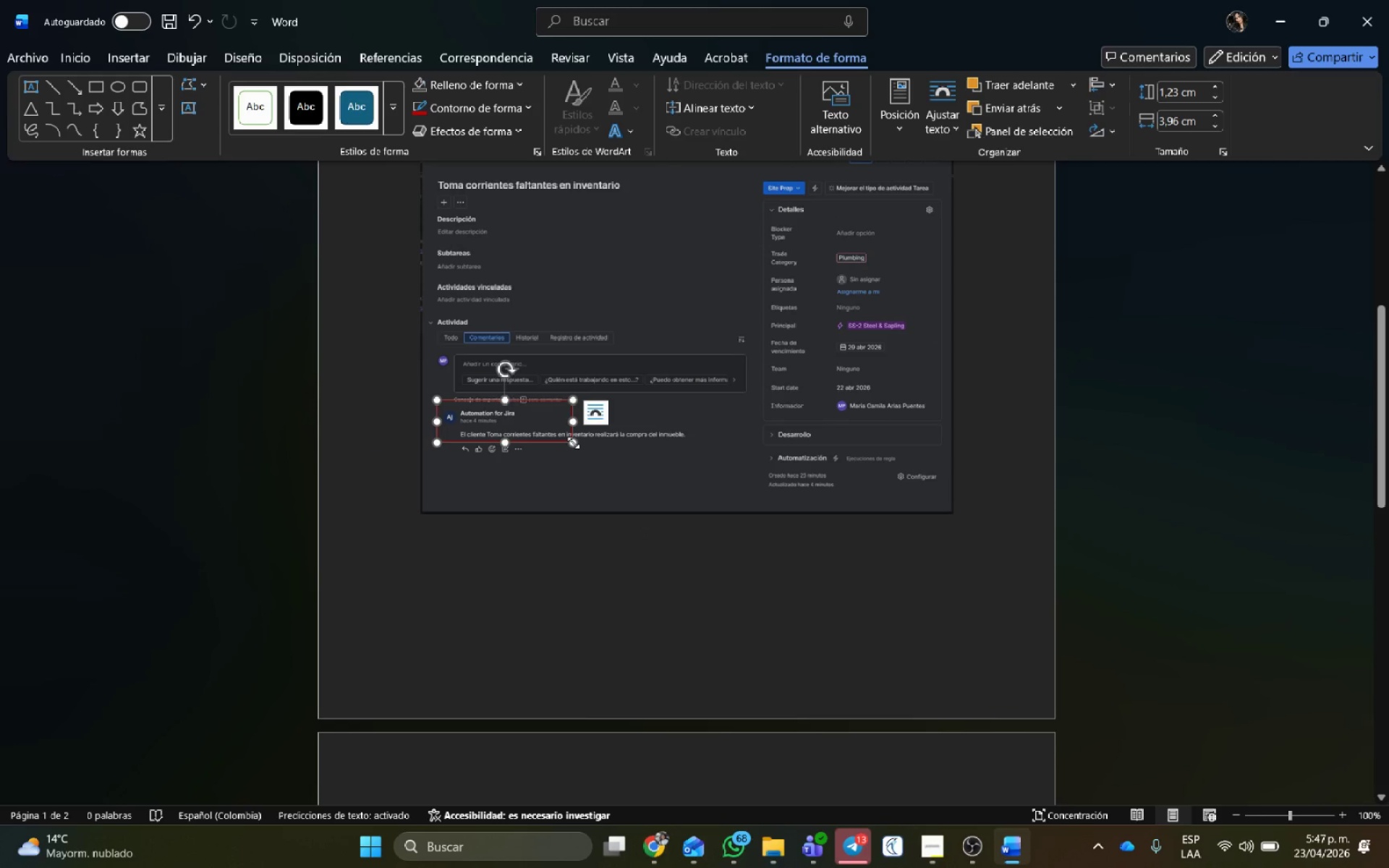 
left_click_drag(start_coordinate=[572, 443], to_coordinate=[712, 467])
 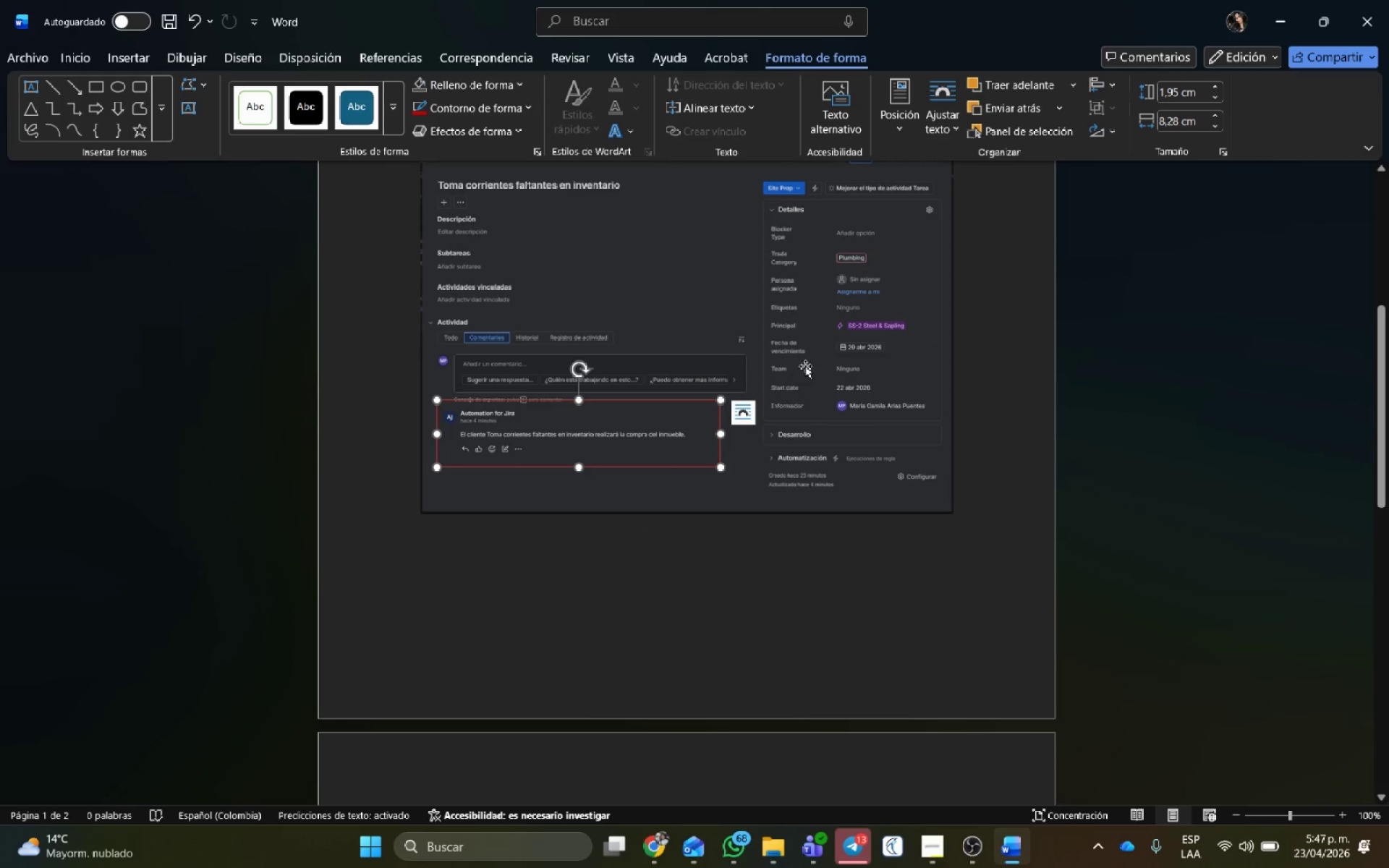 
key(Control+G)
 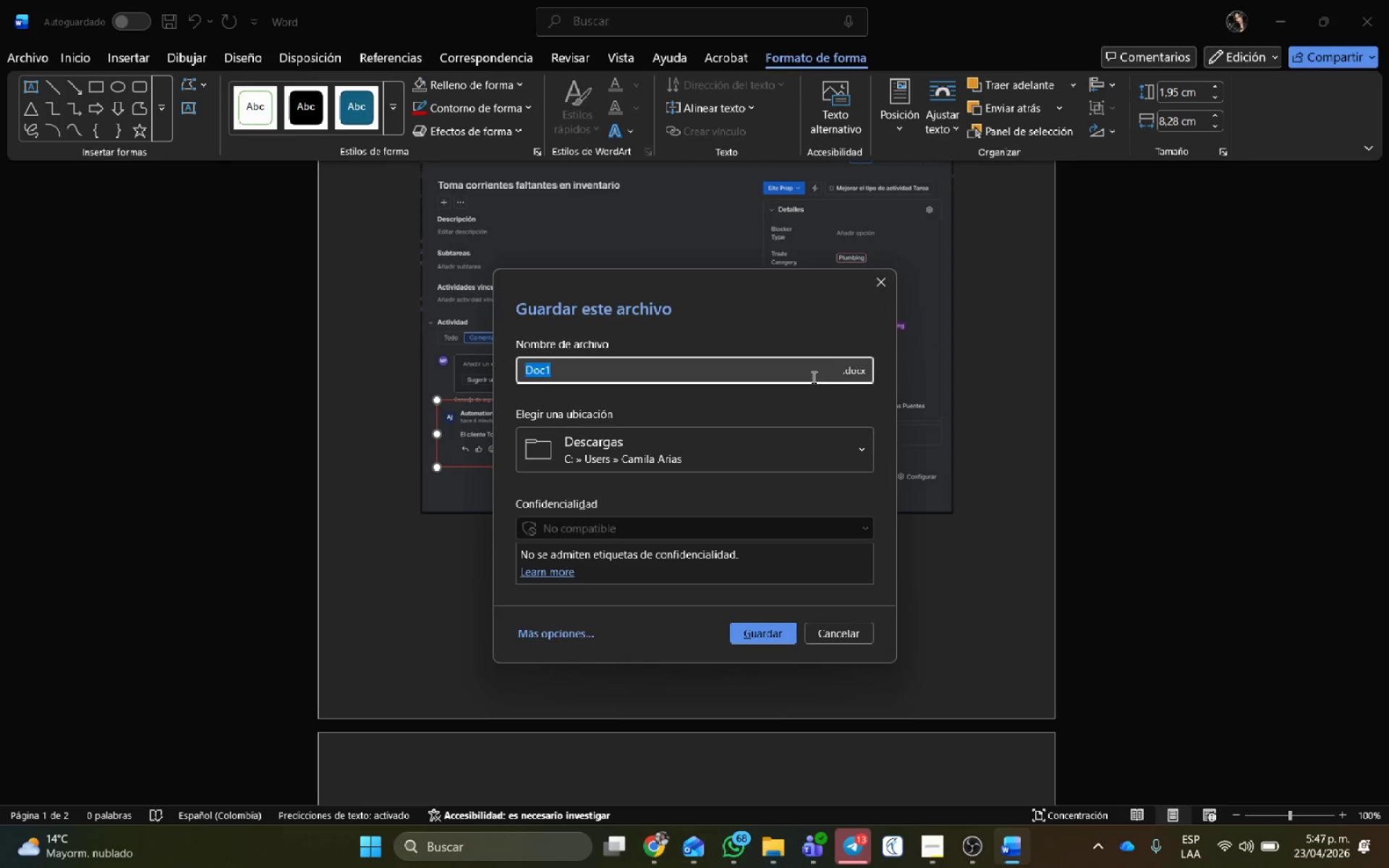 
type(Evde)
key(Backspace)
key(Backspace)
type(iv)
key(Backspace)
type(dencia Automatizaci;on)
 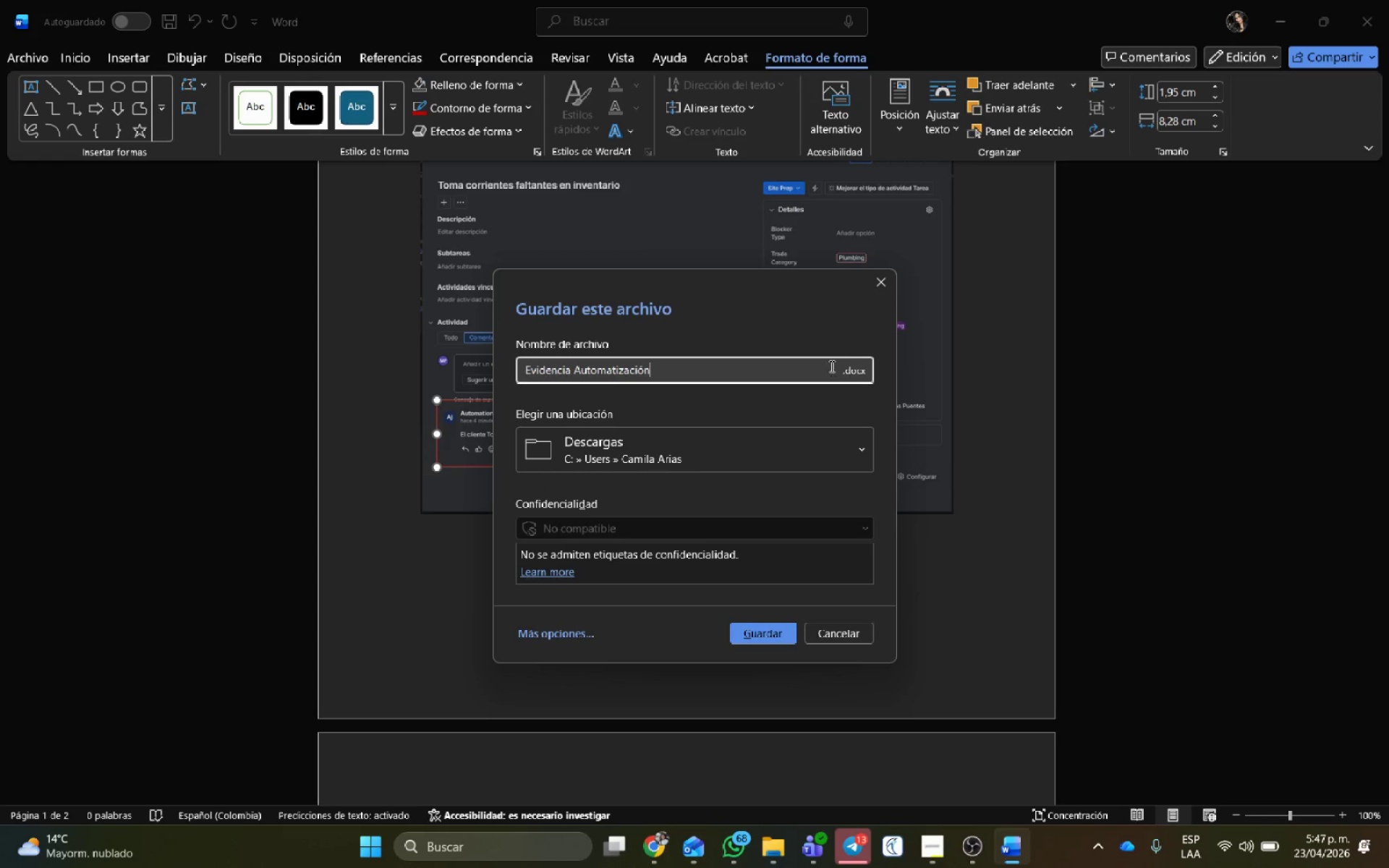 
left_click([865, 370])
 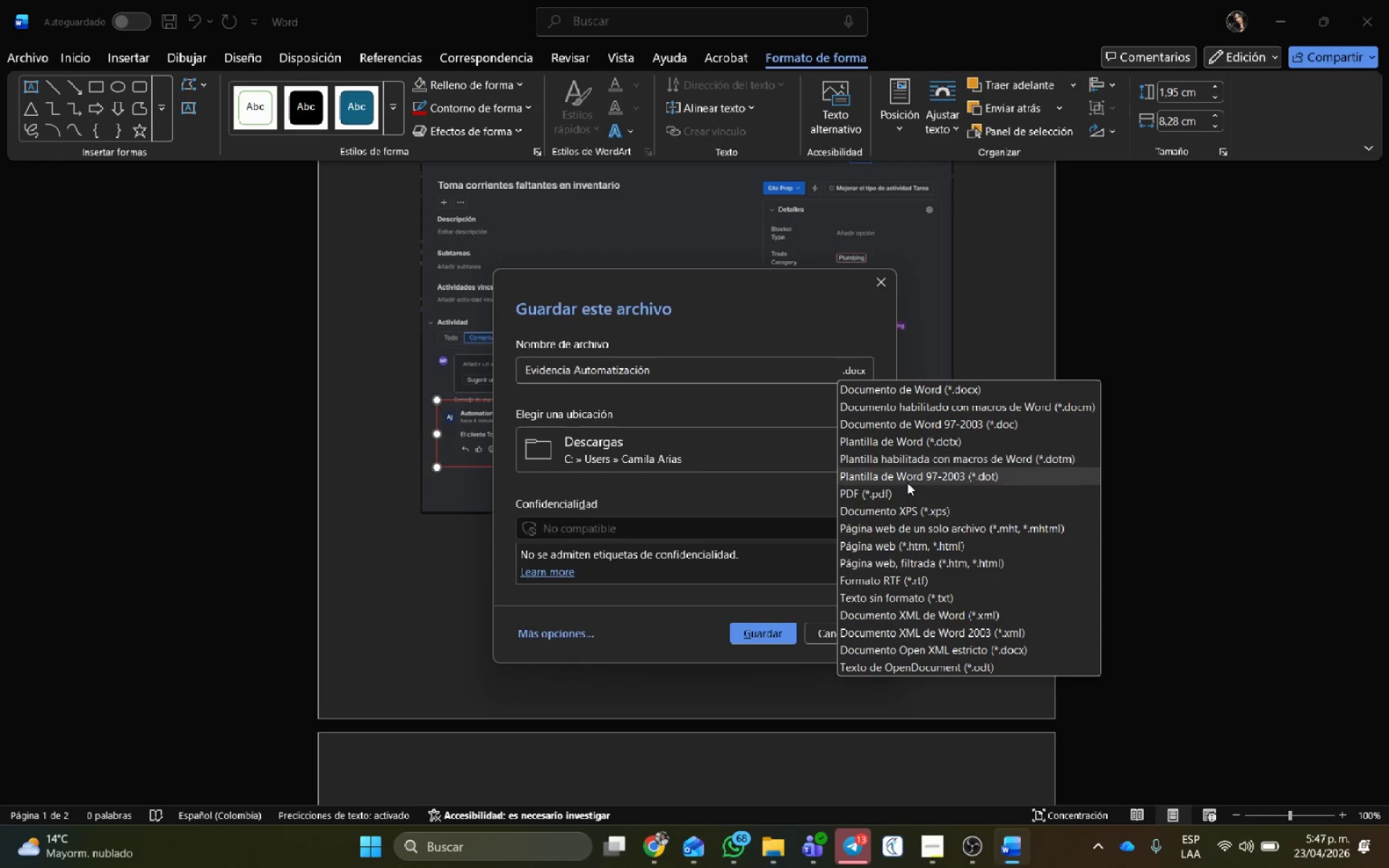 
left_click([893, 495])
 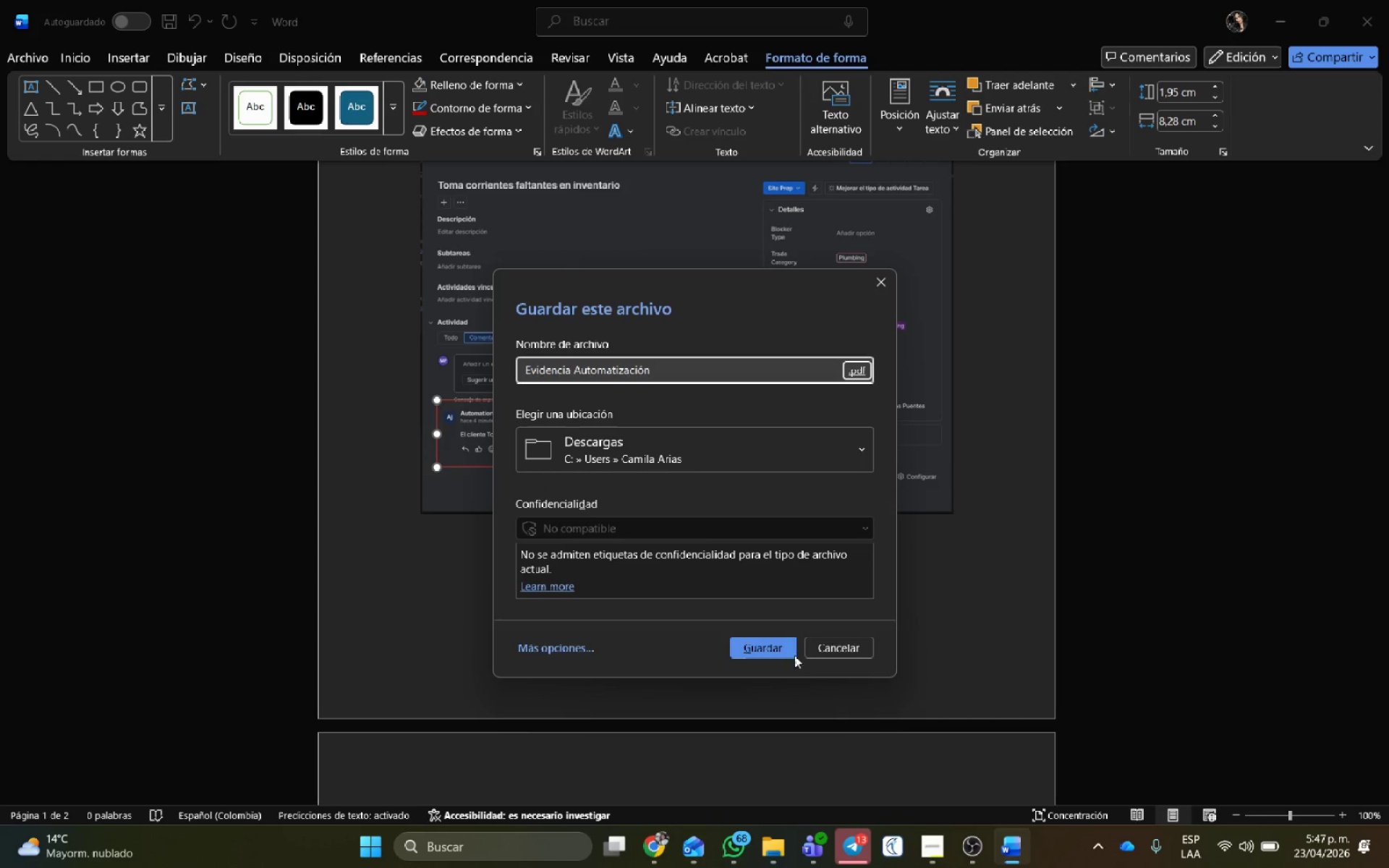 
left_click([785, 644])
 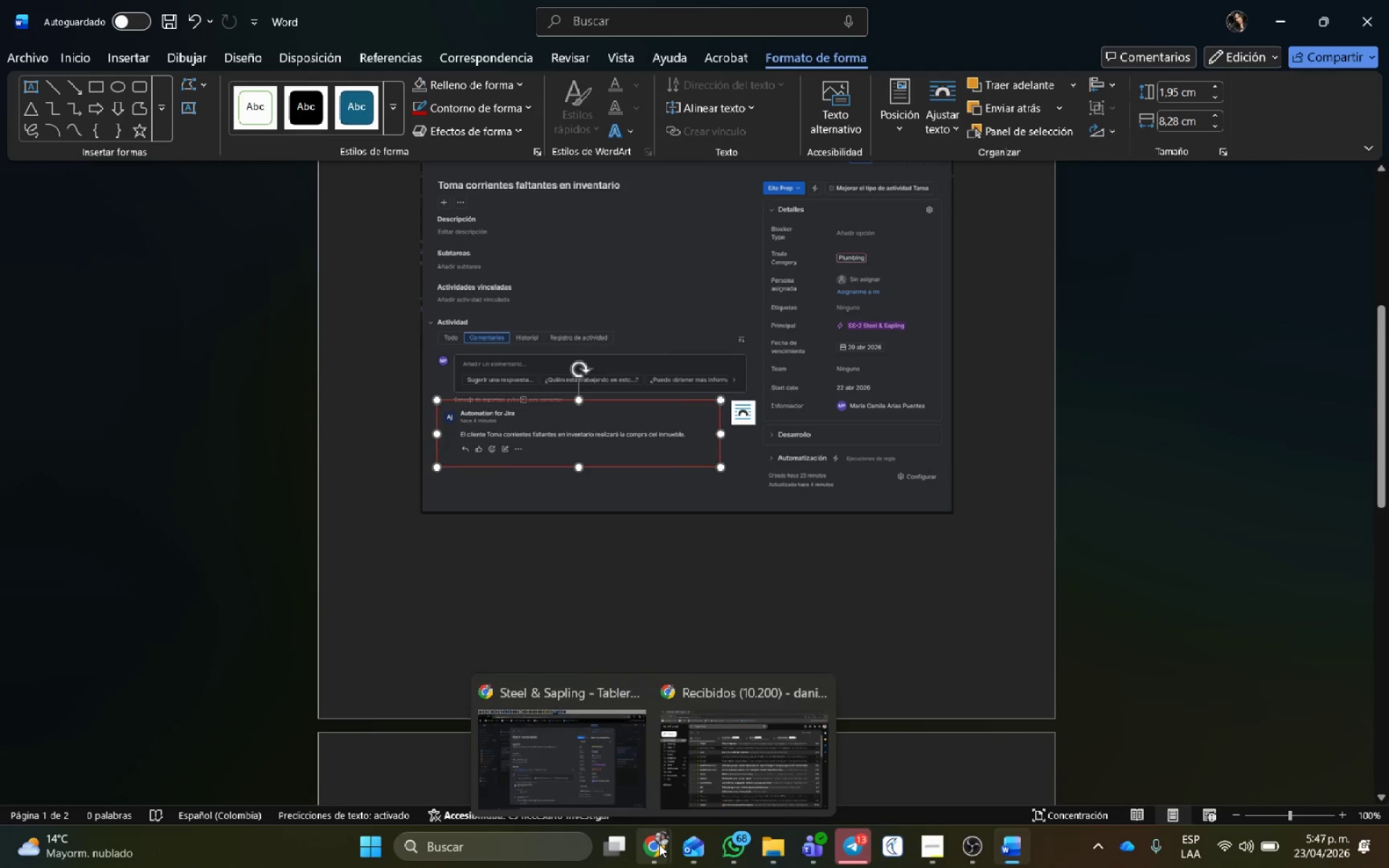 
left_click([594, 760])
 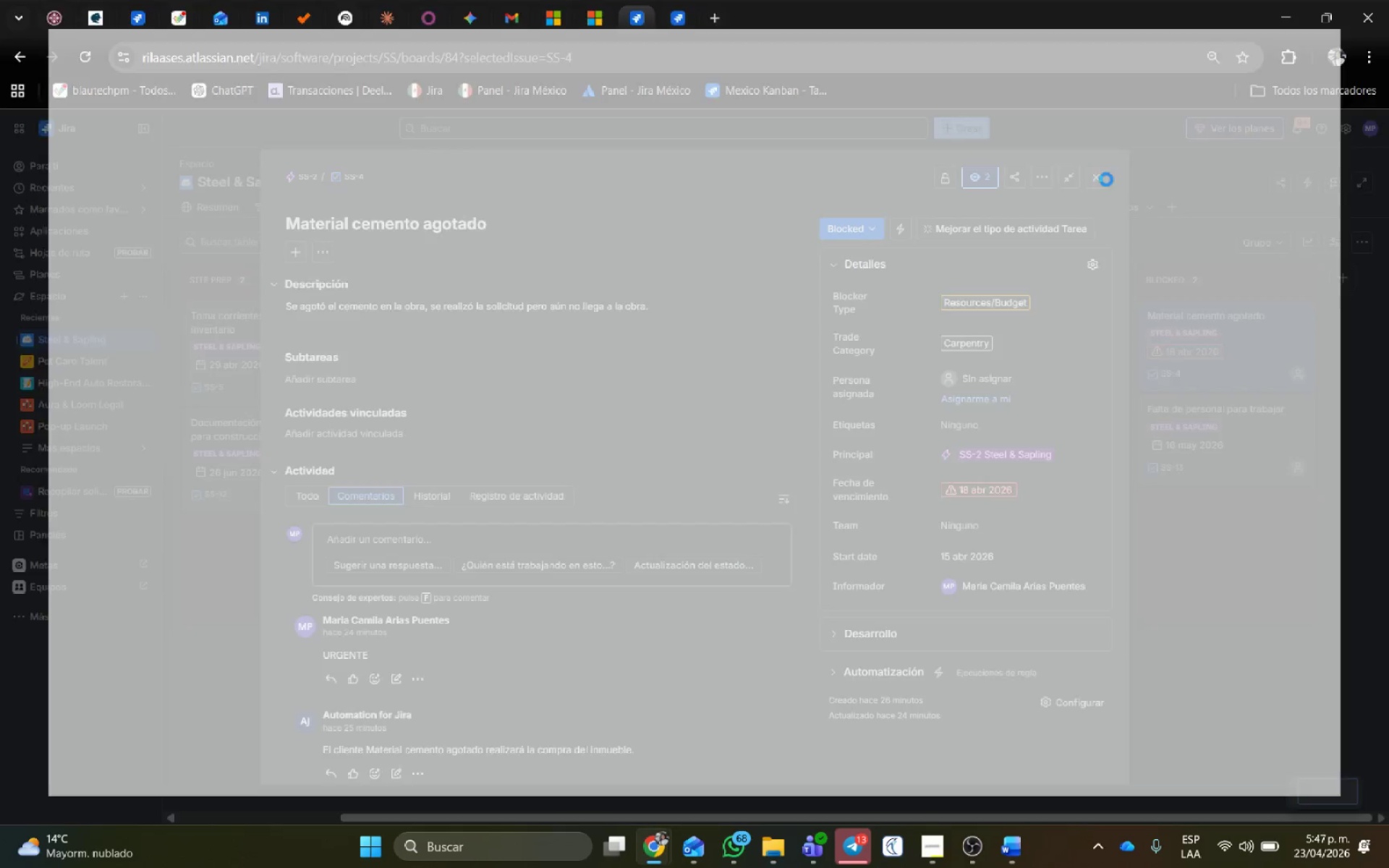 
left_click([1102, 175])
 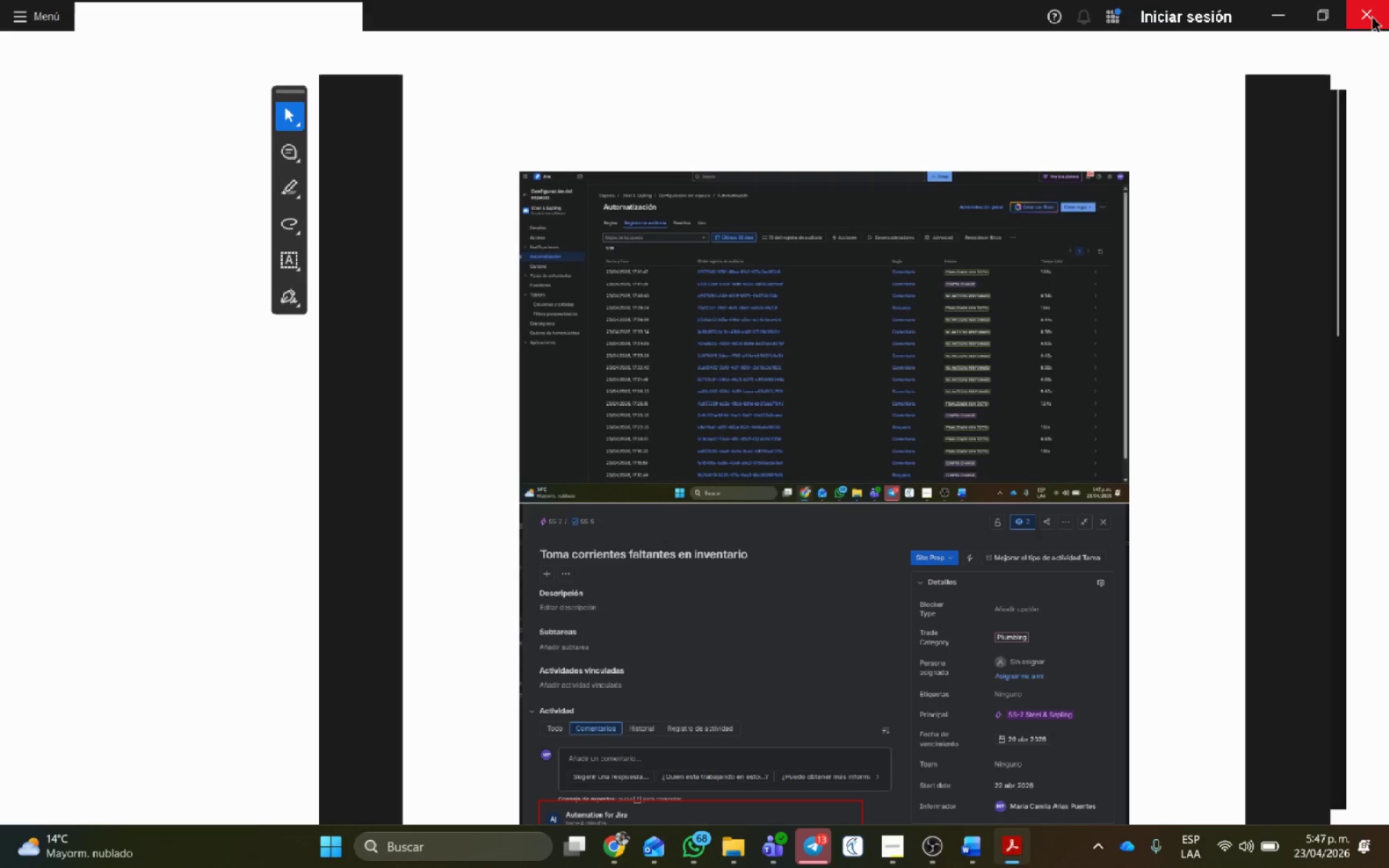 
left_click_drag(start_coordinate=[1372, 18], to_coordinate=[553, 754])
 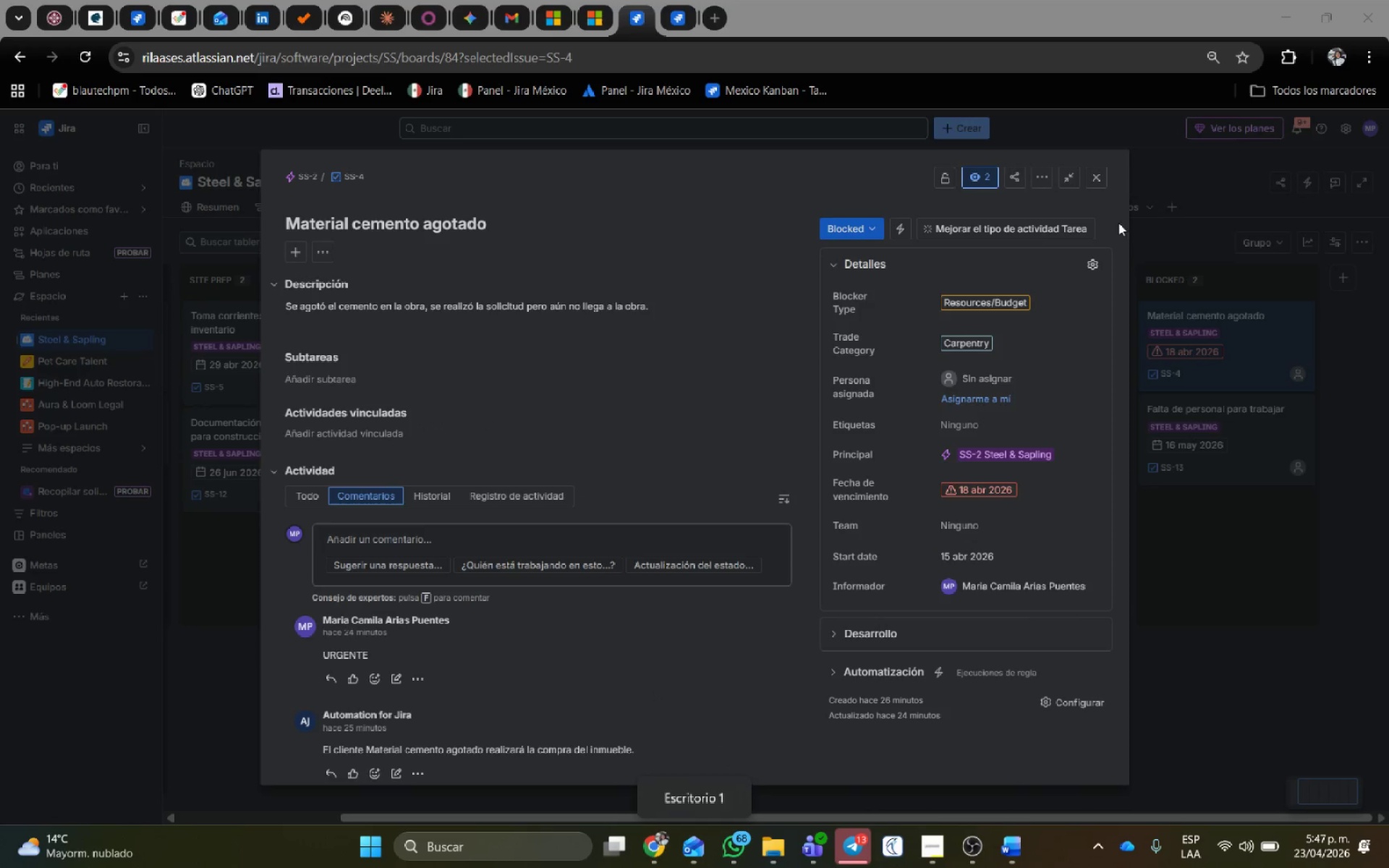 
left_click([553, 754])
 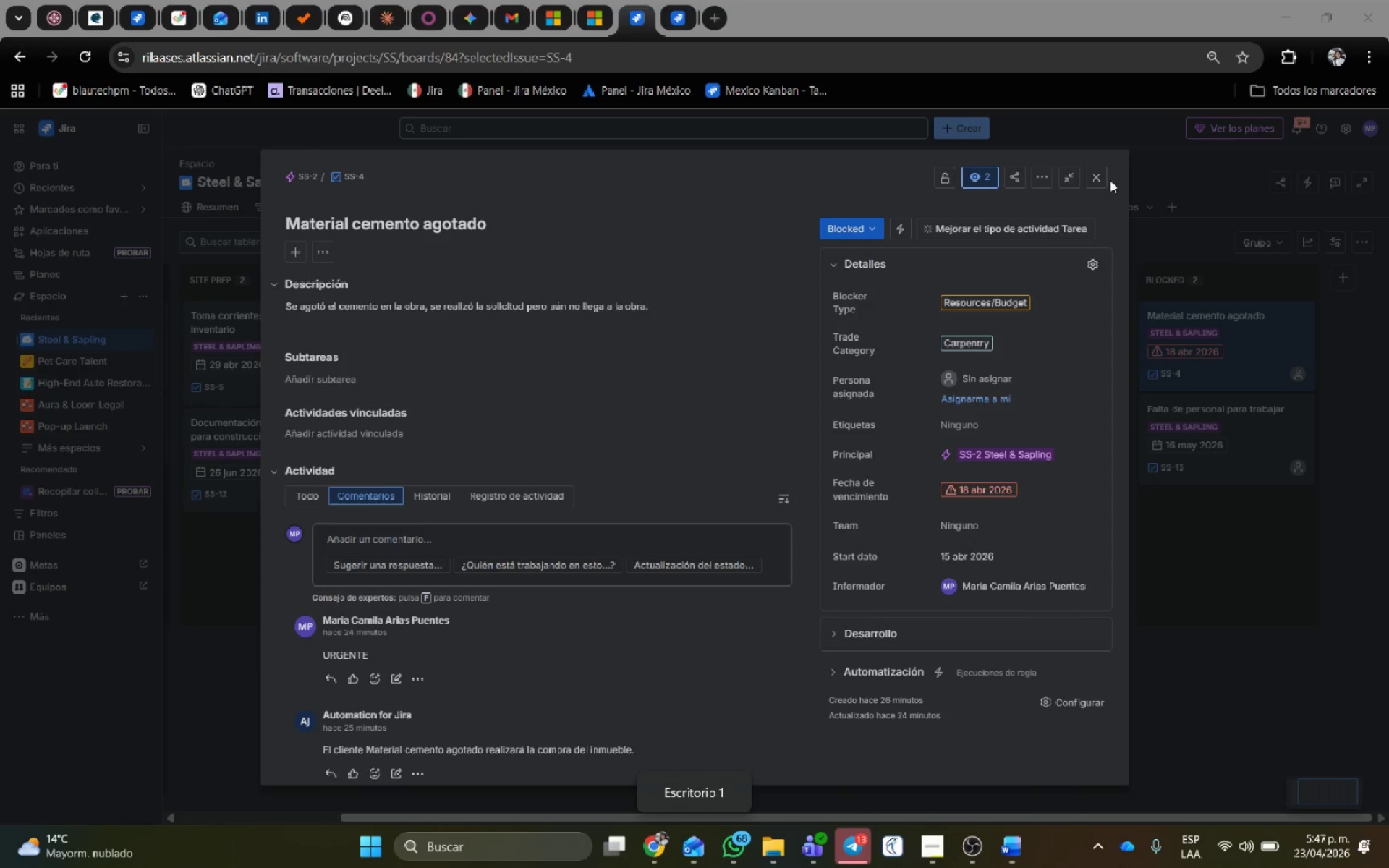 
left_click([1099, 172])
 